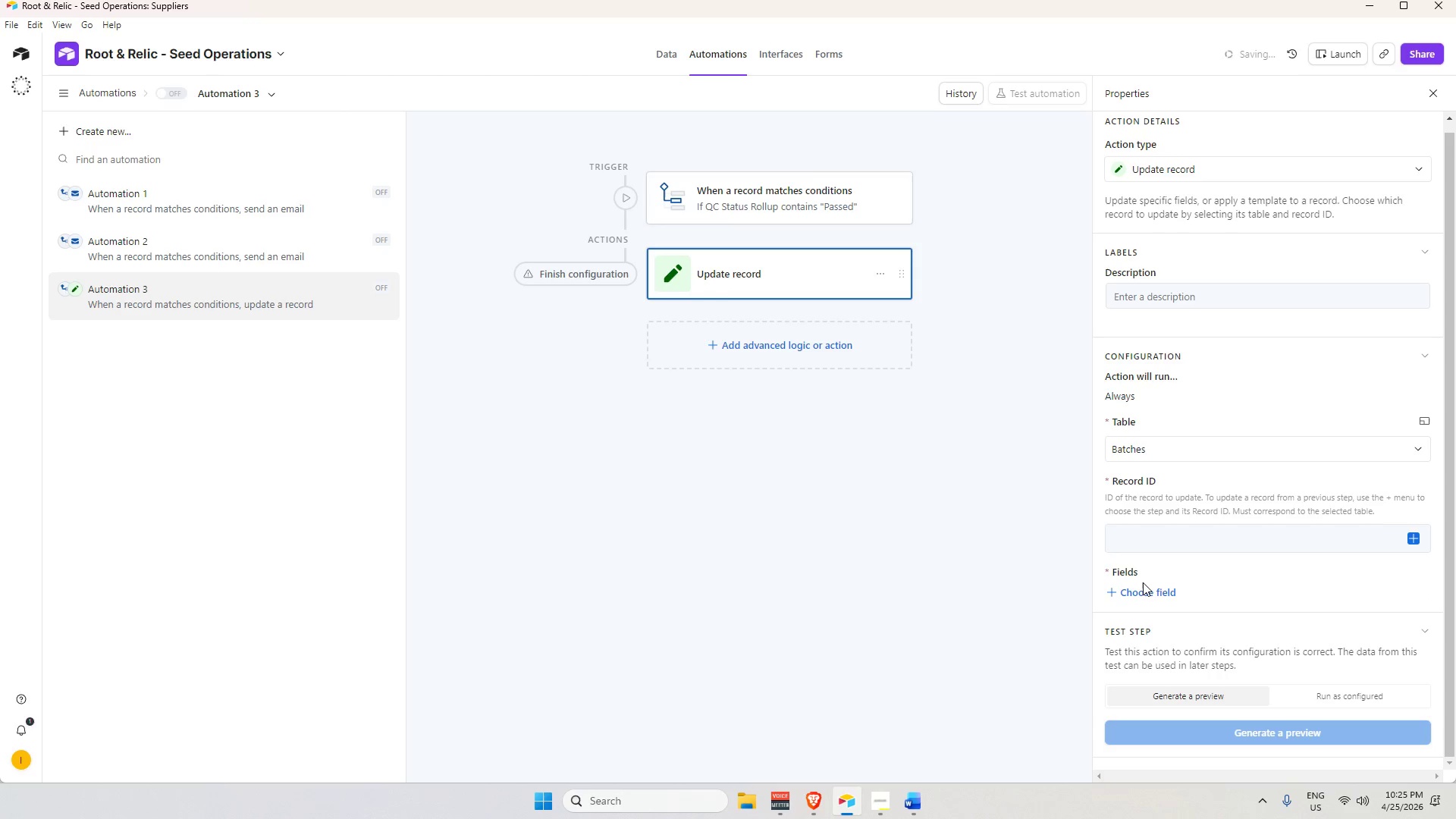 
left_click([1138, 593])
 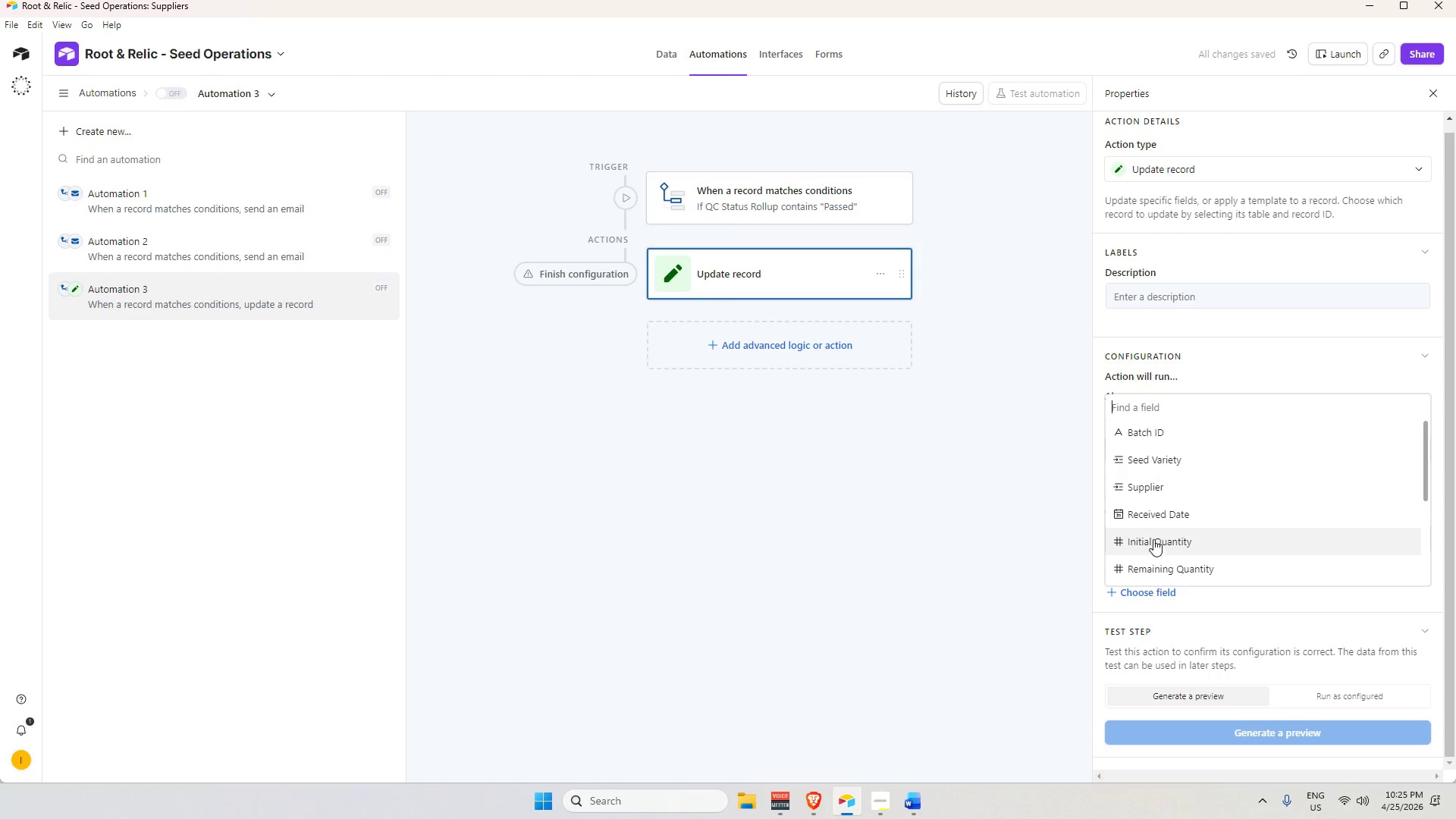 
scroll: coordinate [1244, 515], scroll_direction: down, amount: 4.0
 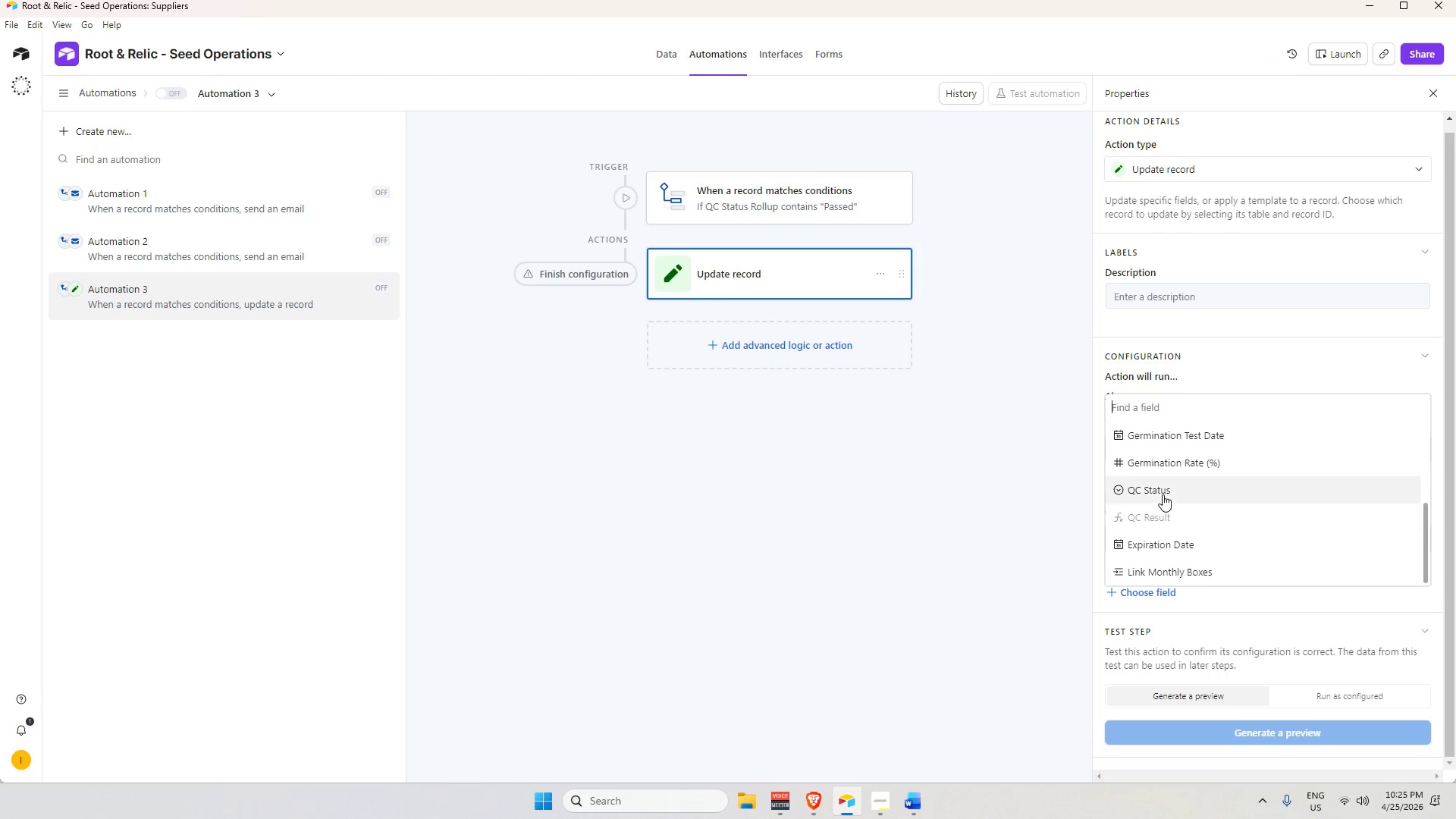 
left_click([1161, 490])
 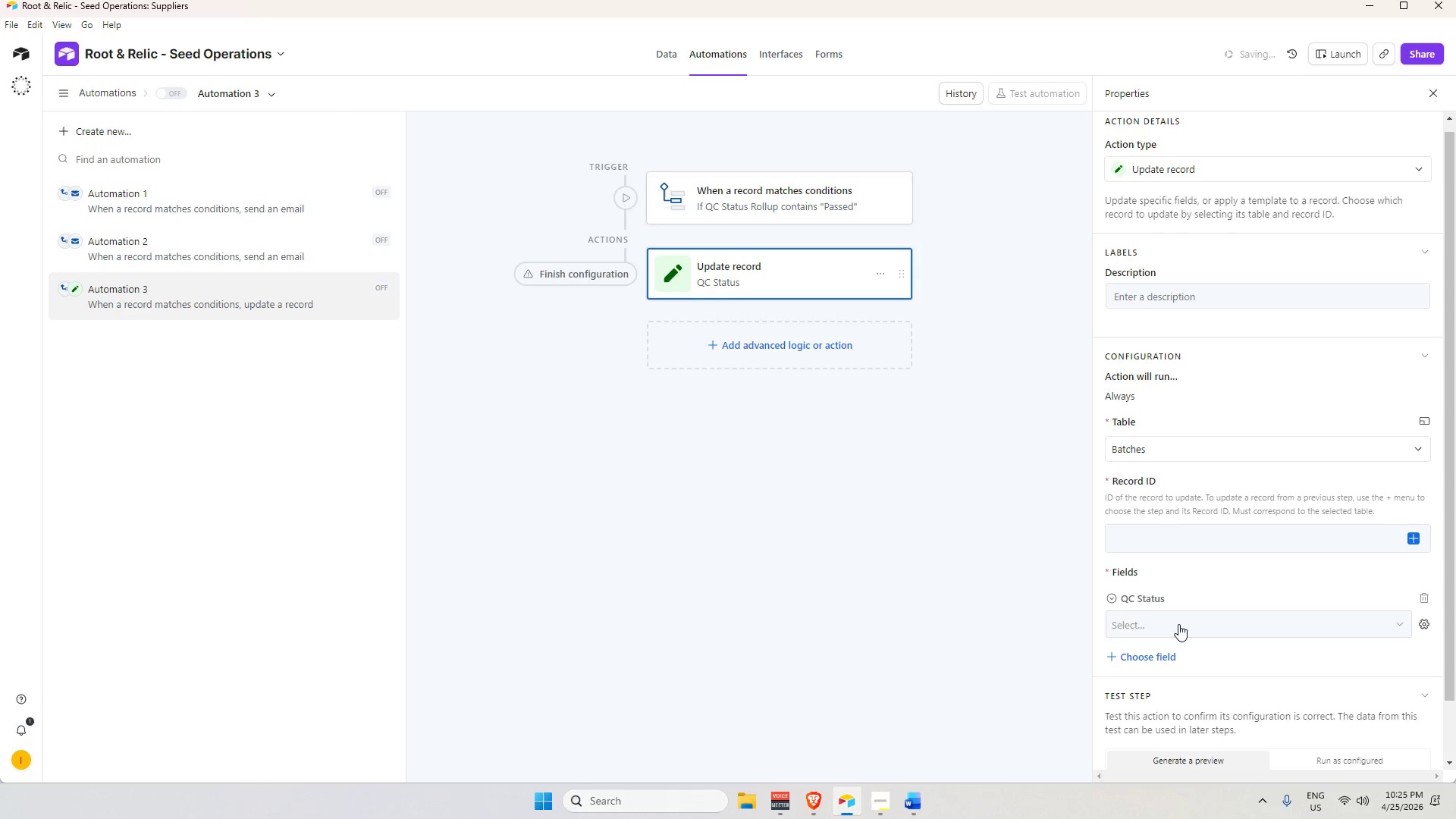 
left_click([1175, 624])
 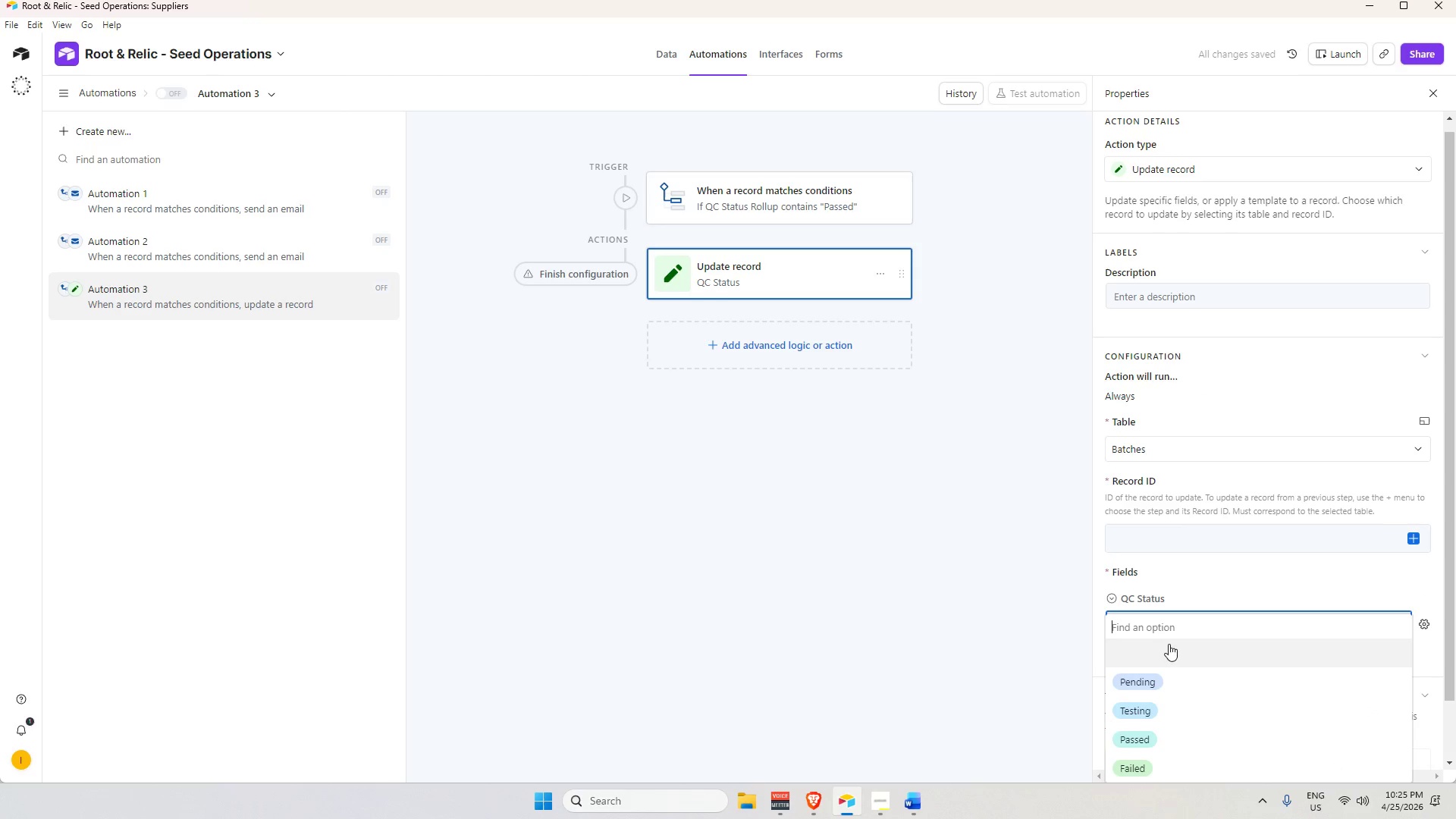 
scroll: coordinate [1191, 487], scroll_direction: down, amount: 6.0
 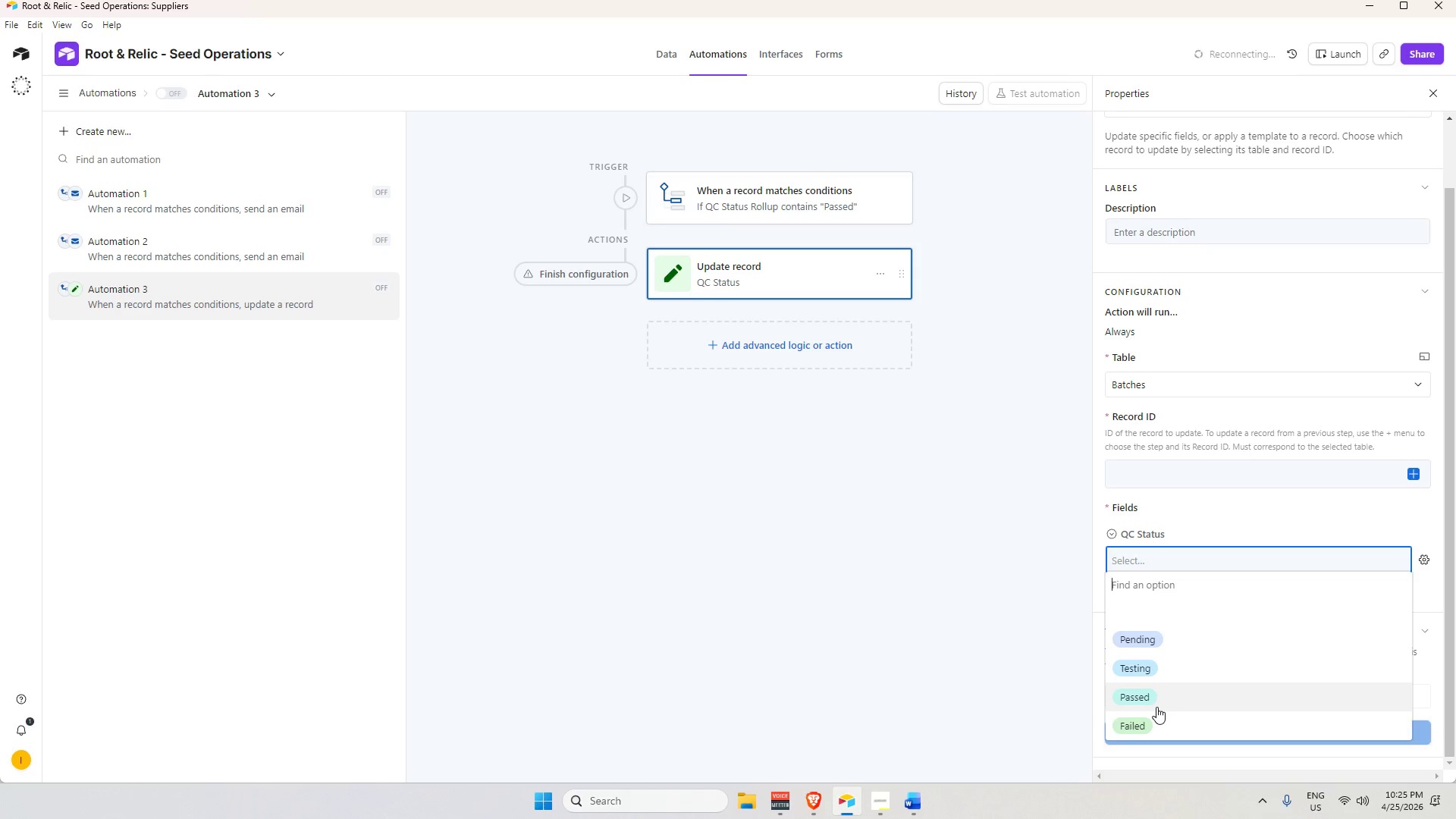 
wait(6.45)
 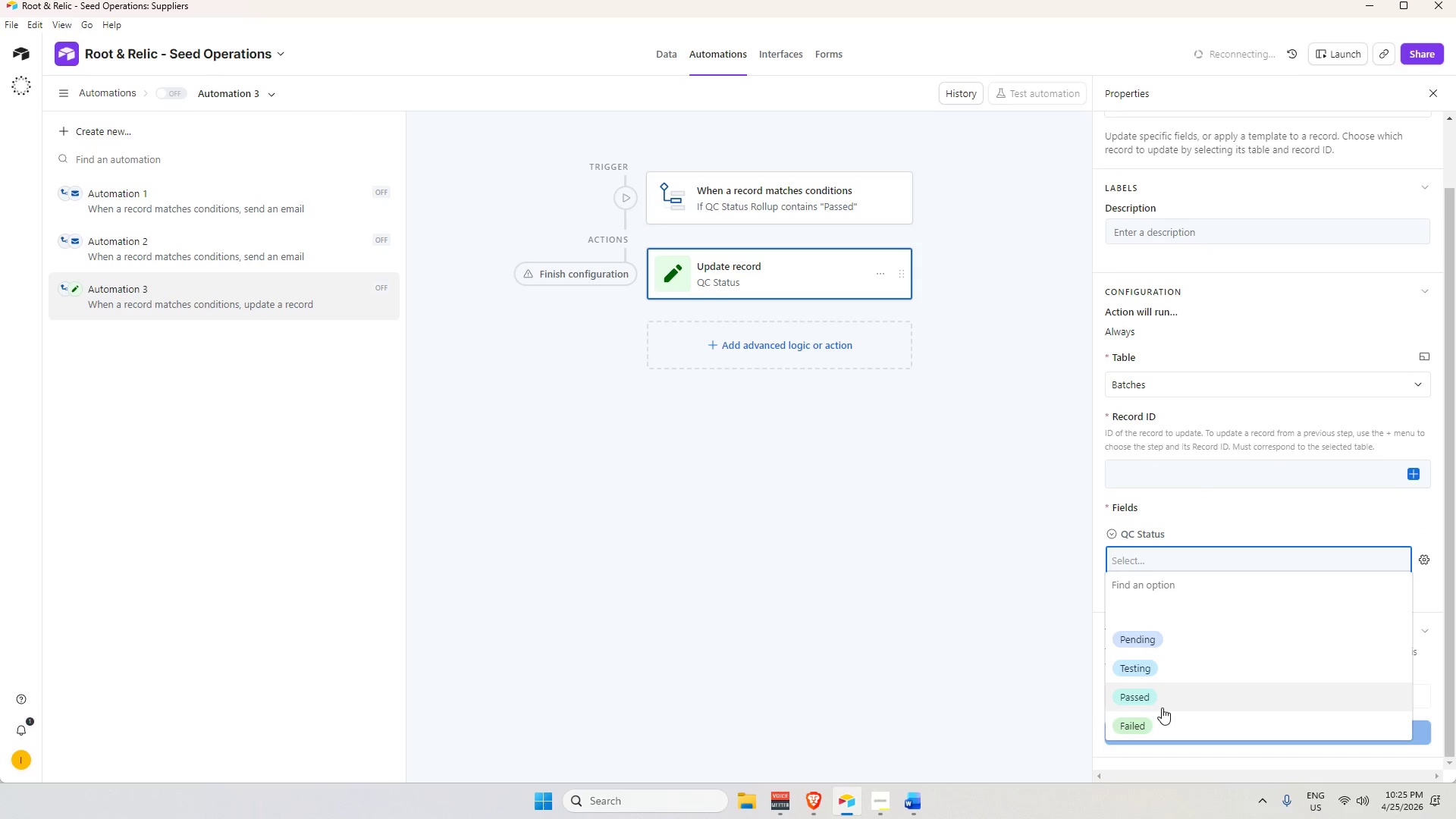 
left_click([1148, 698])
 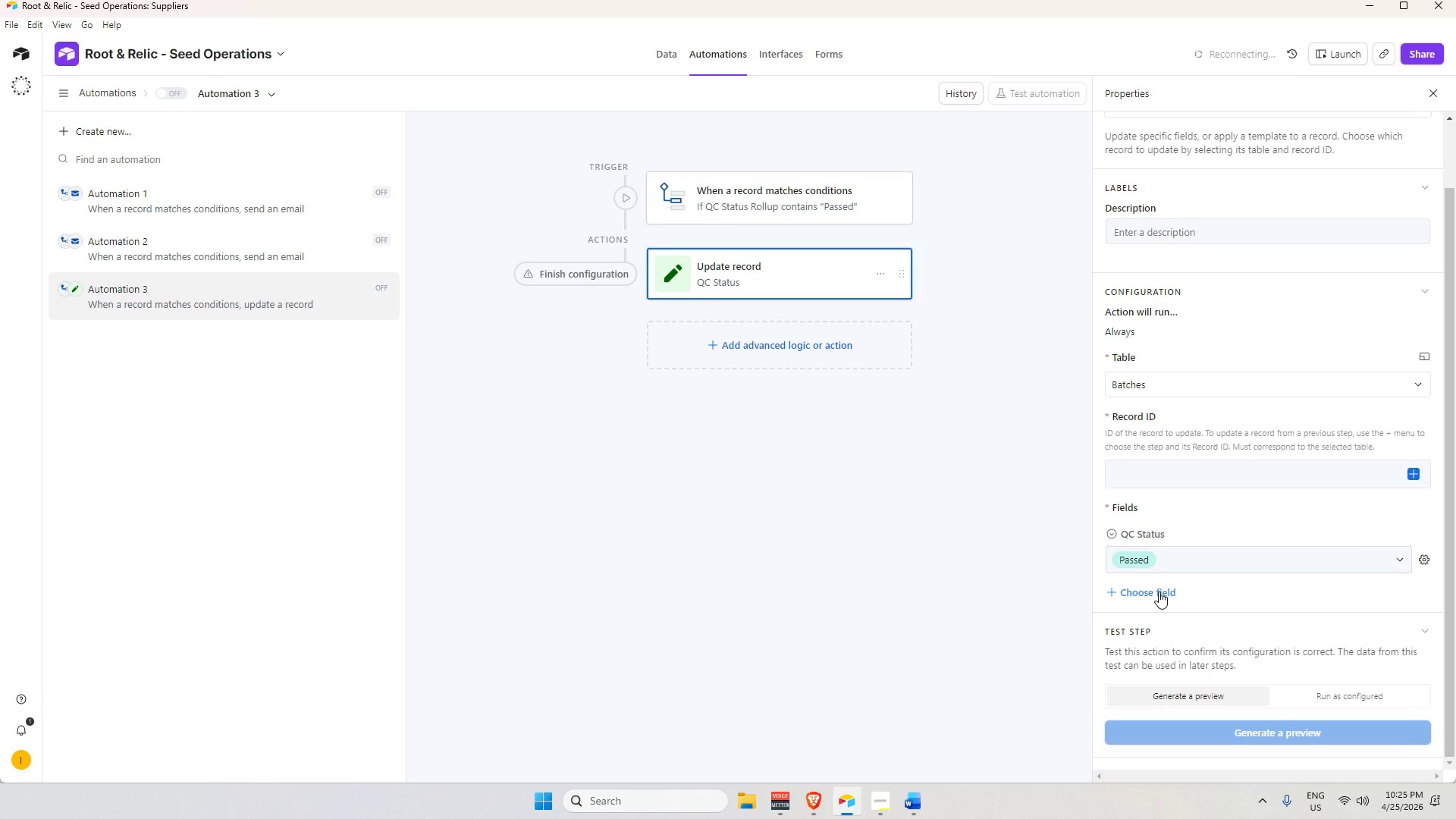 
wait(6.41)
 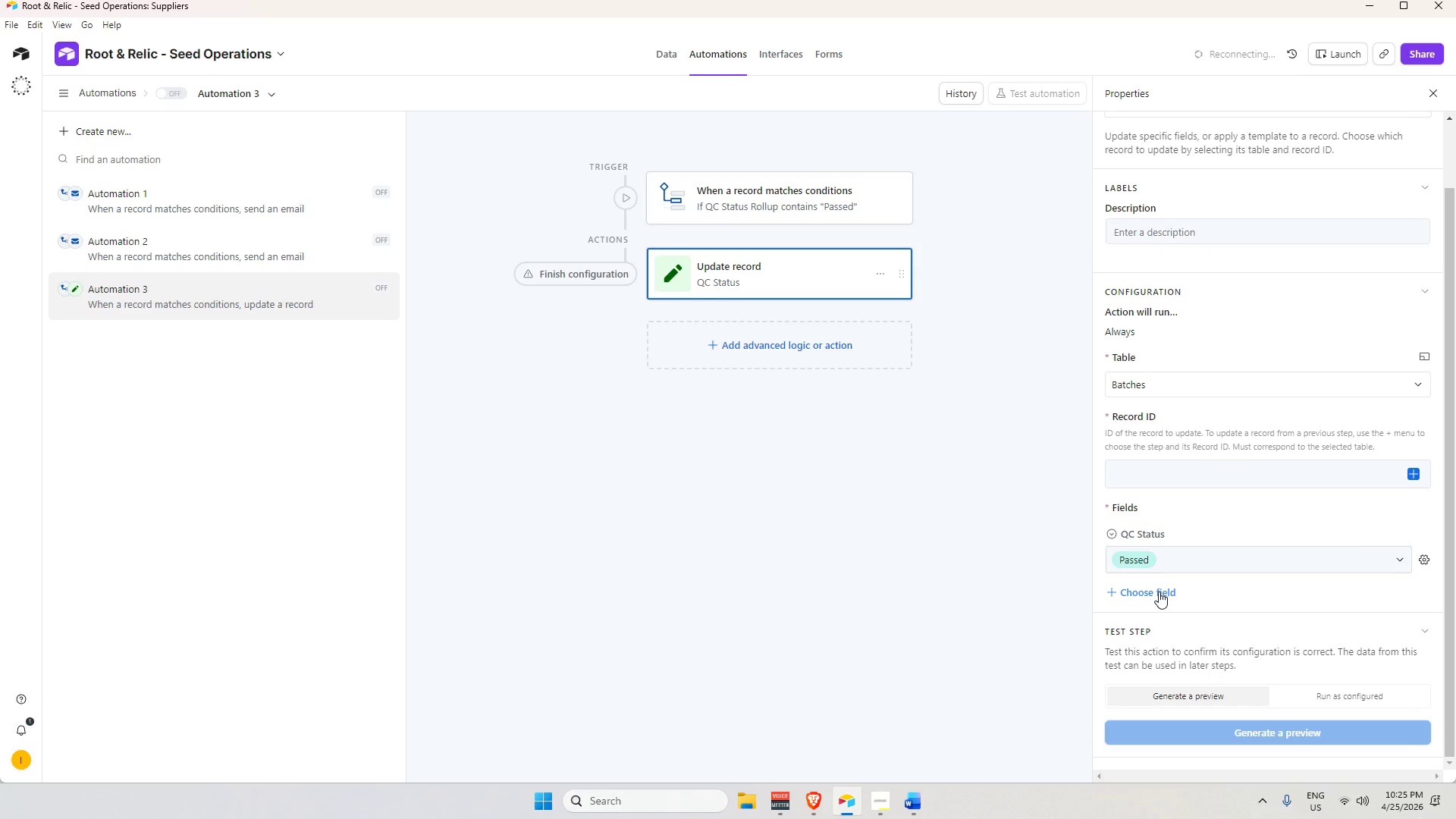 
left_click([1186, 568])
 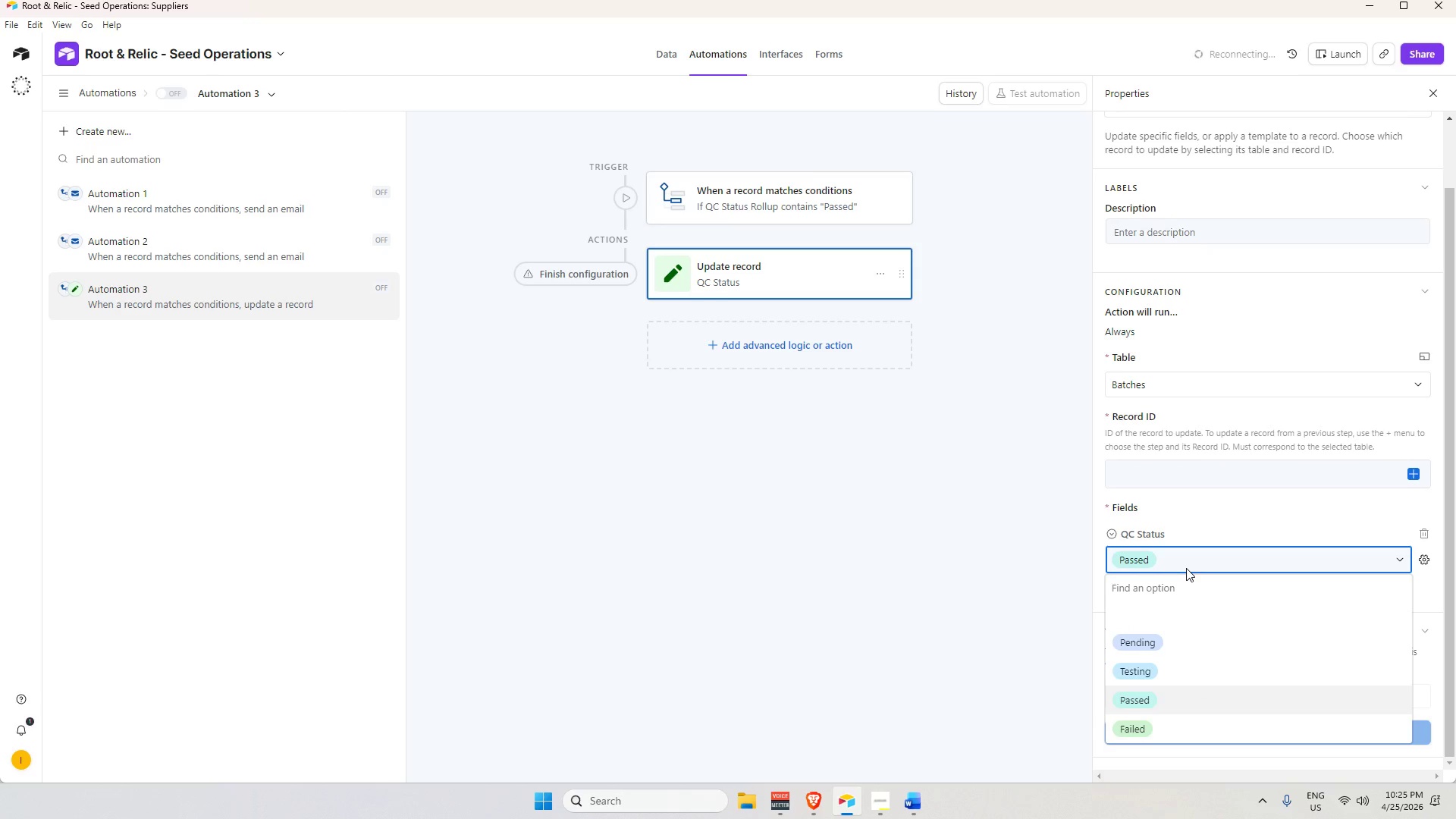 
left_click([1235, 510])
 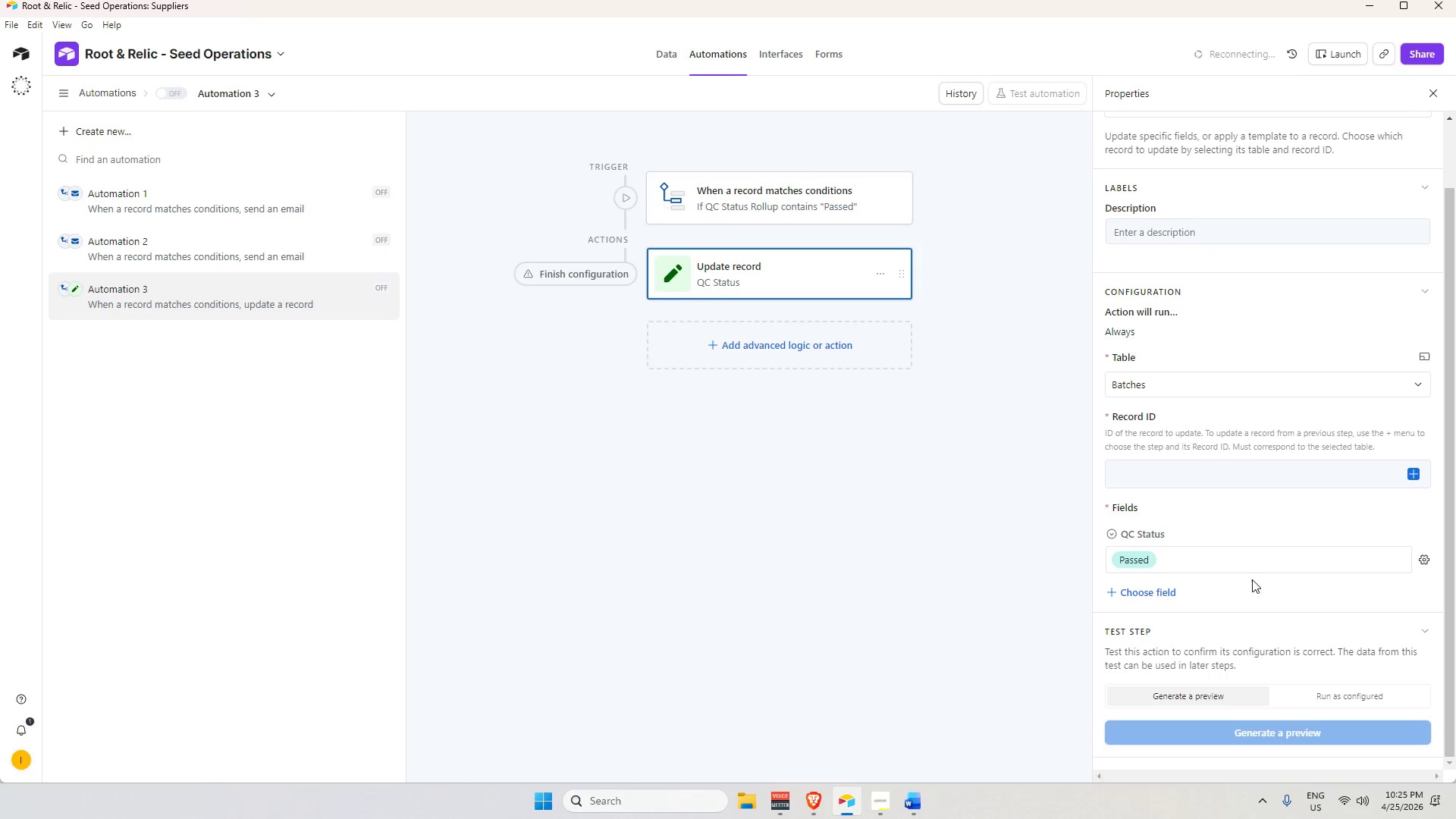 
scroll: coordinate [1243, 576], scroll_direction: down, amount: 3.0
 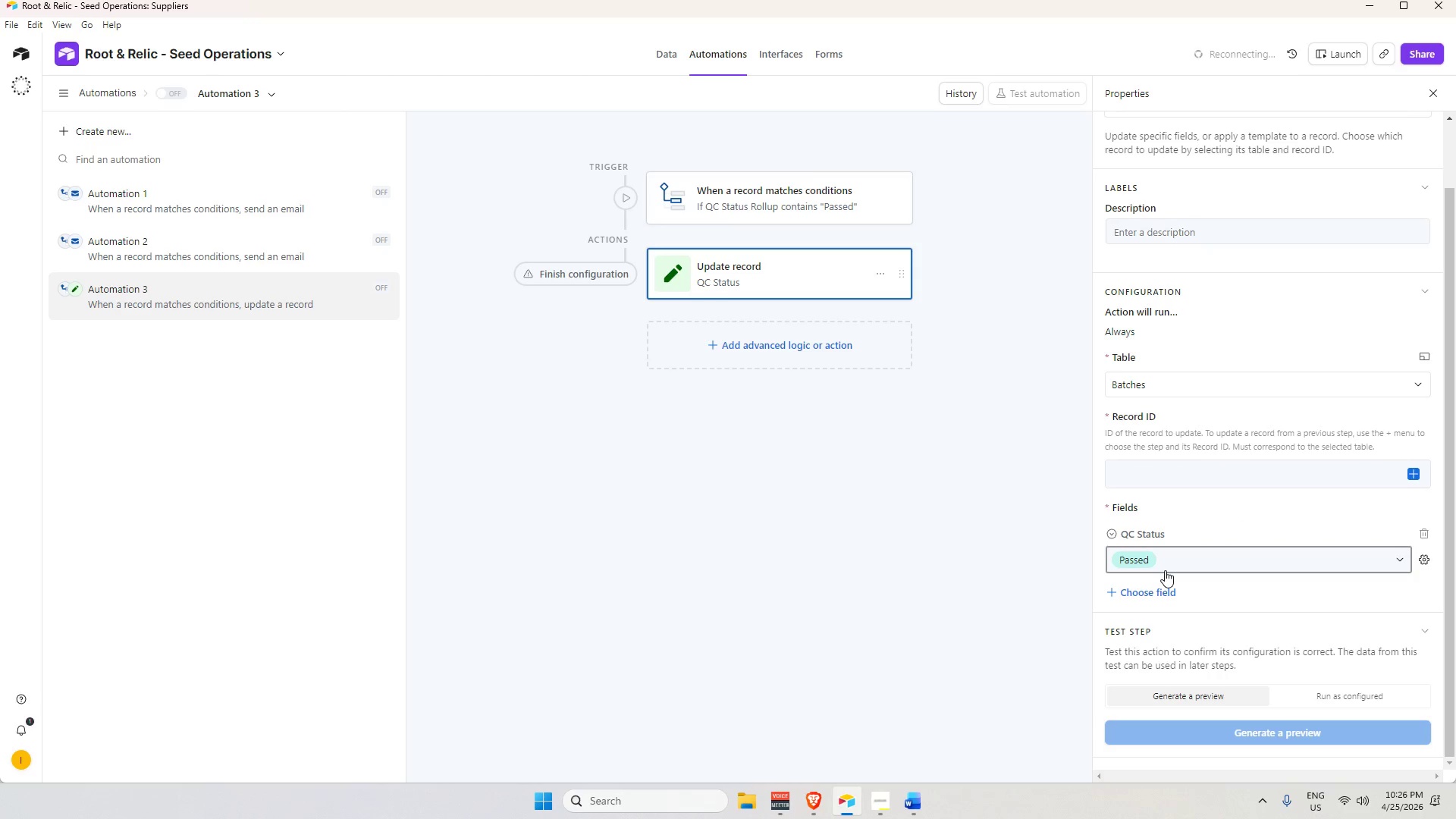 
wait(12.19)
 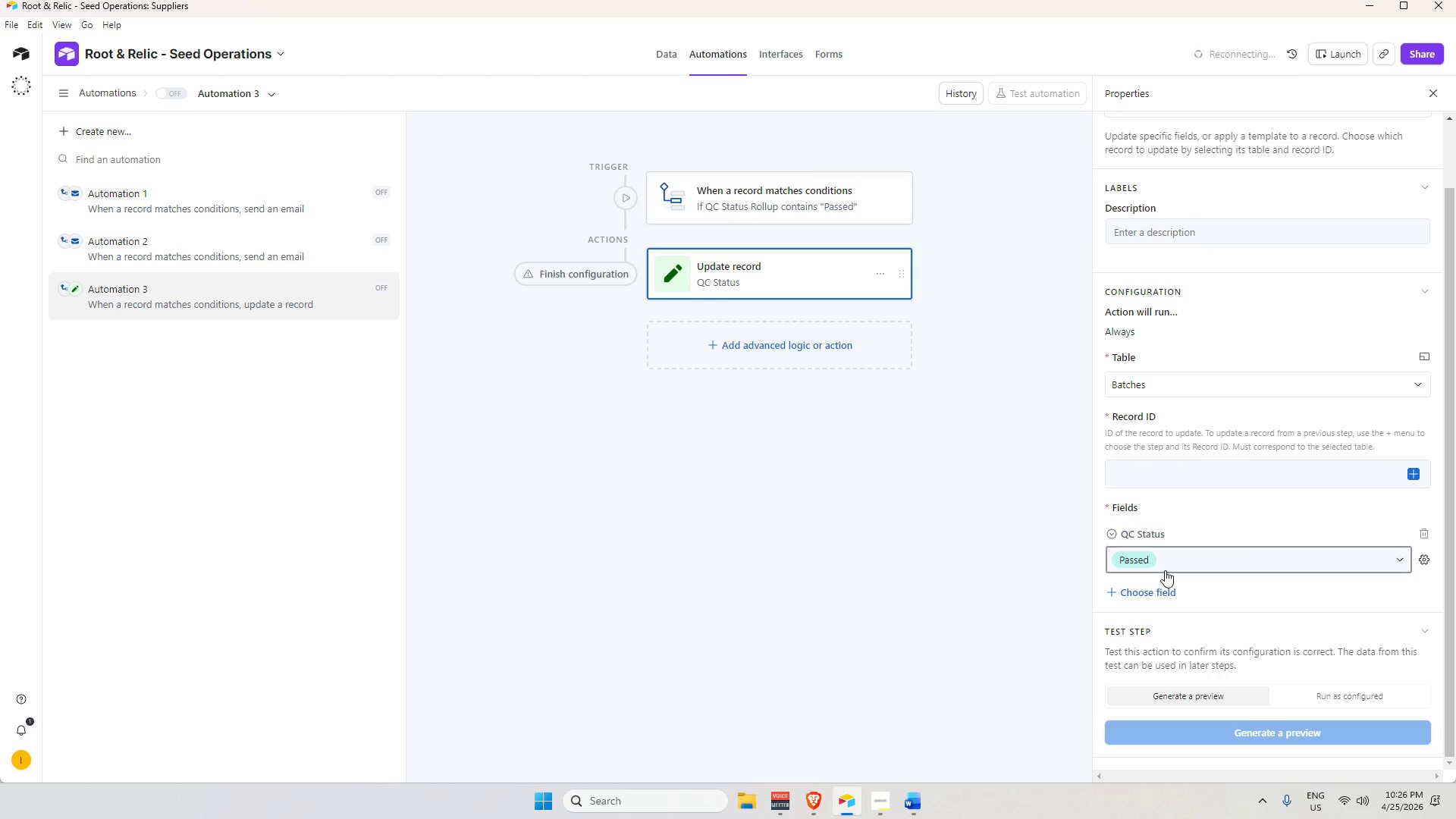 
left_click([673, 55])
 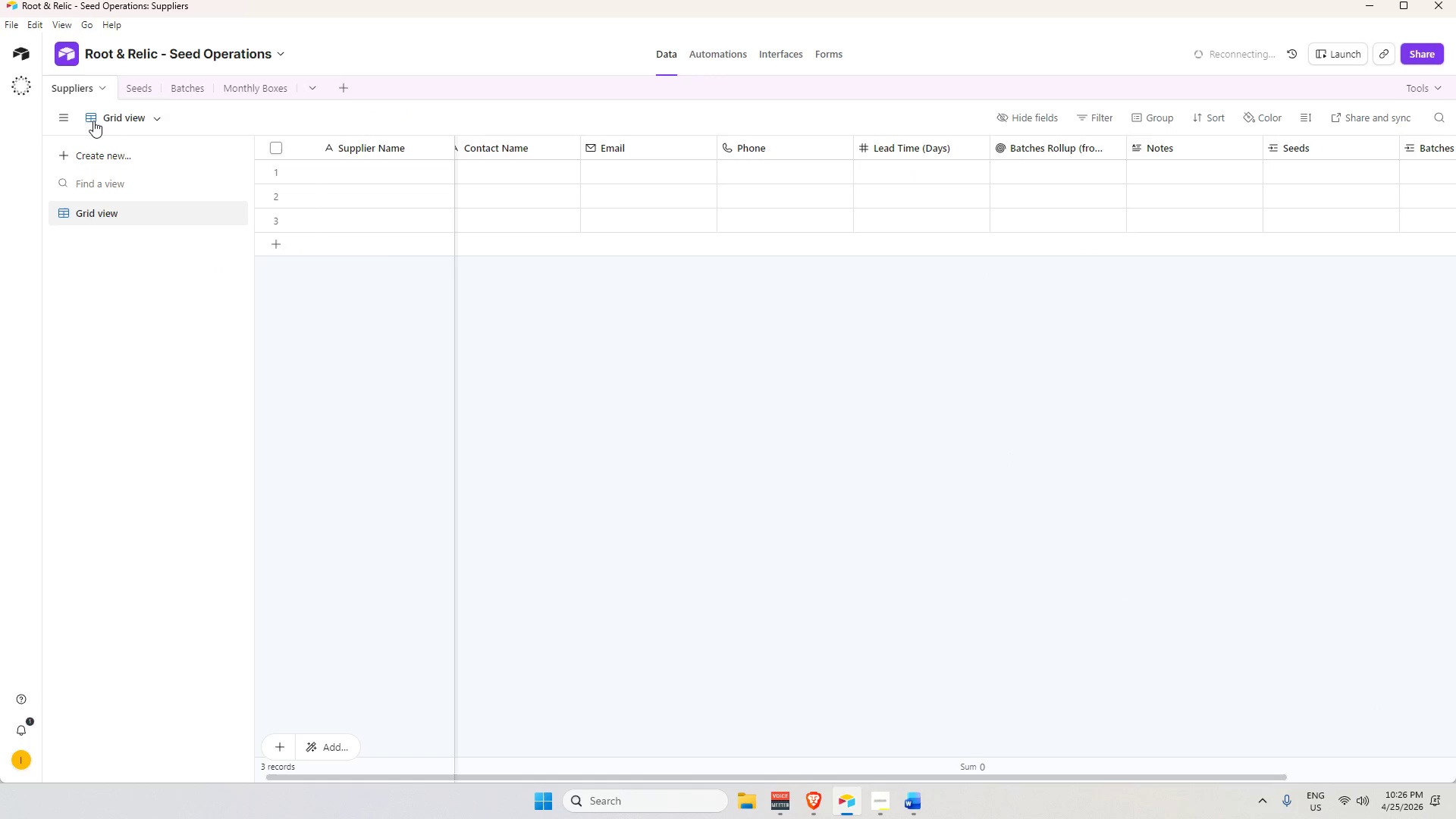 
left_click([194, 89])
 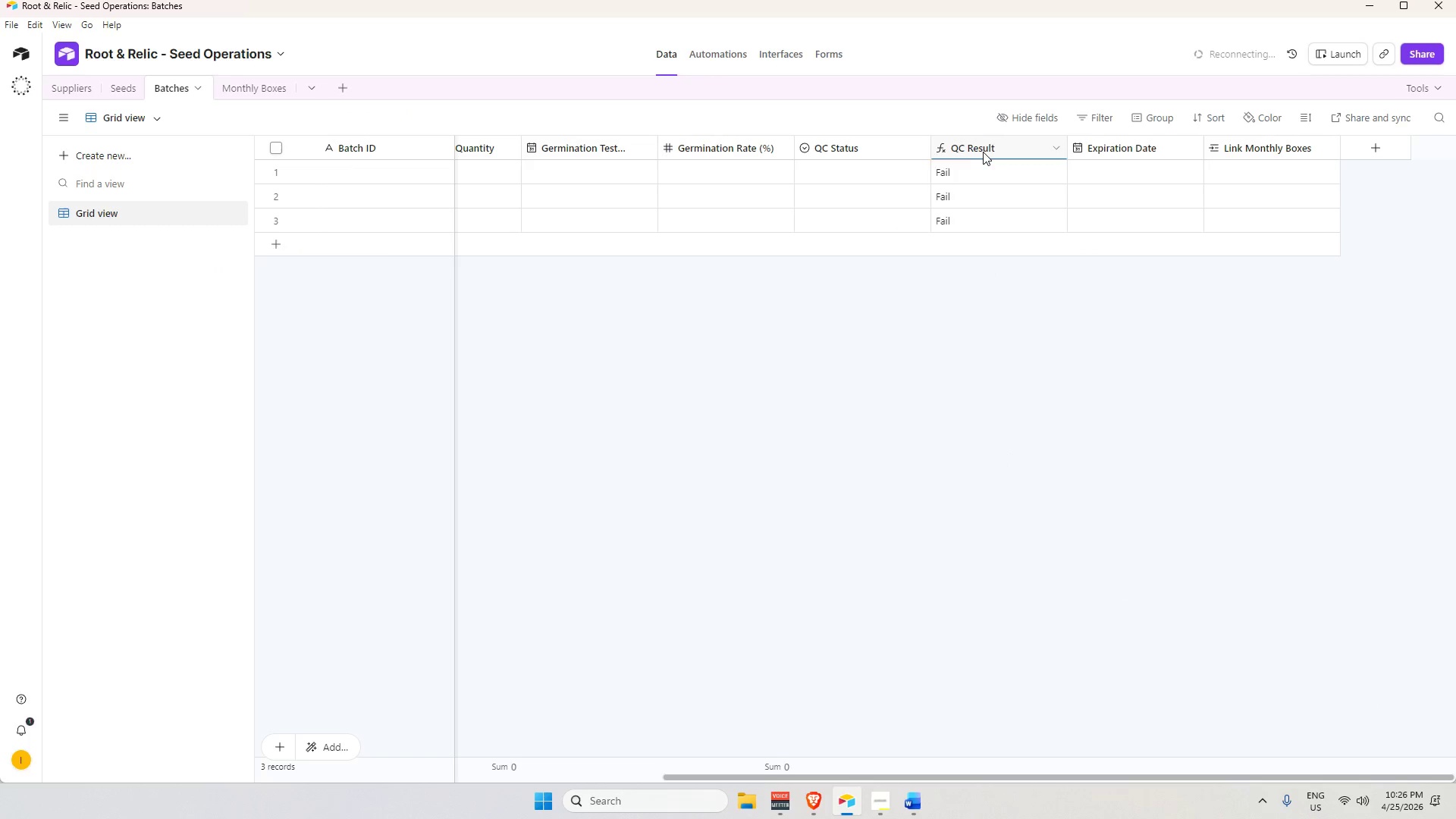 
left_click([988, 141])
 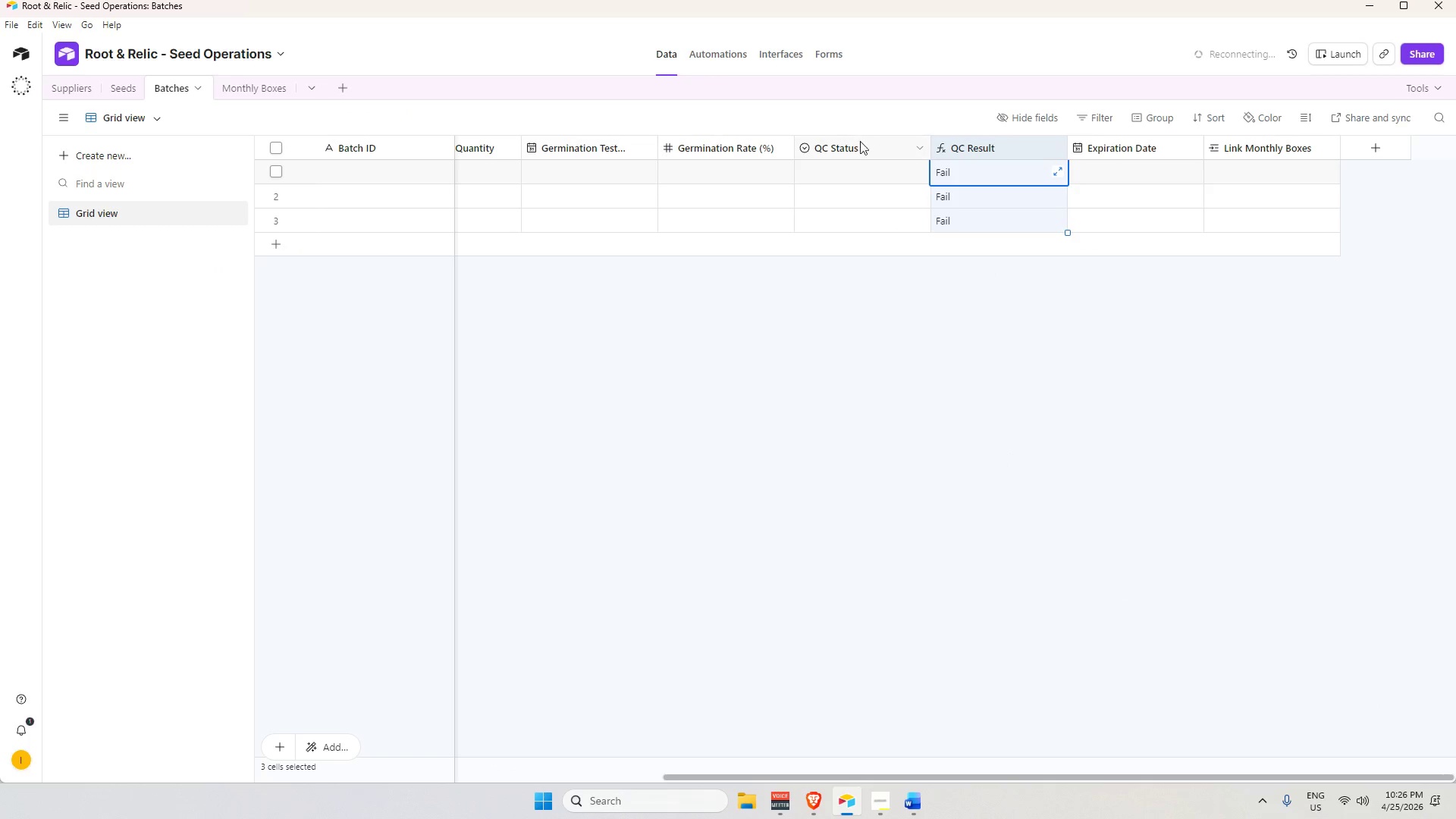 
double_click([861, 143])
 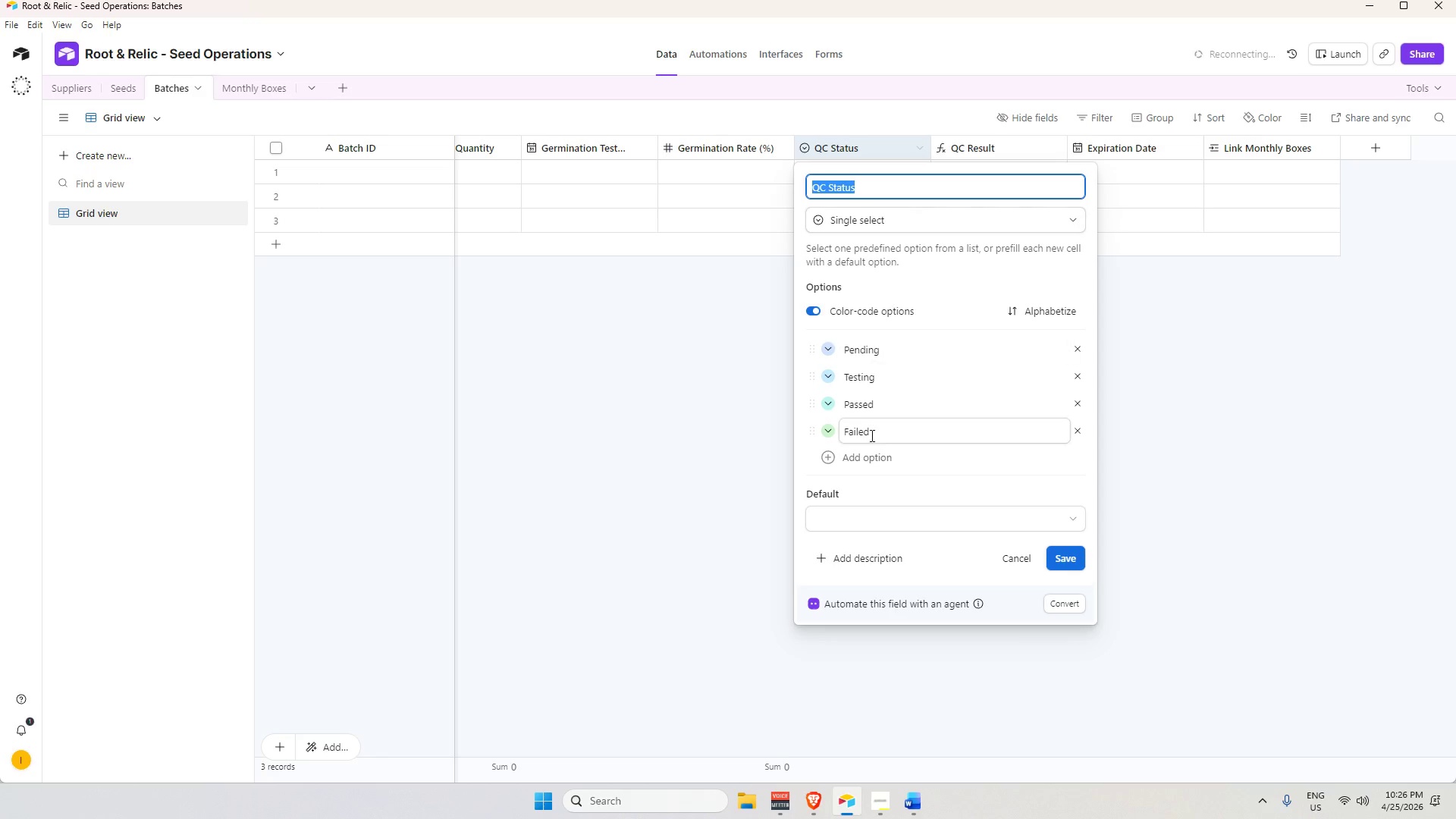 
left_click([886, 455])
 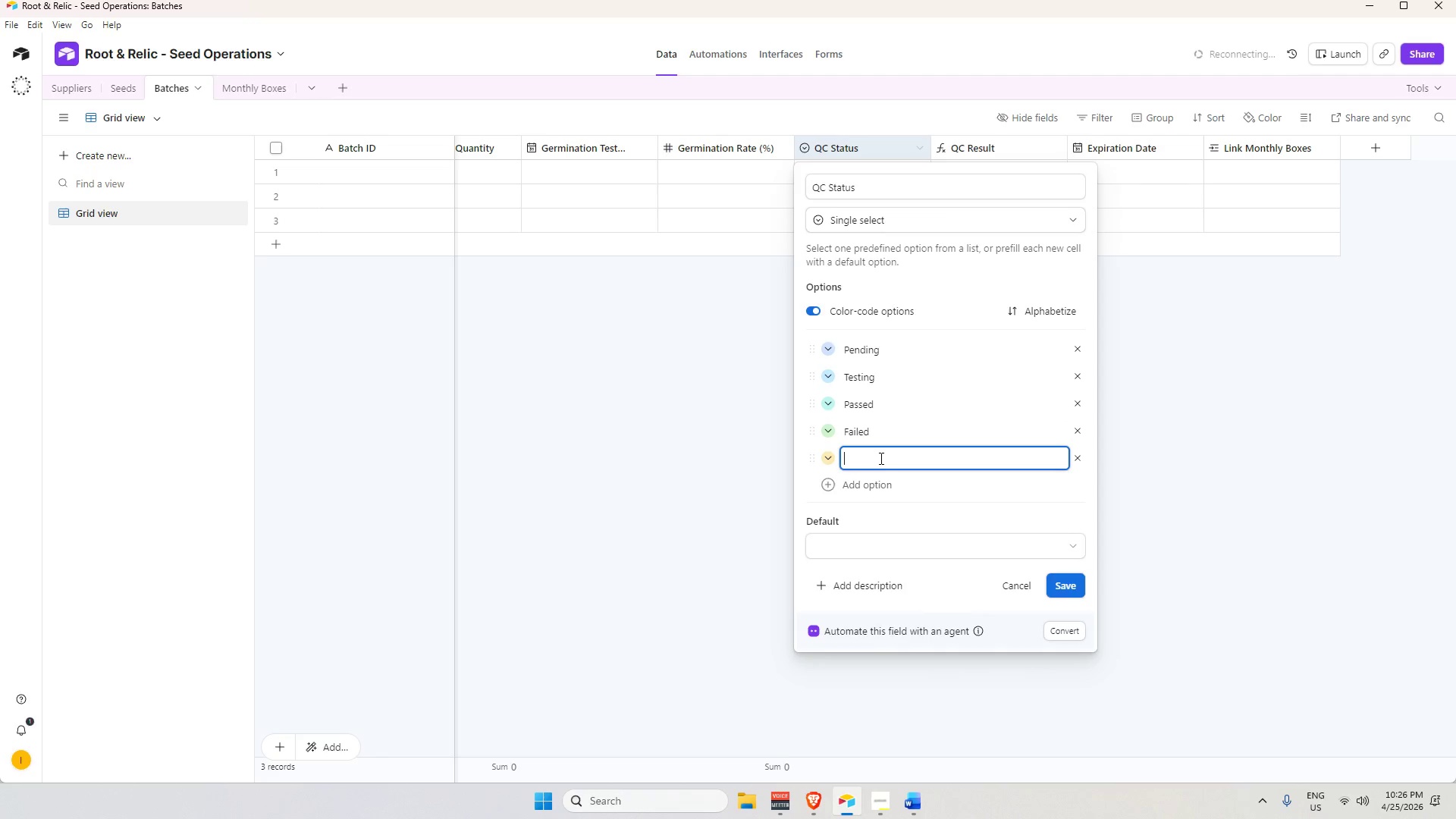 
type(Ready for Assembly)
 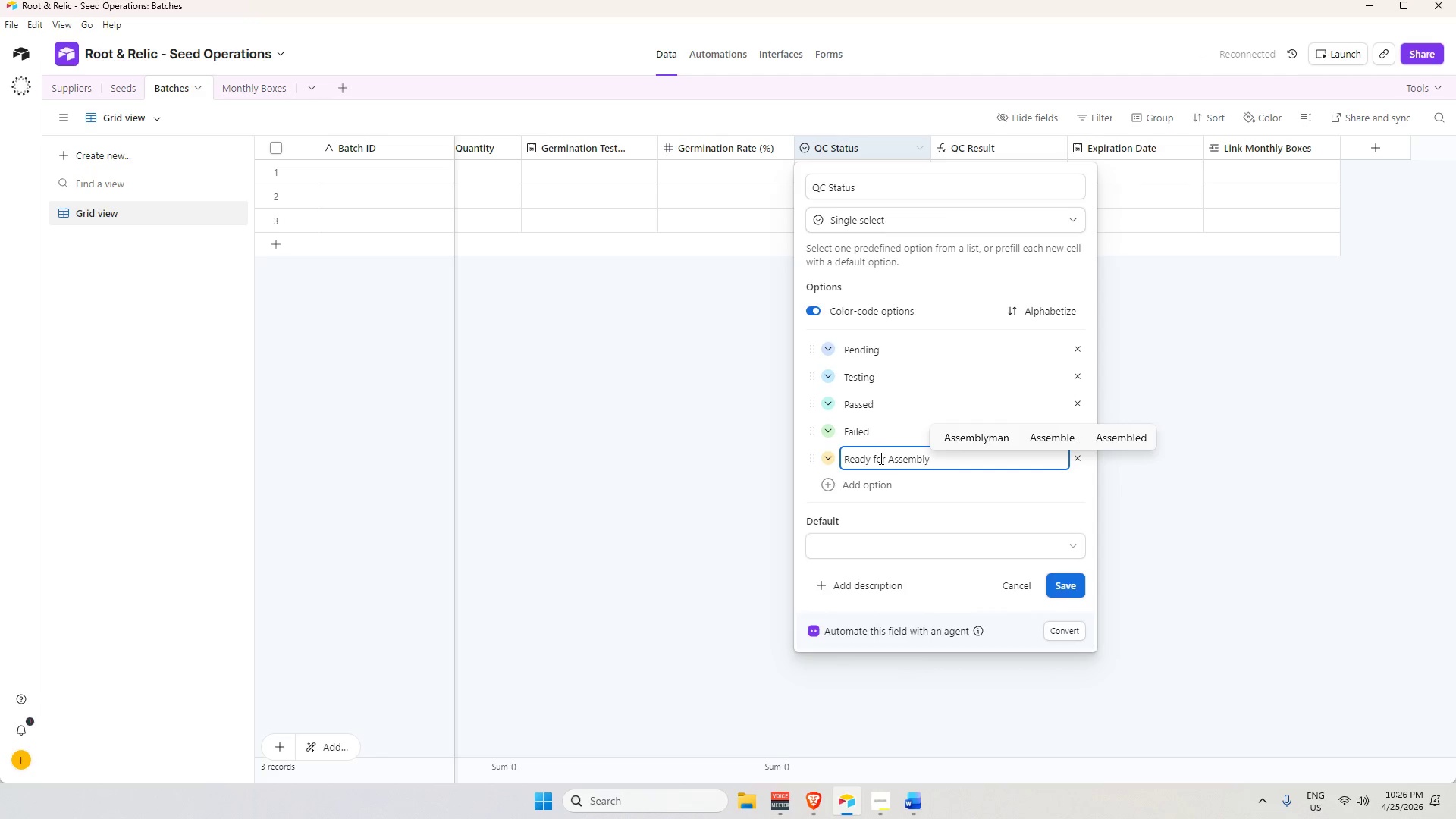 
key(Enter)
 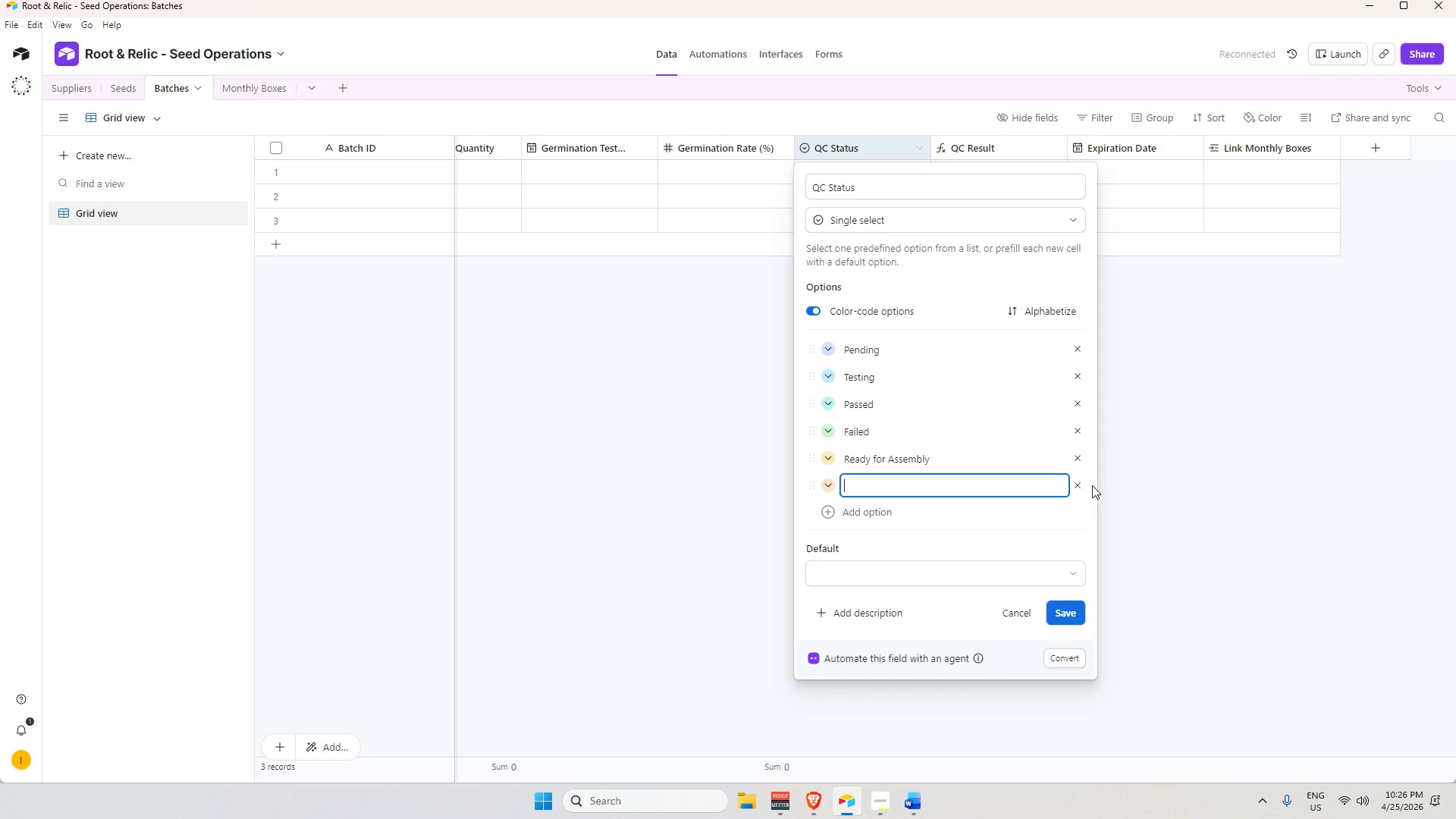 
left_click([1078, 485])
 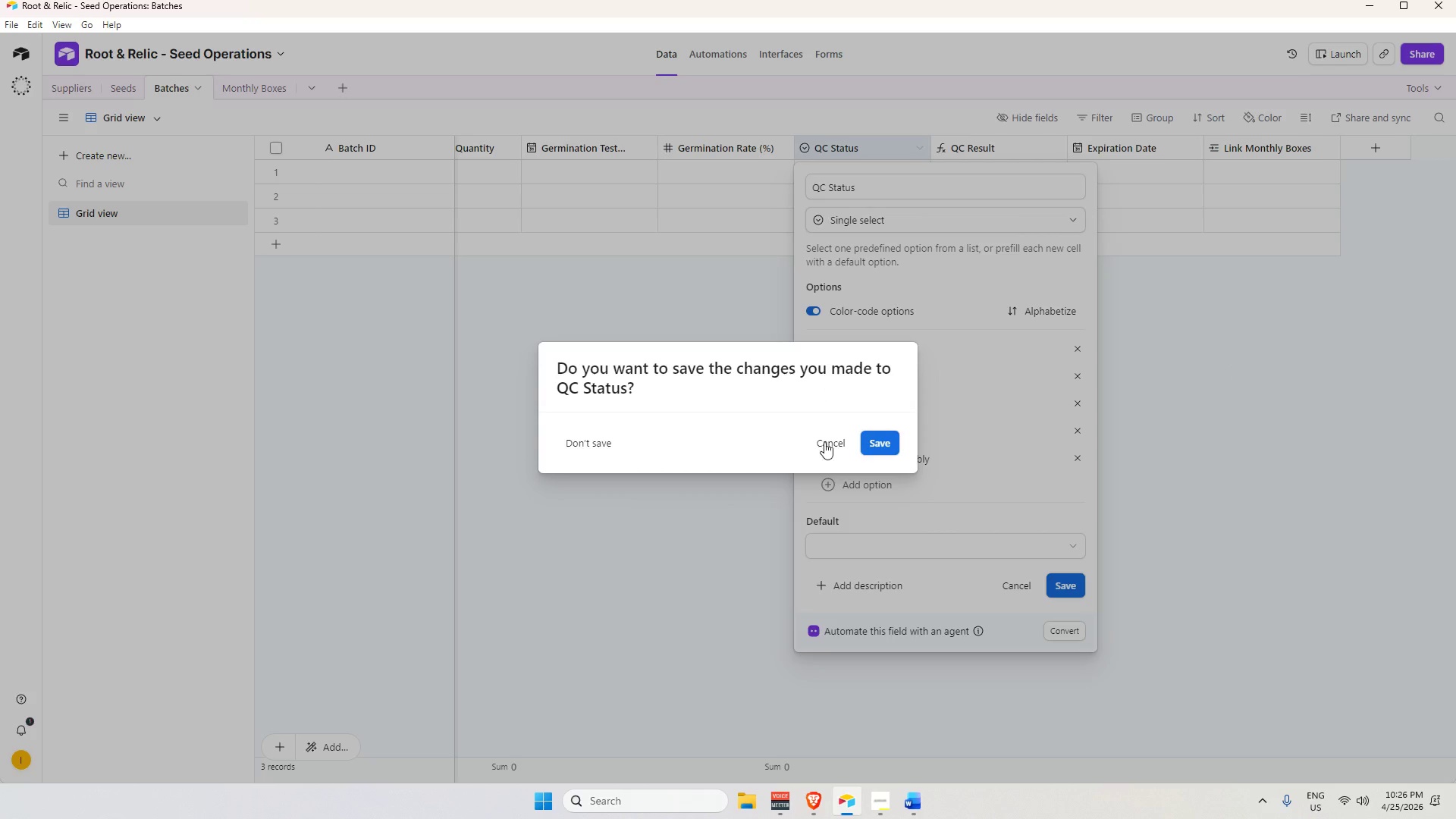 
left_click([877, 441])
 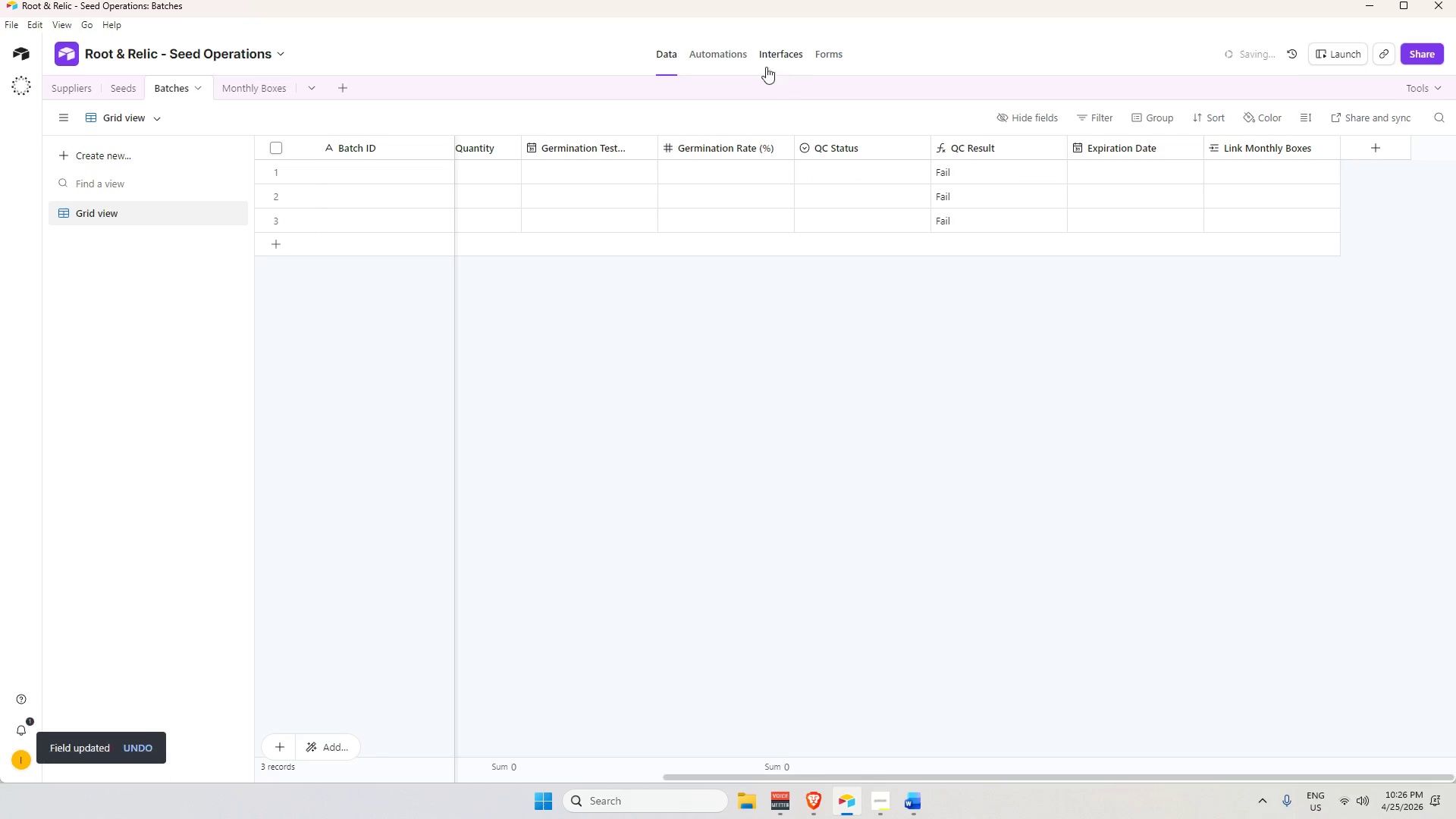 
left_click([731, 52])
 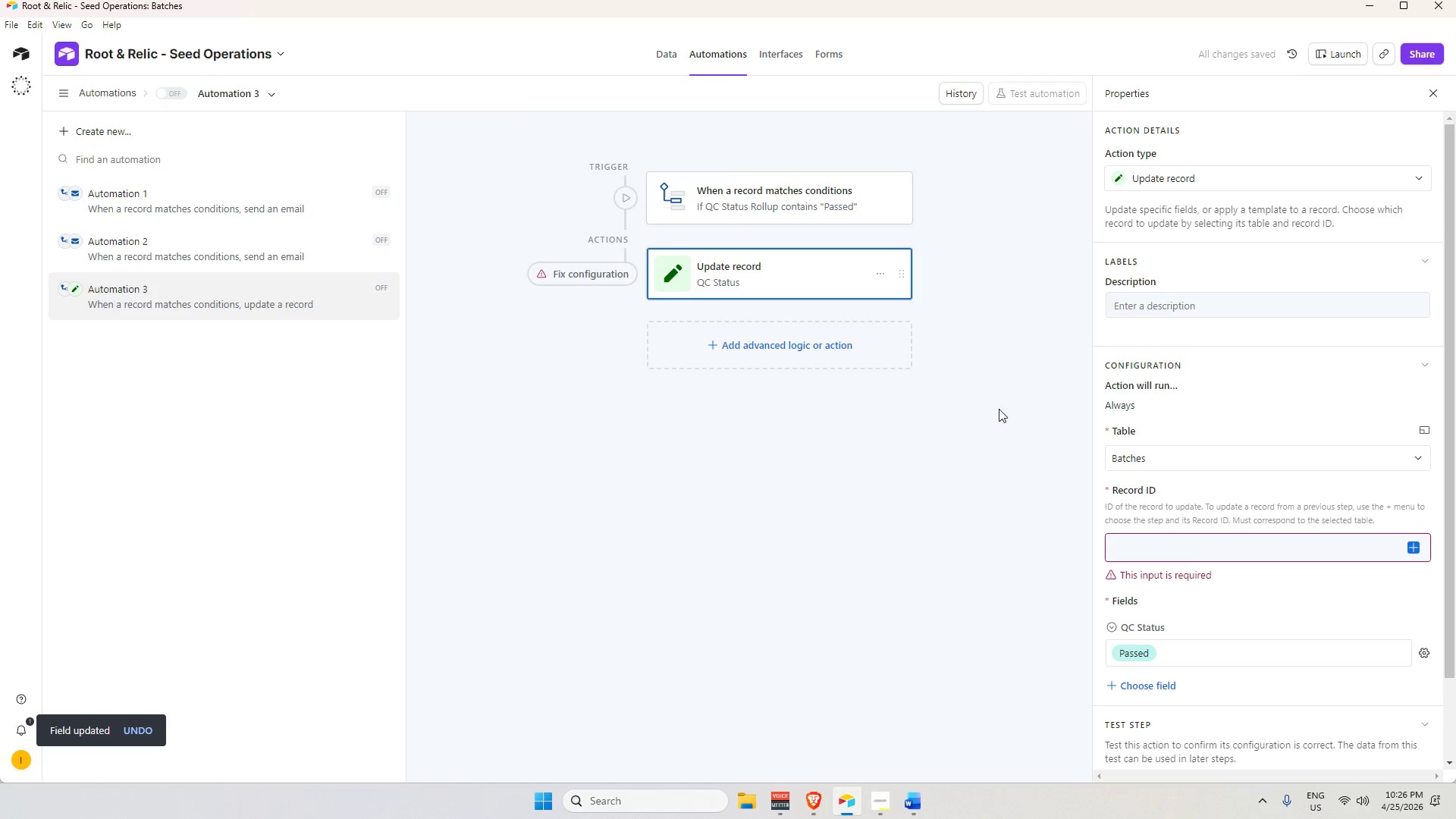 
left_click([1188, 650])
 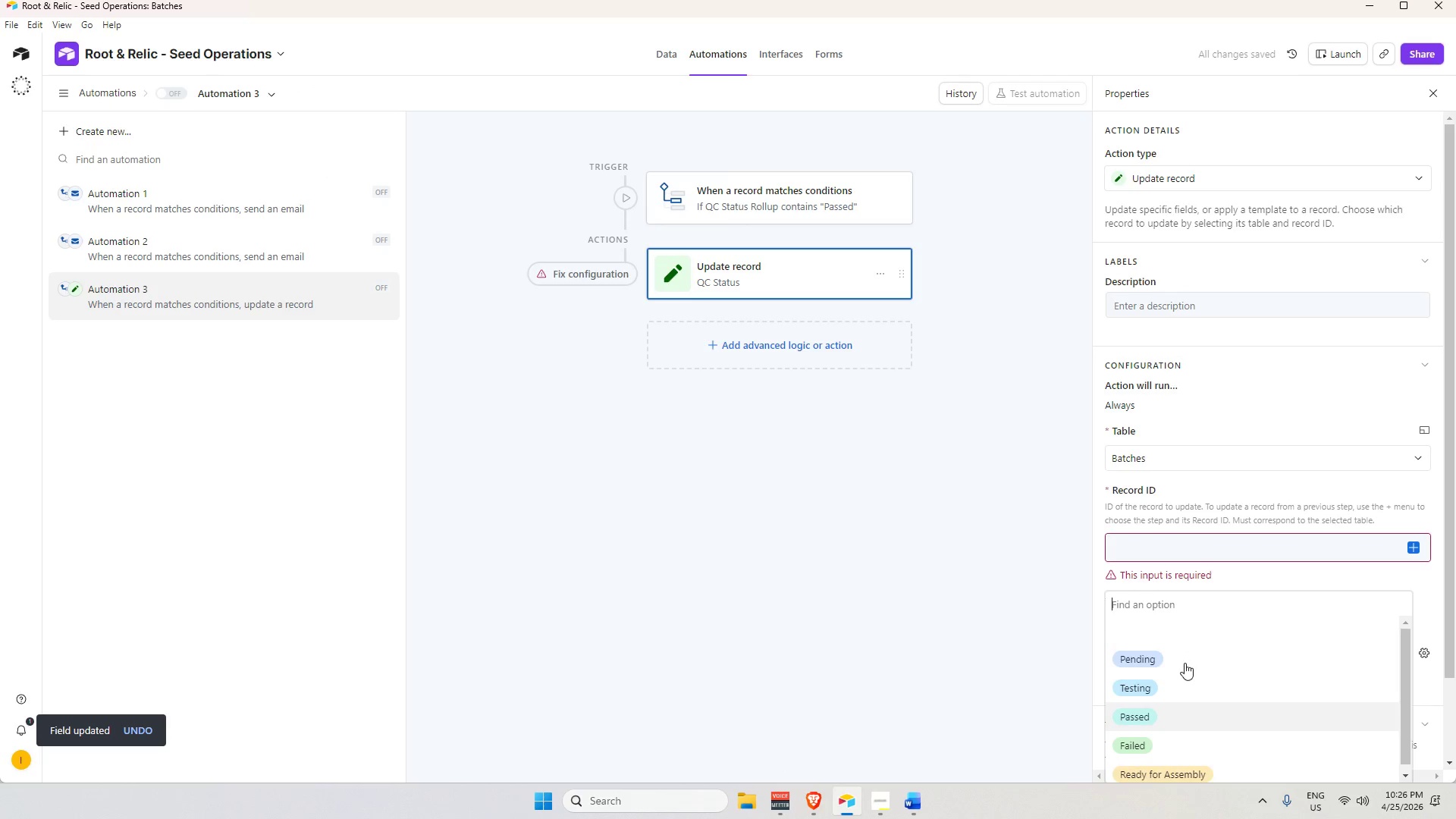 
scroll: coordinate [1185, 670], scroll_direction: down, amount: 4.0
 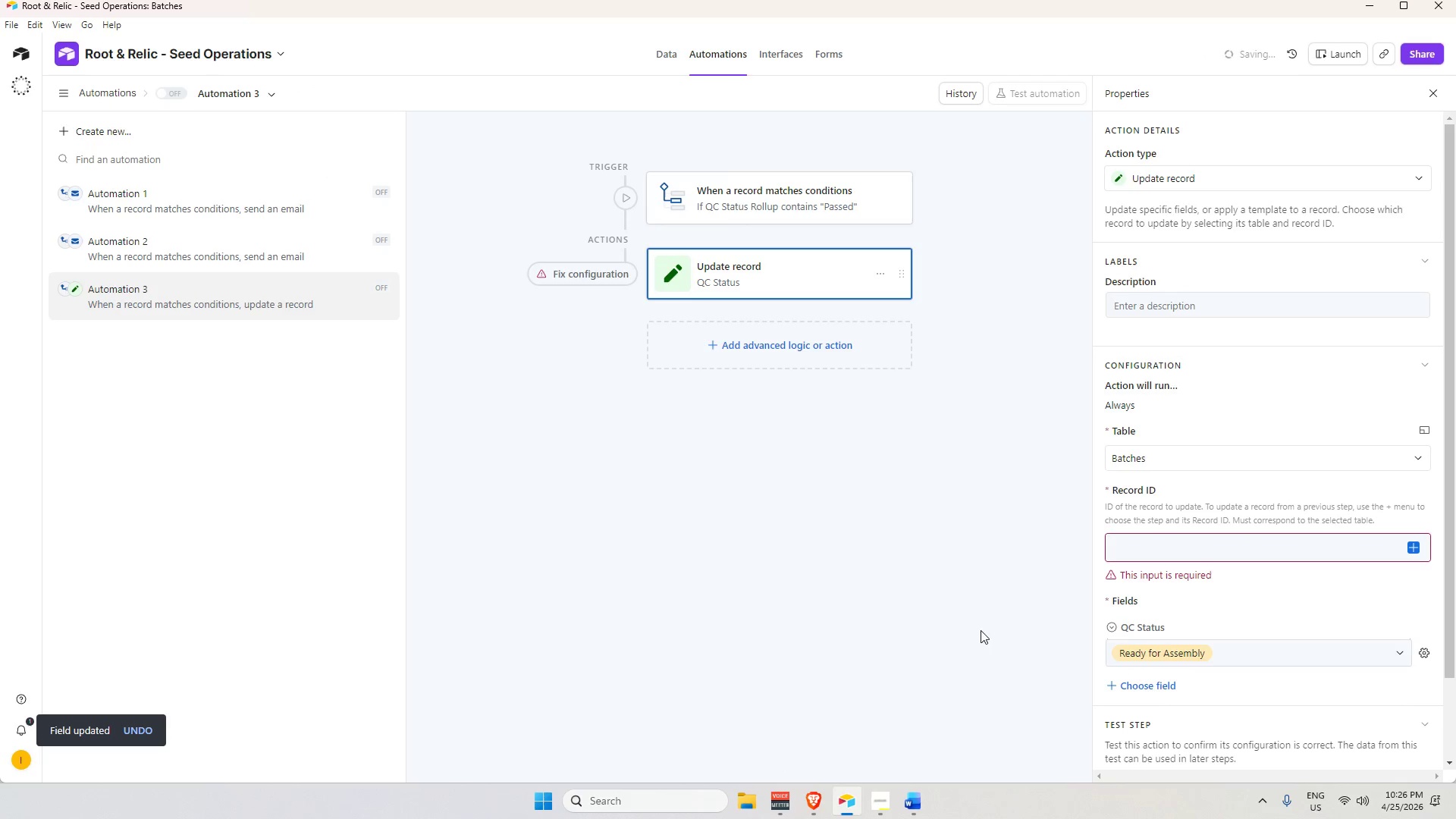 
left_click([955, 598])
 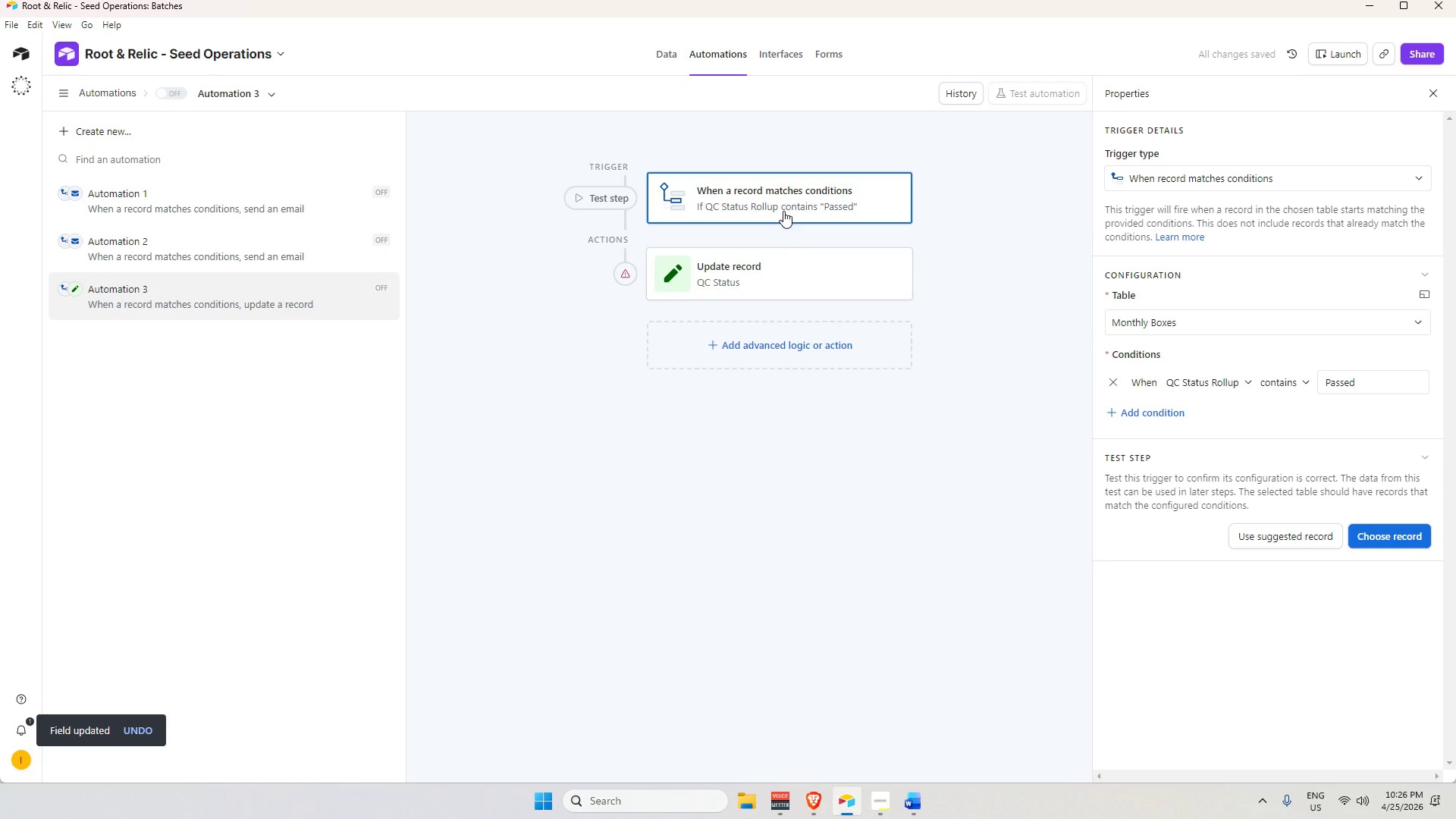 
scroll: coordinate [1304, 665], scroll_direction: down, amount: 16.0
 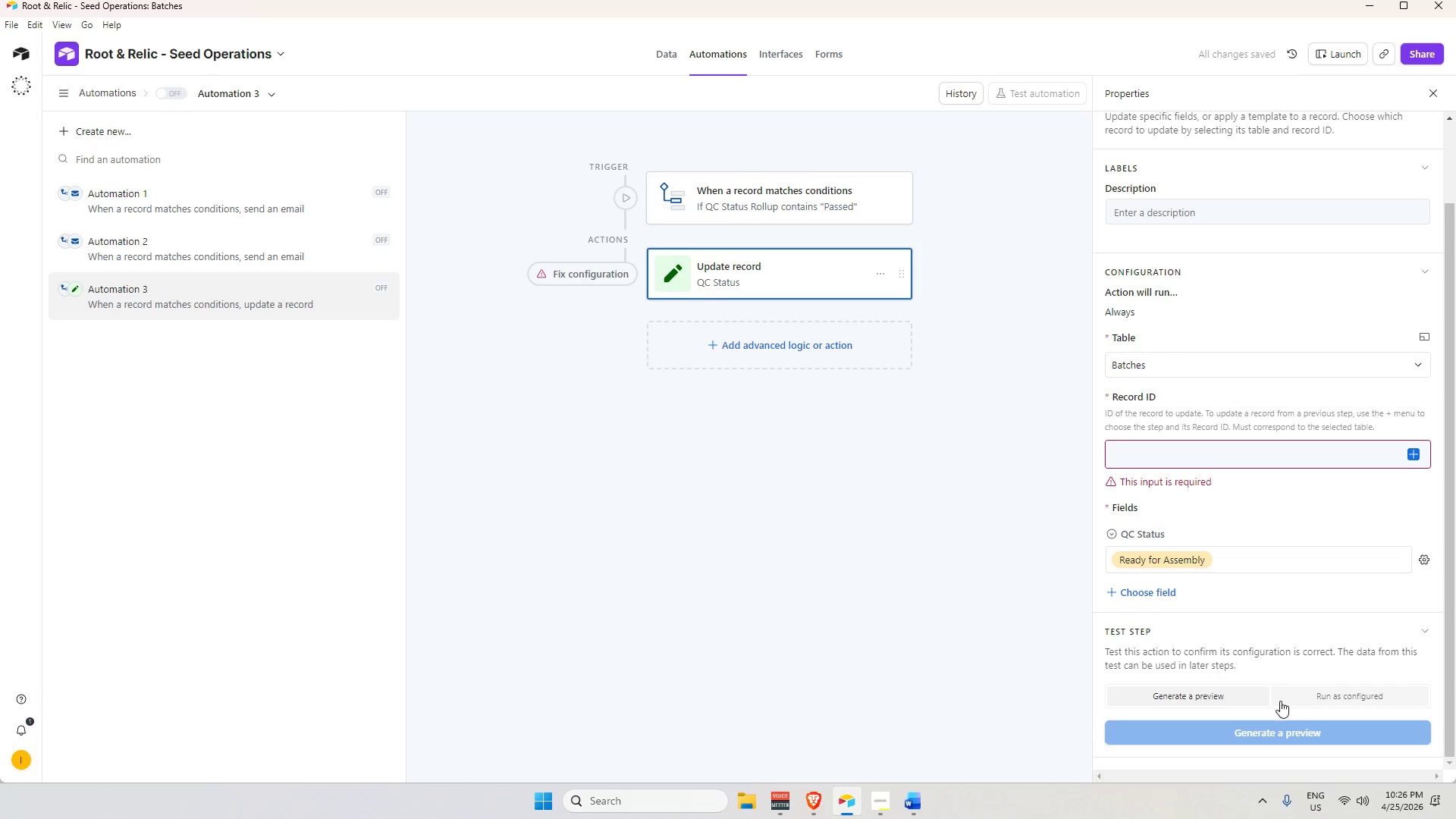 
left_click([1328, 693])
 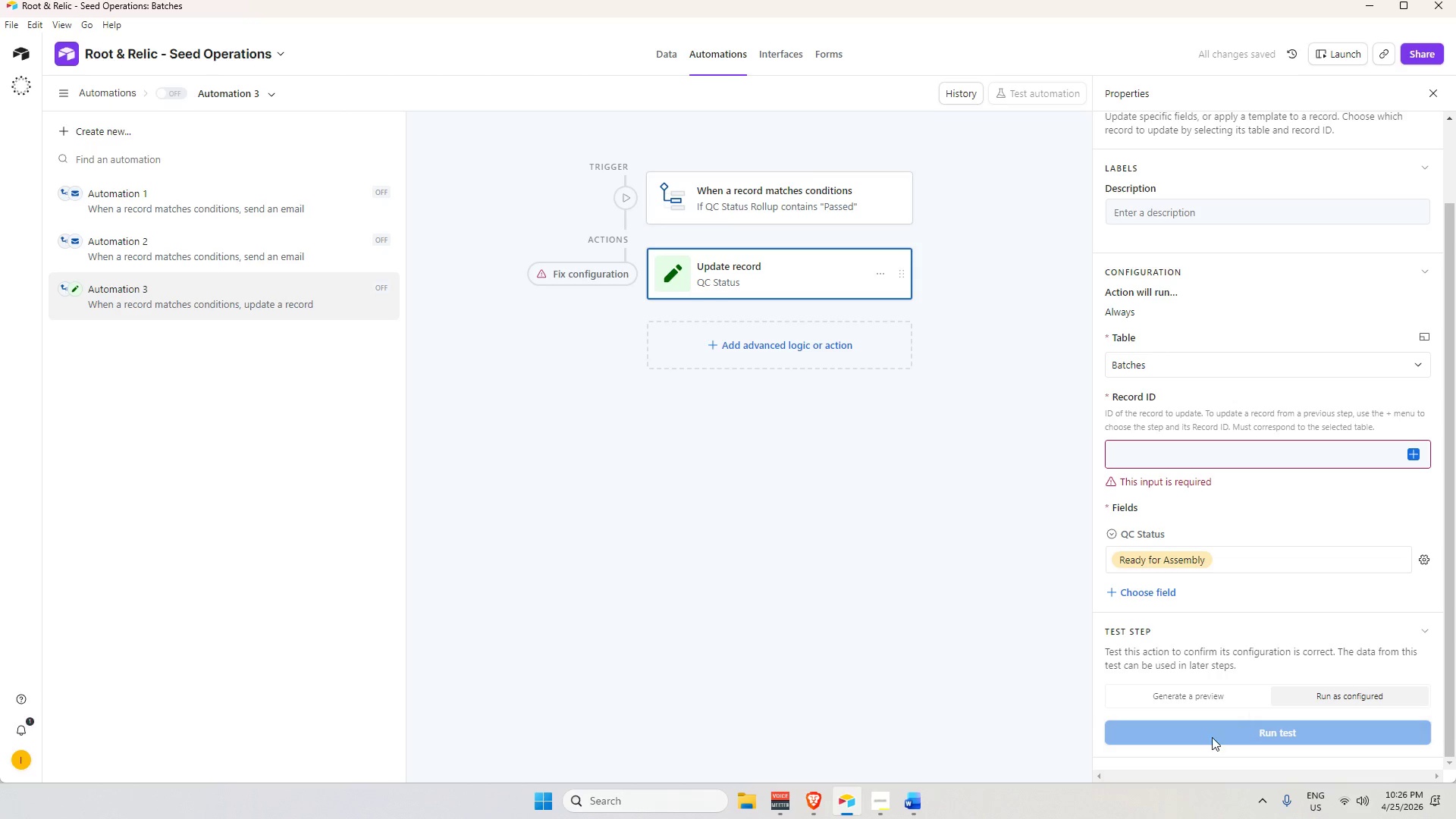 
mouse_move([1203, 719])
 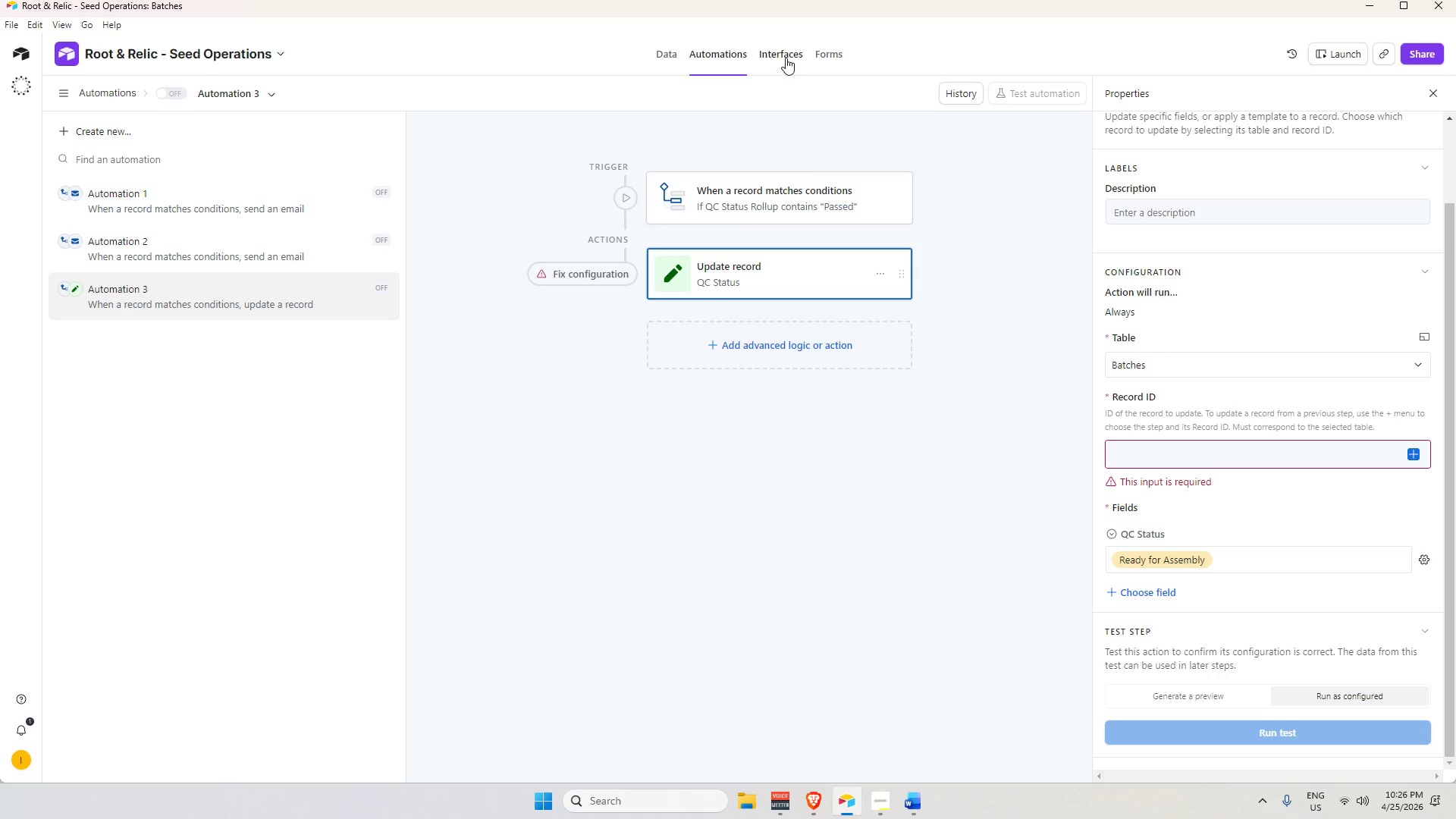 
left_click([780, 57])
 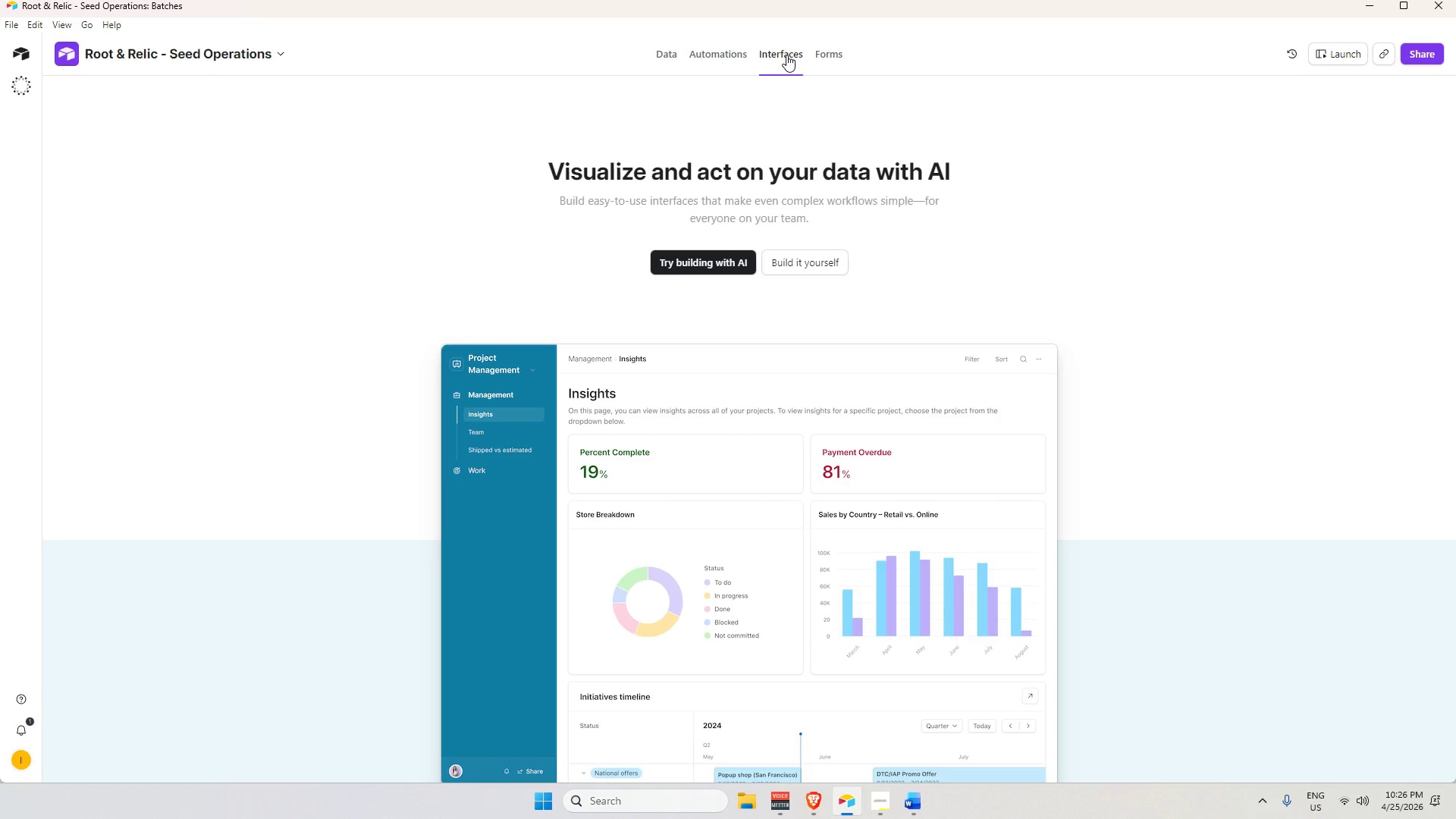 
wait(23.58)
 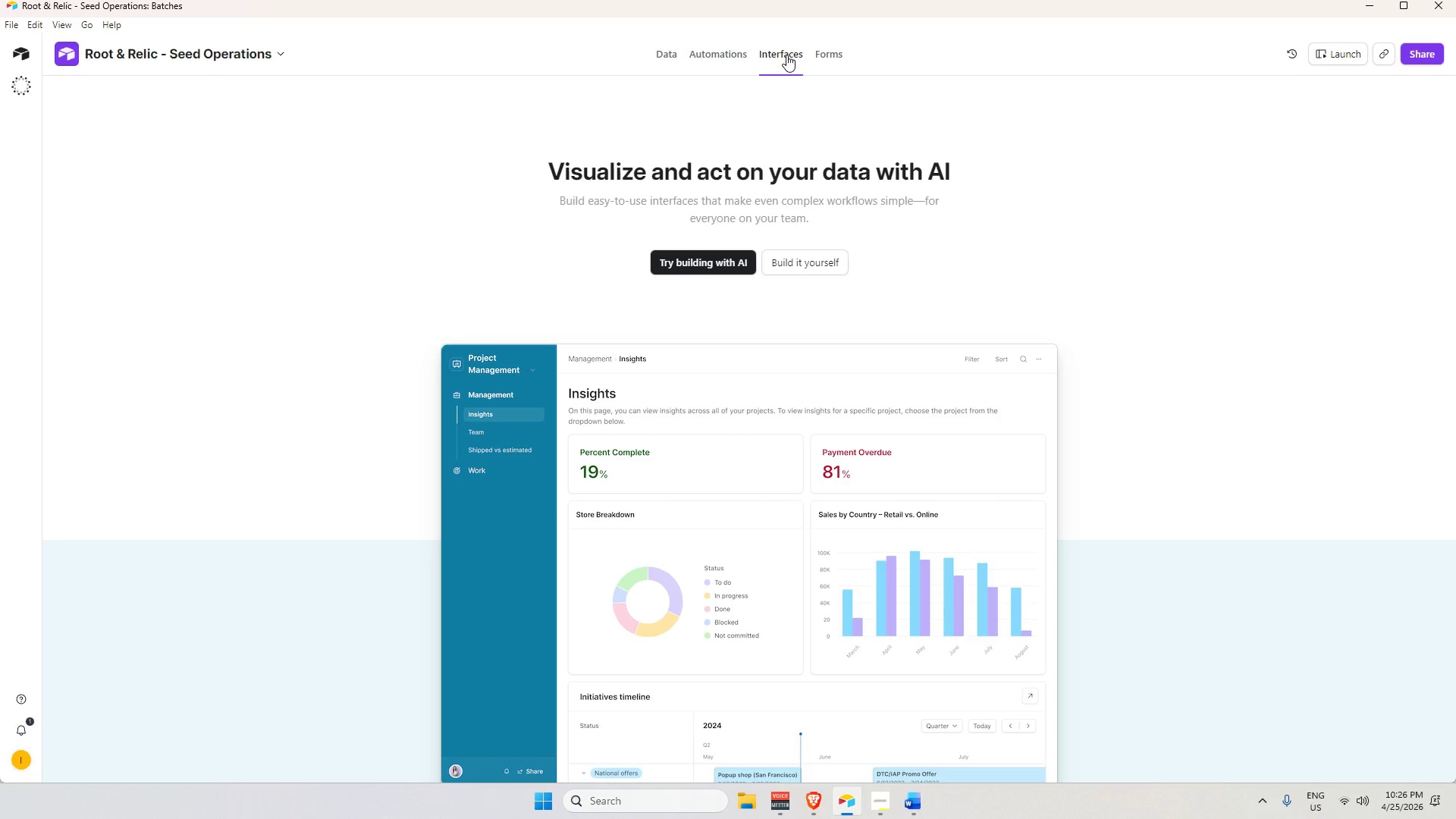 
left_click([836, 260])
 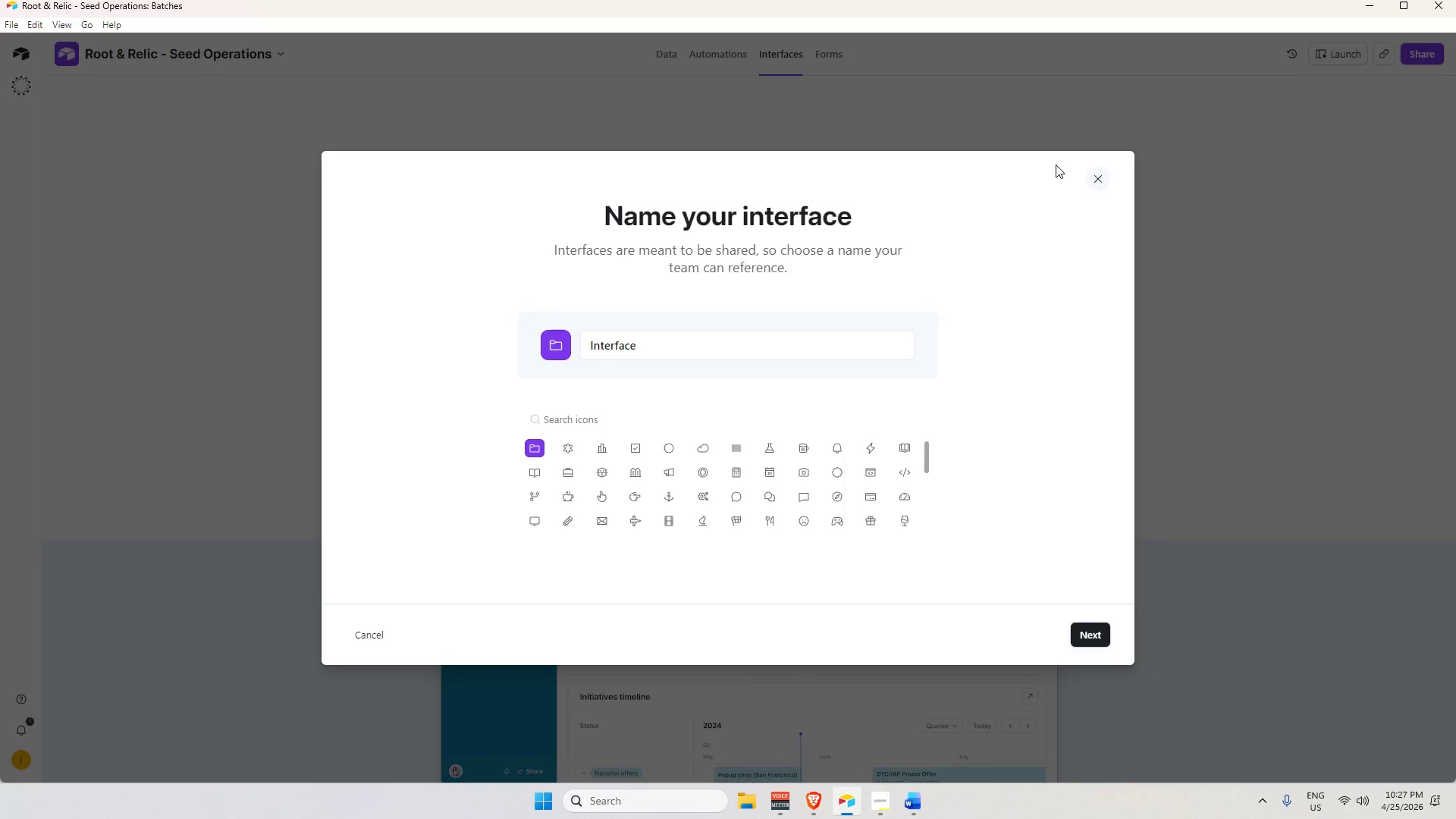 
left_click([1102, 178])
 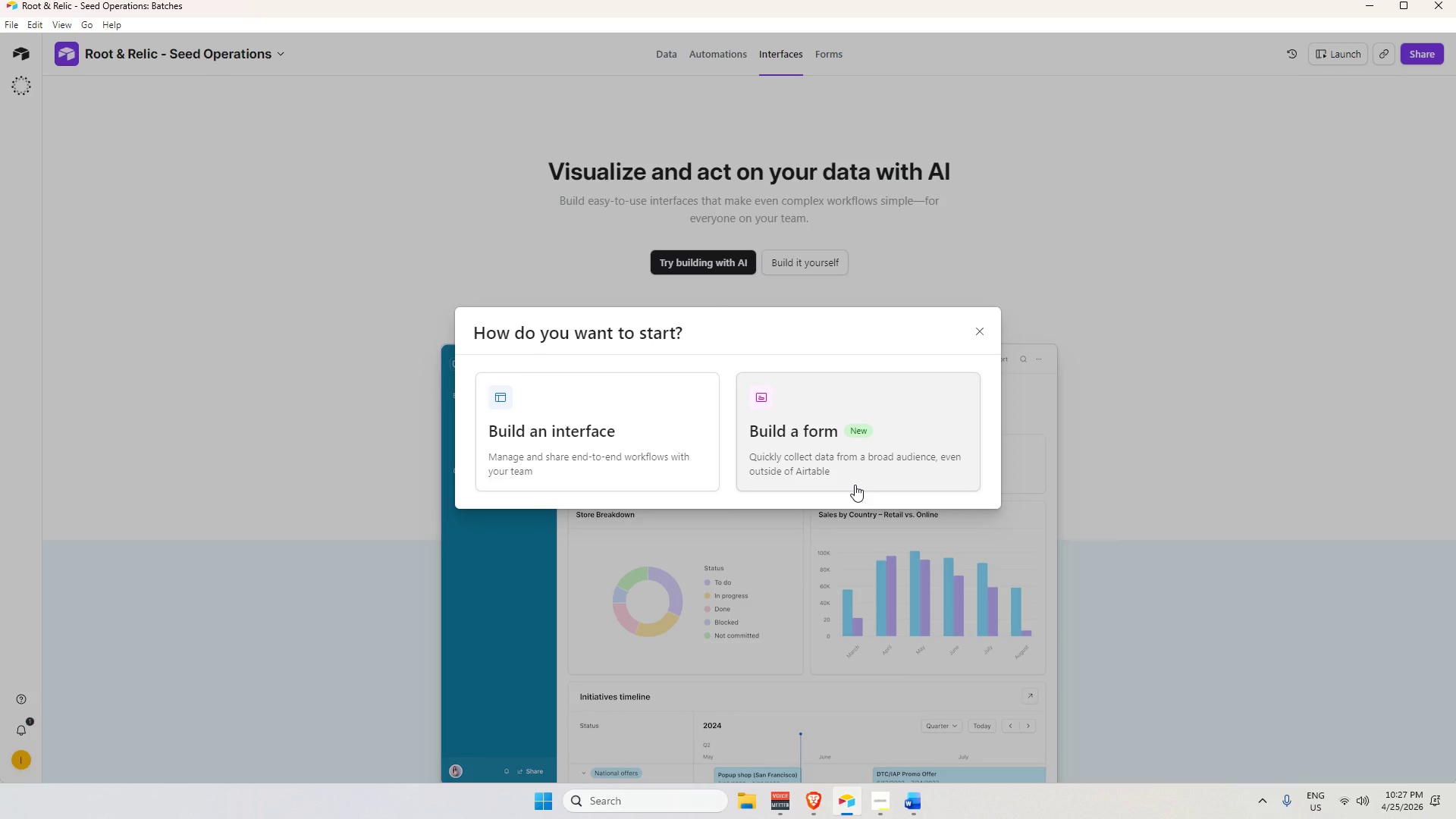 
wait(6.42)
 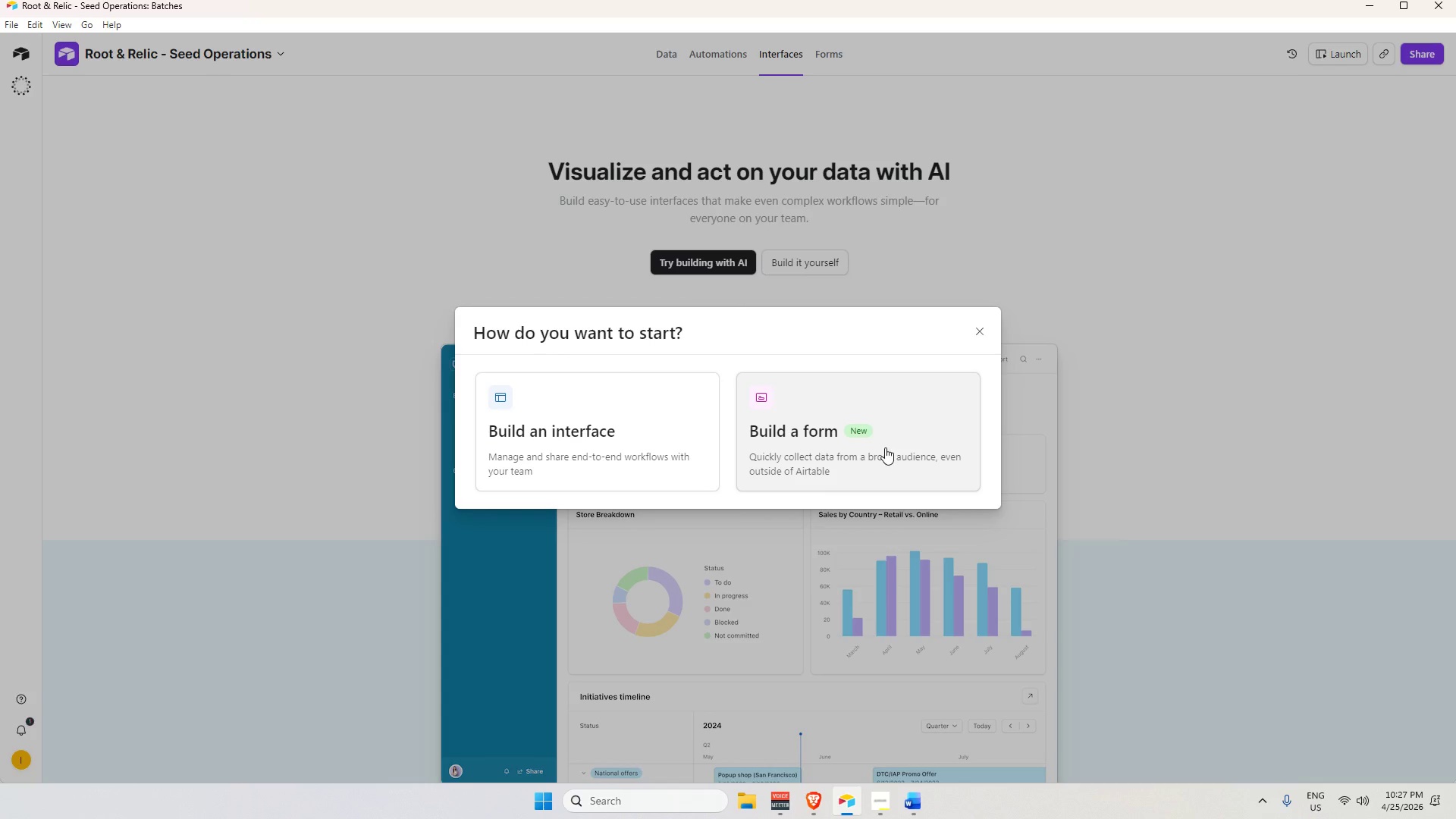 
left_click([648, 424])
 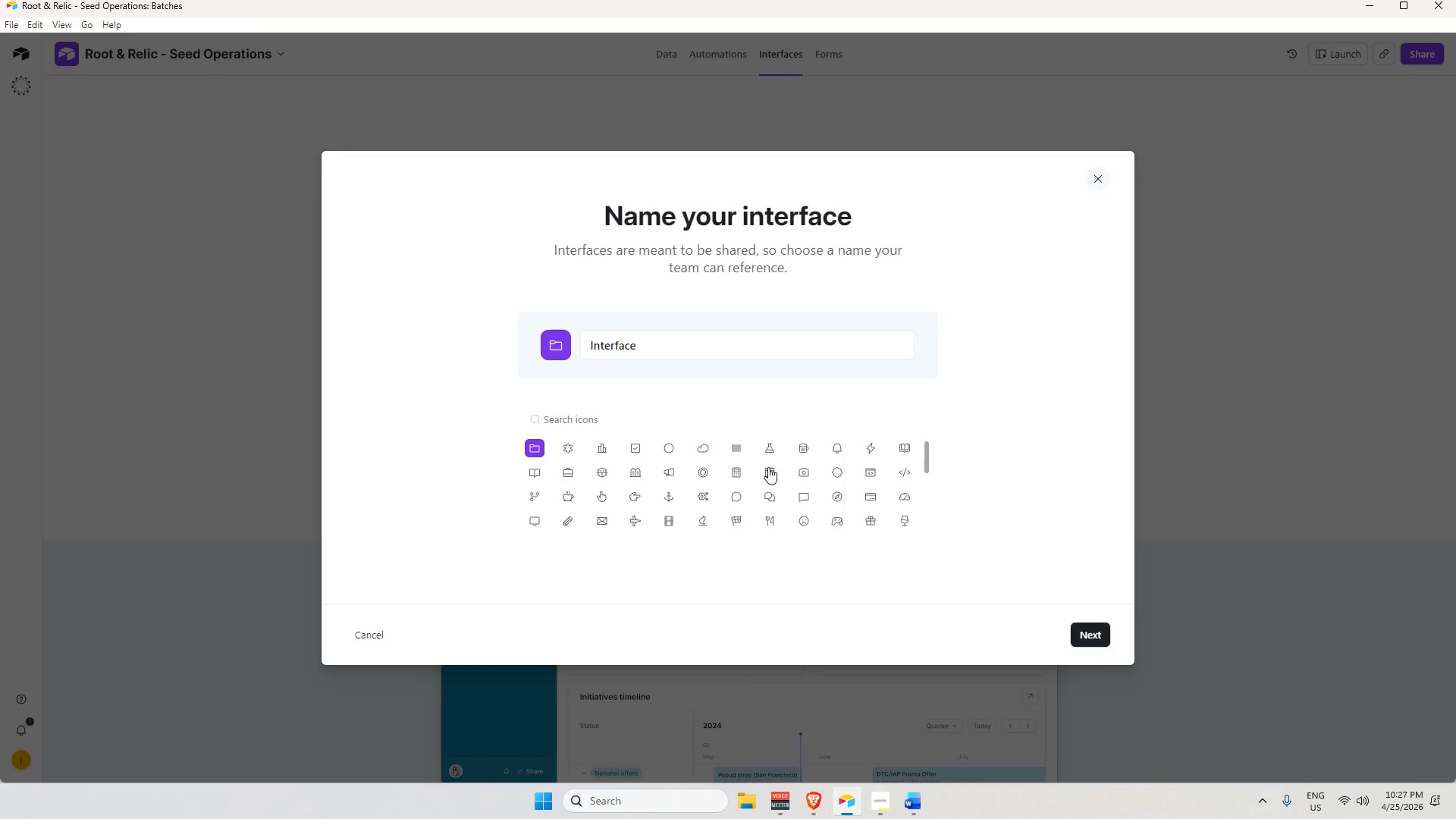 
wait(9.76)
 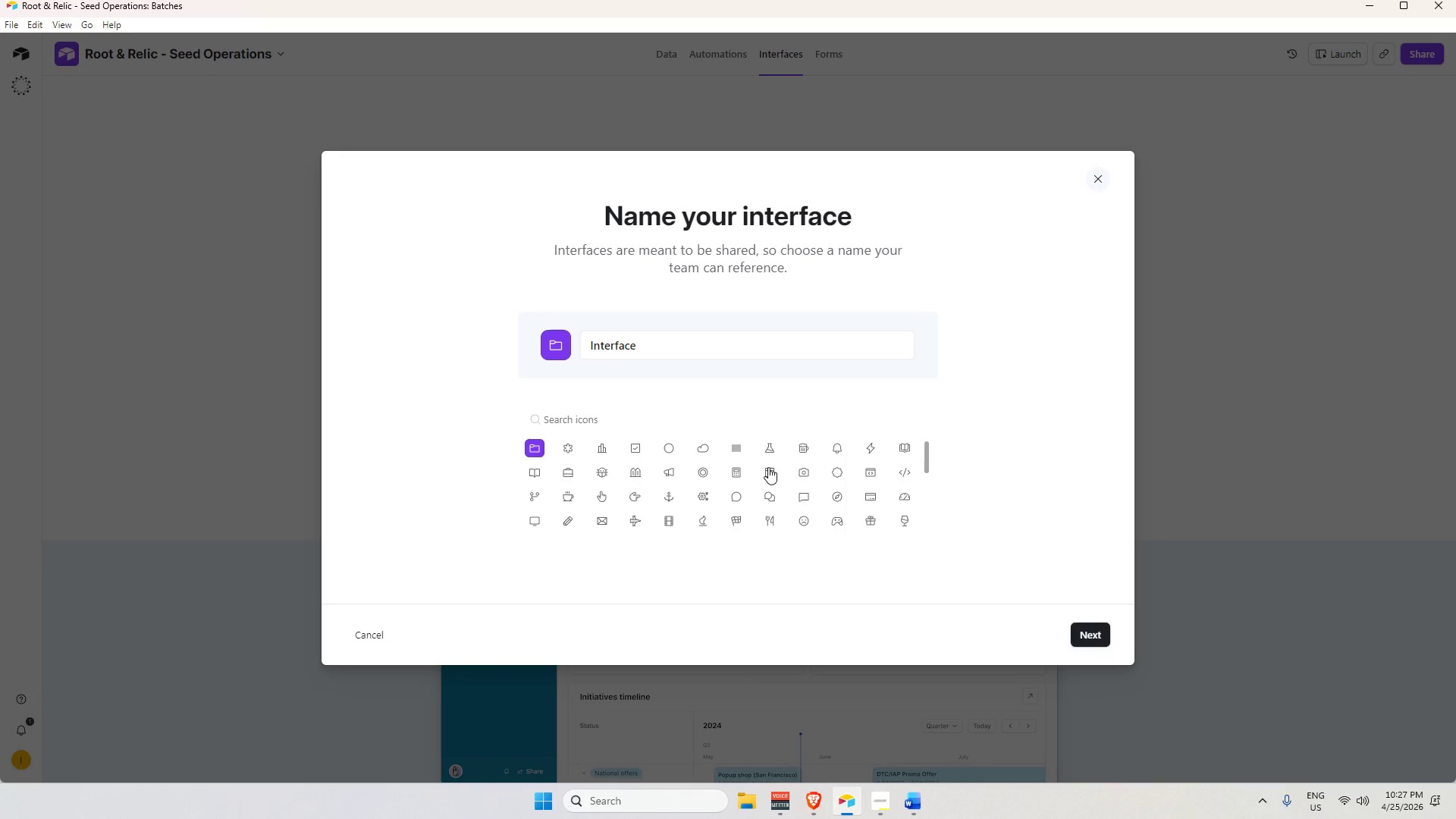 
mouse_move([886, 815])
 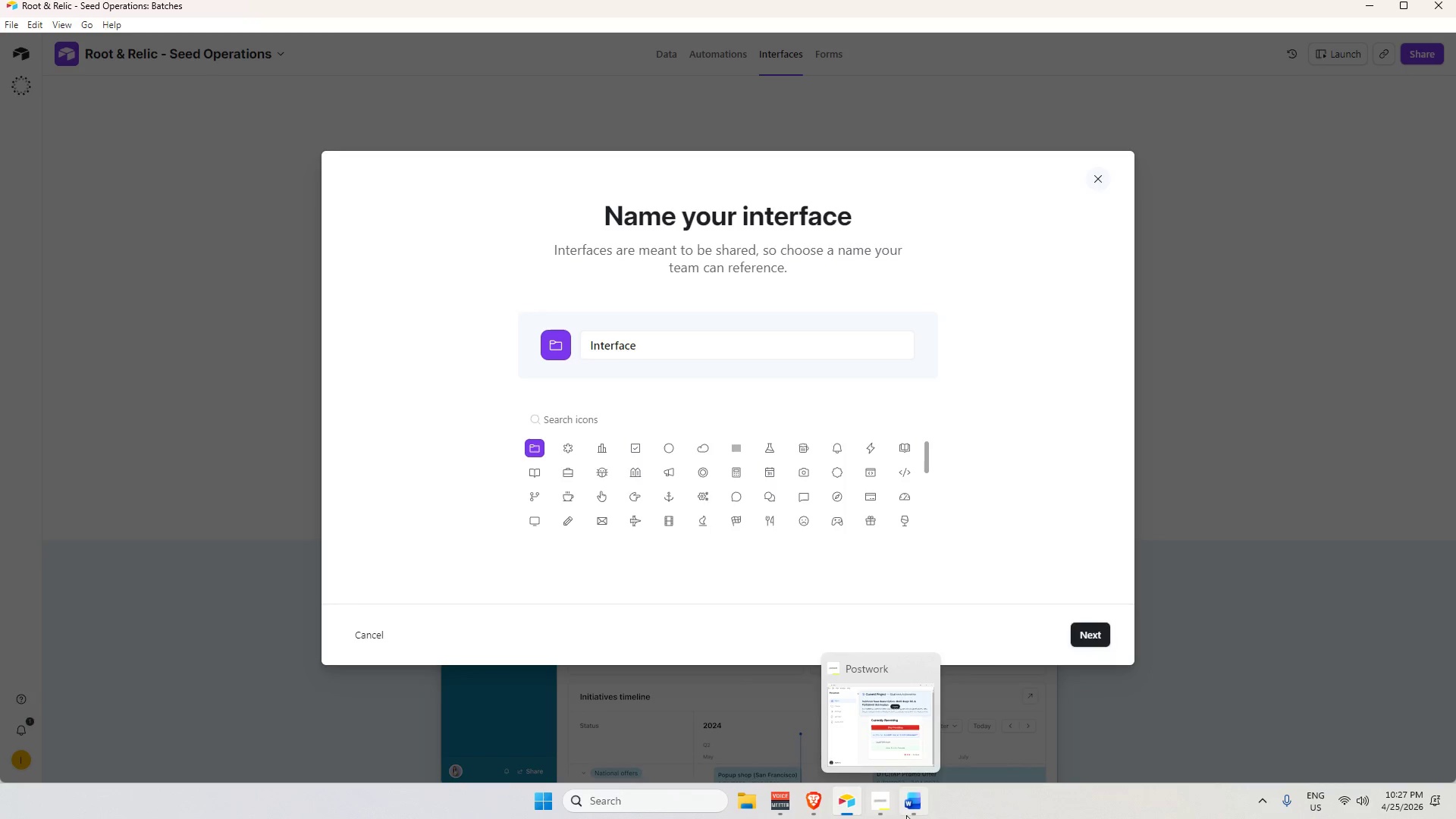 
left_click([906, 815])
 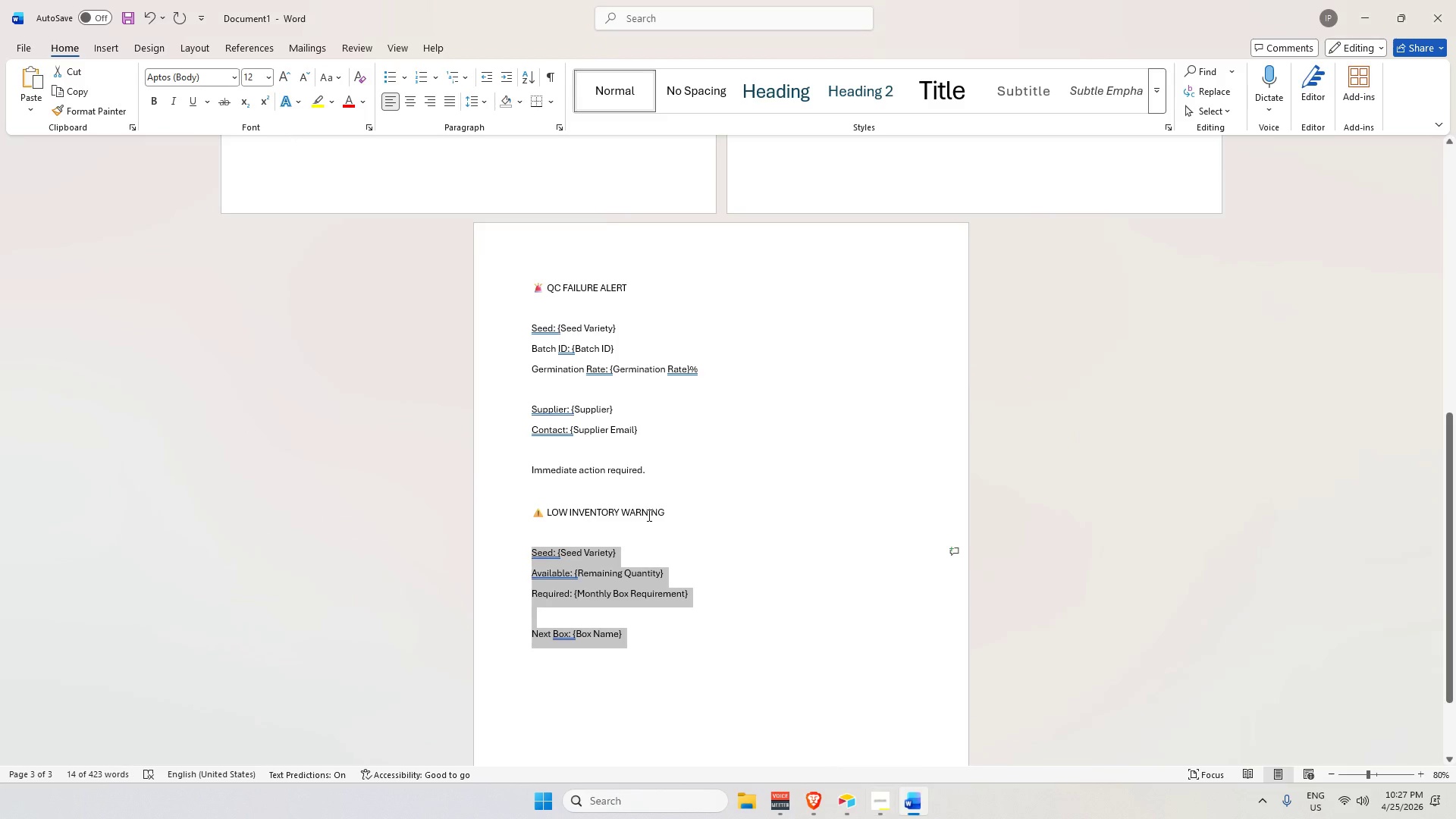 
scroll: coordinate [596, 437], scroll_direction: up, amount: 24.0
 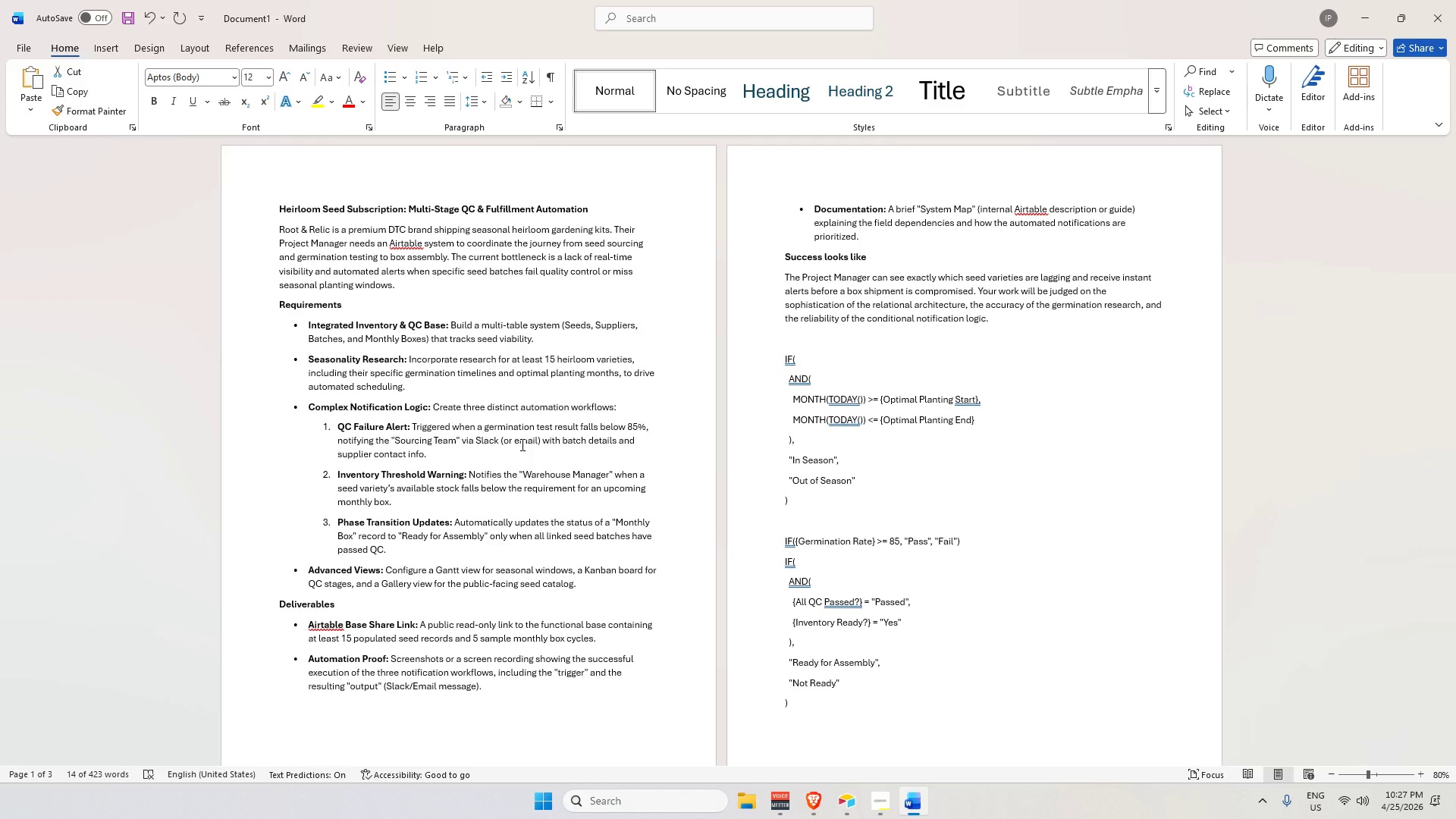 
wait(15.72)
 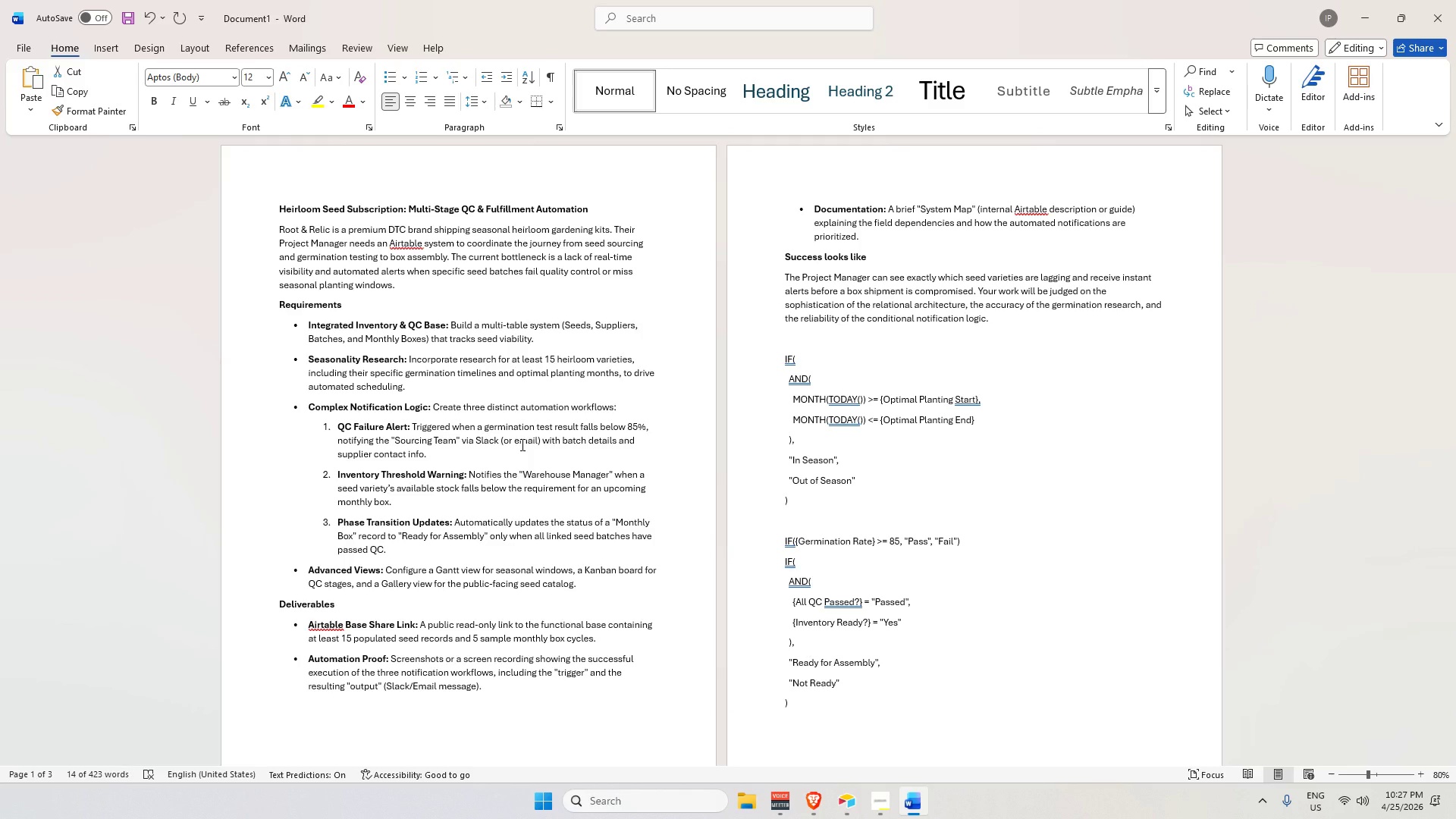 
scroll: coordinate [521, 444], scroll_direction: up, amount: 1.0
 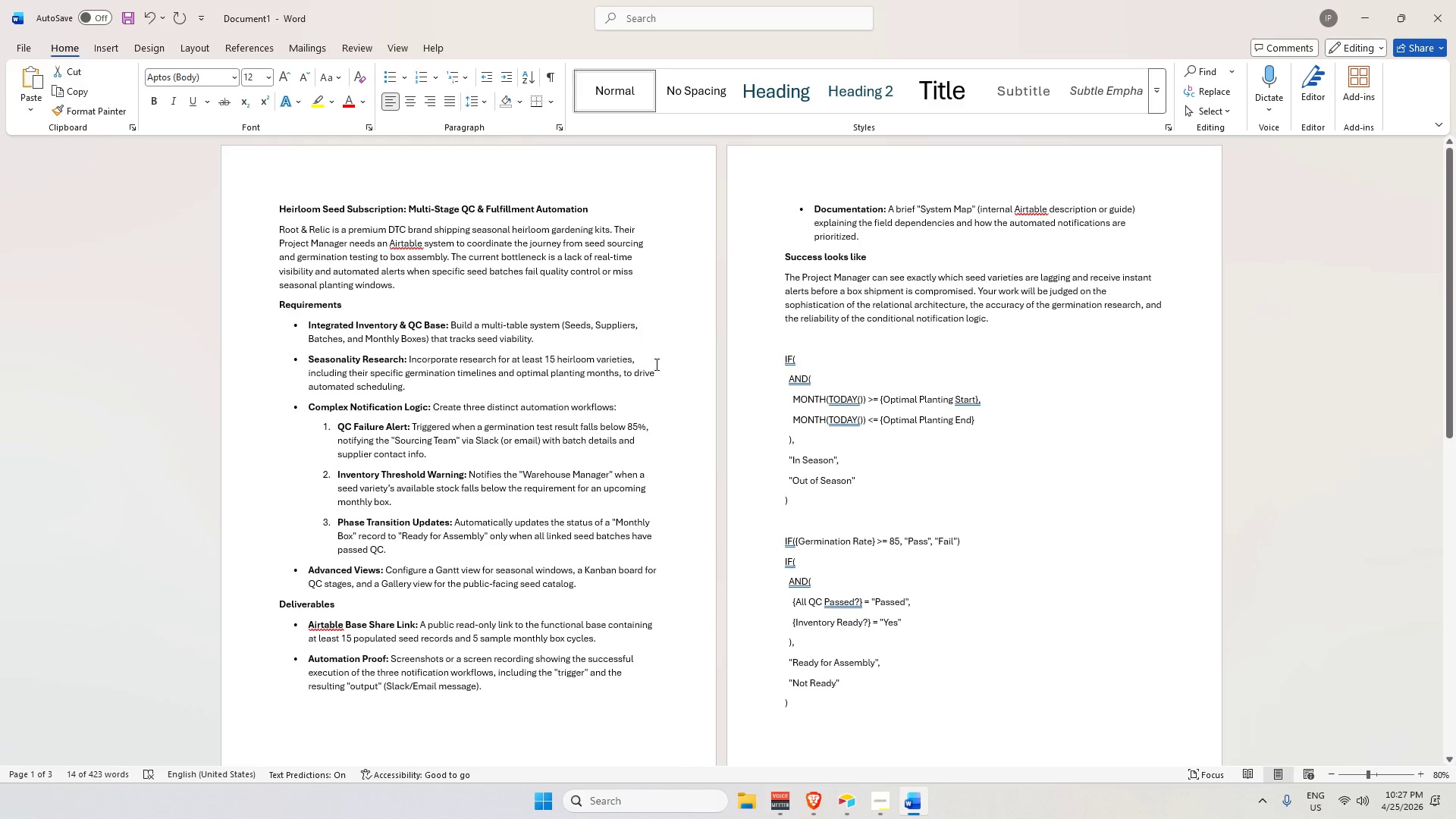 
scroll: coordinate [612, 464], scroll_direction: down, amount: 9.0
 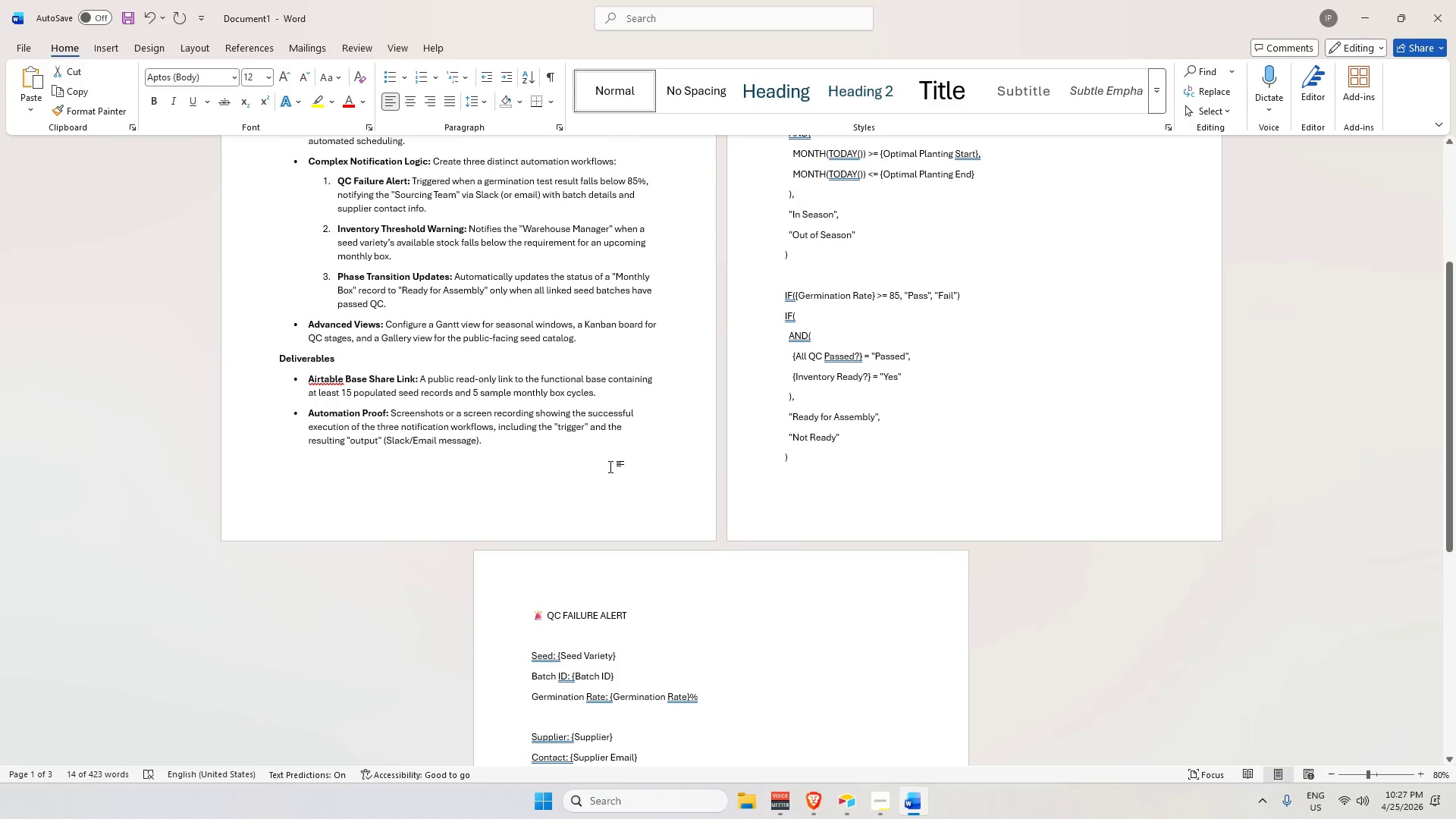 
scroll: coordinate [673, 457], scroll_direction: up, amount: 18.0
 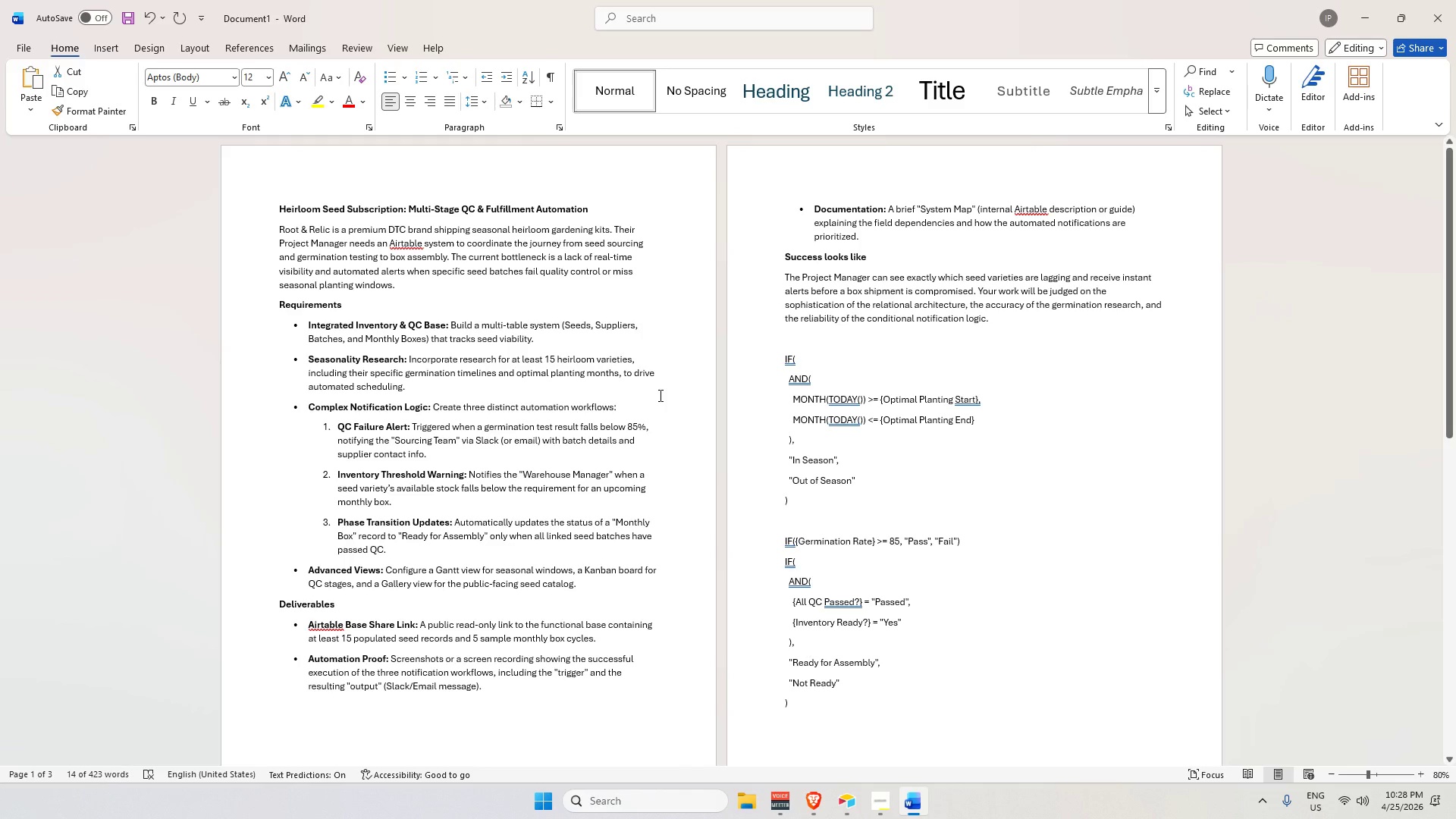 
wait(14.26)
 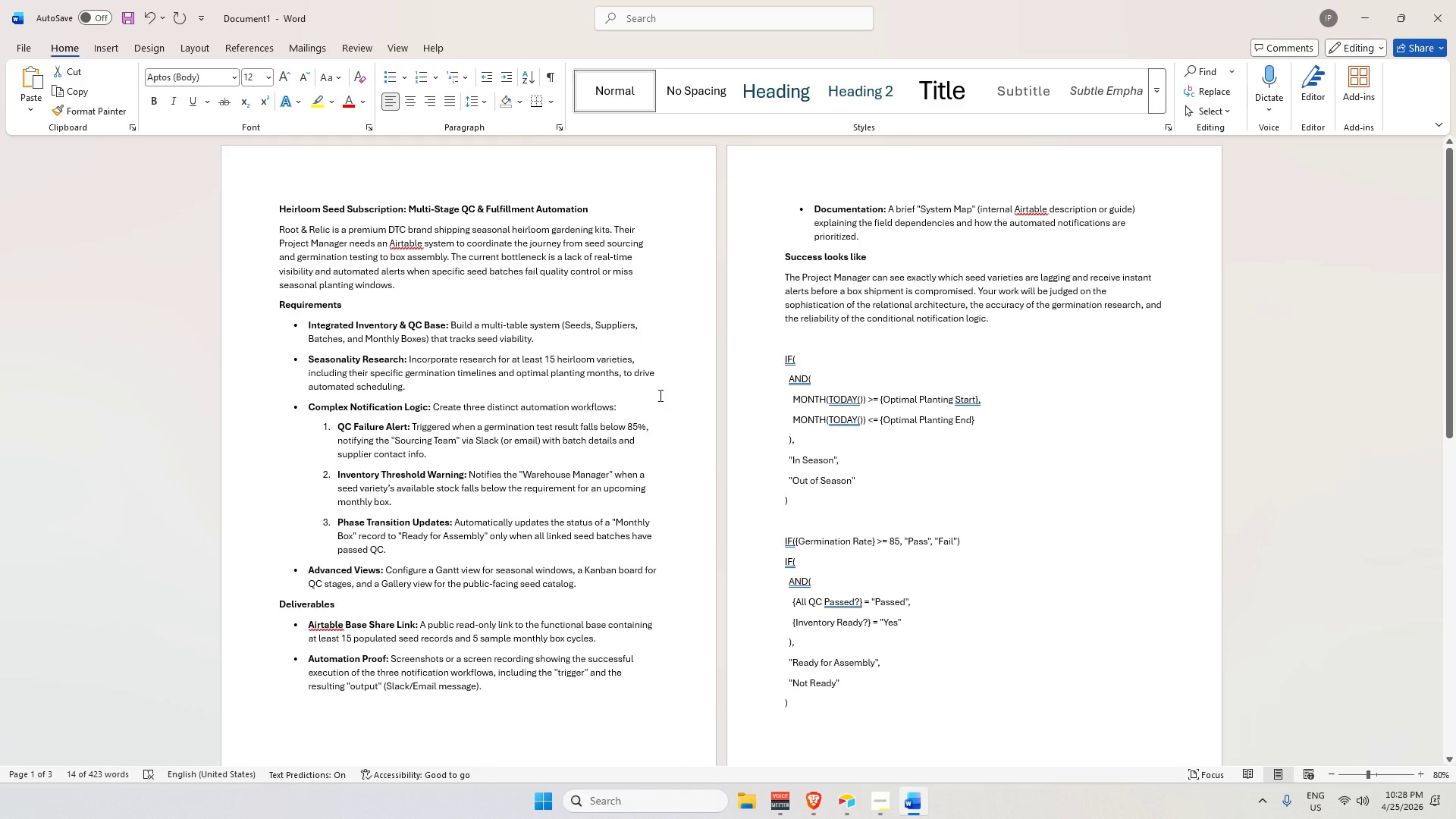 
scroll: coordinate [623, 680], scroll_direction: up, amount: 4.0
 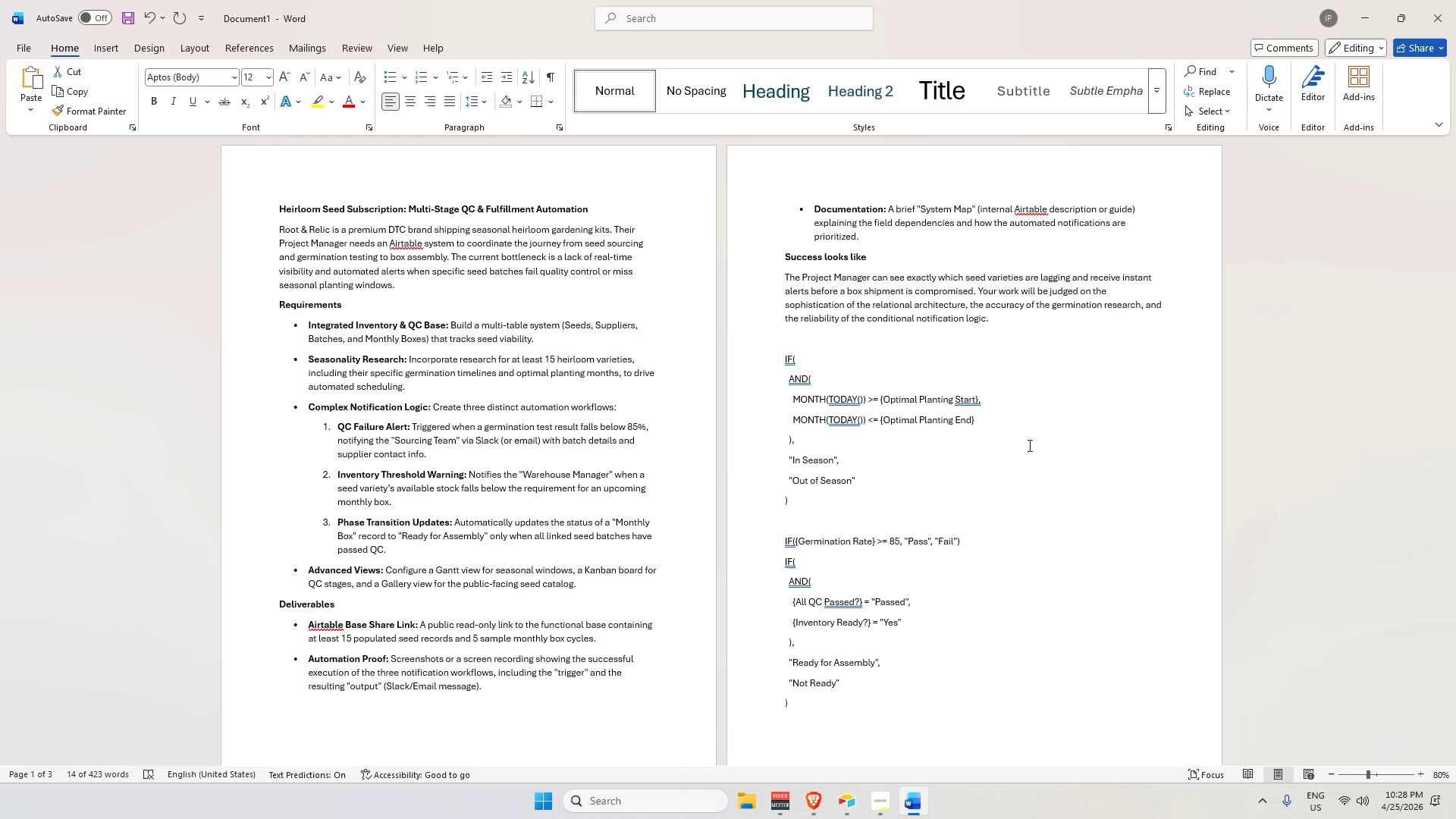 
wait(19.73)
 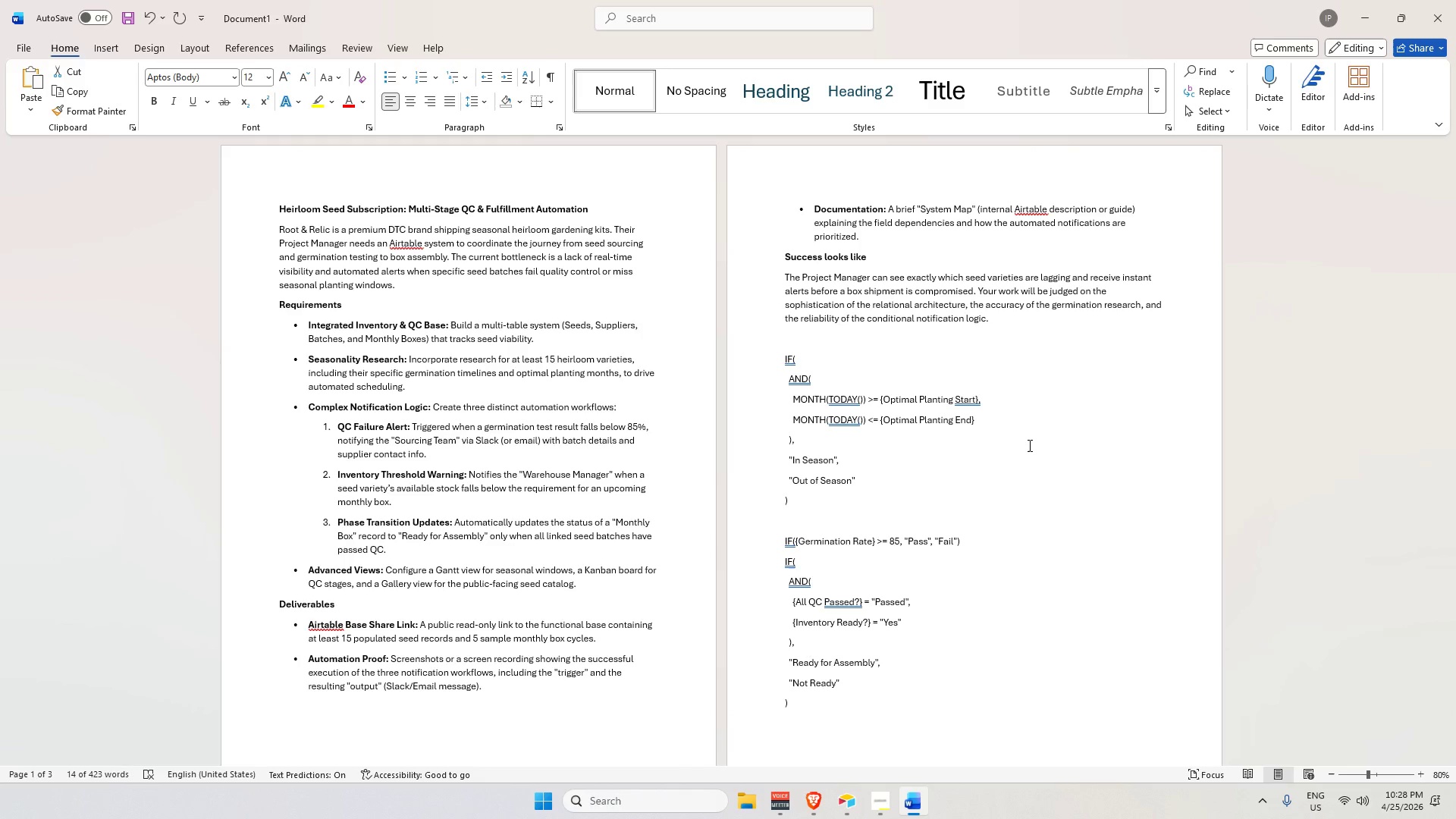 
left_click_drag(start_coordinate=[785, 356], to_coordinate=[907, 787])
 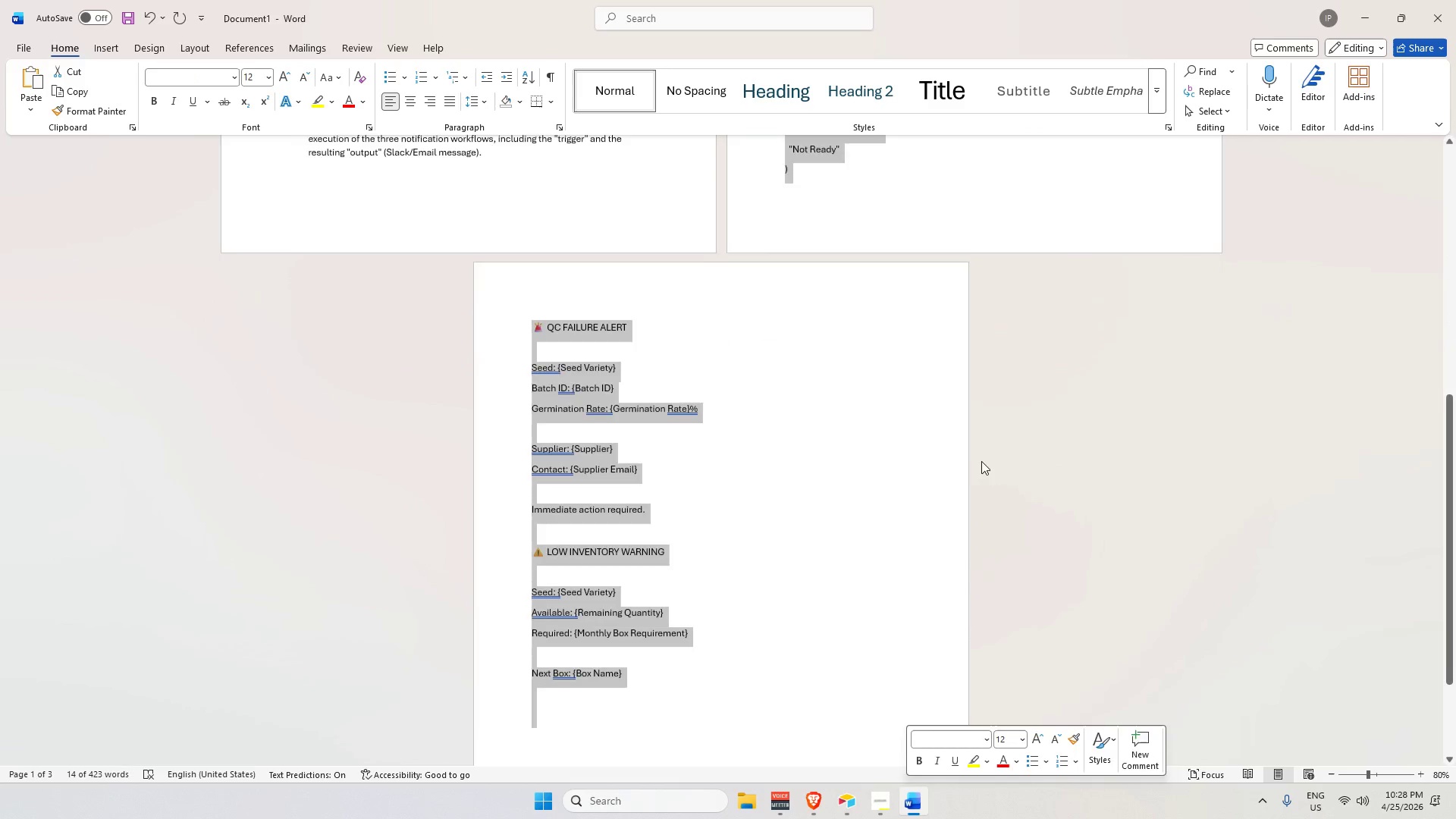 
scroll: coordinate [899, 494], scroll_direction: up, amount: 32.0
 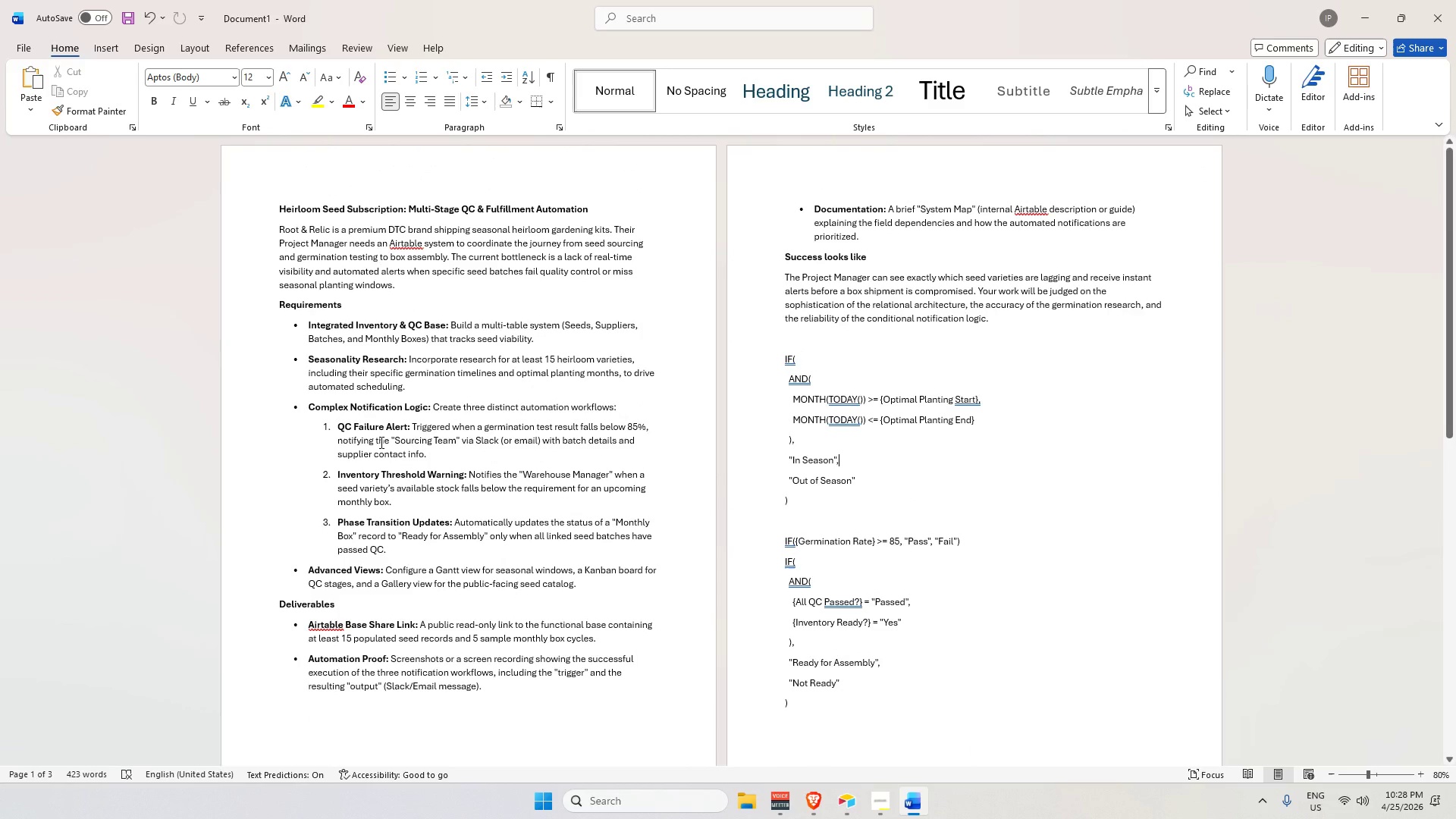 
left_click([386, 441])
 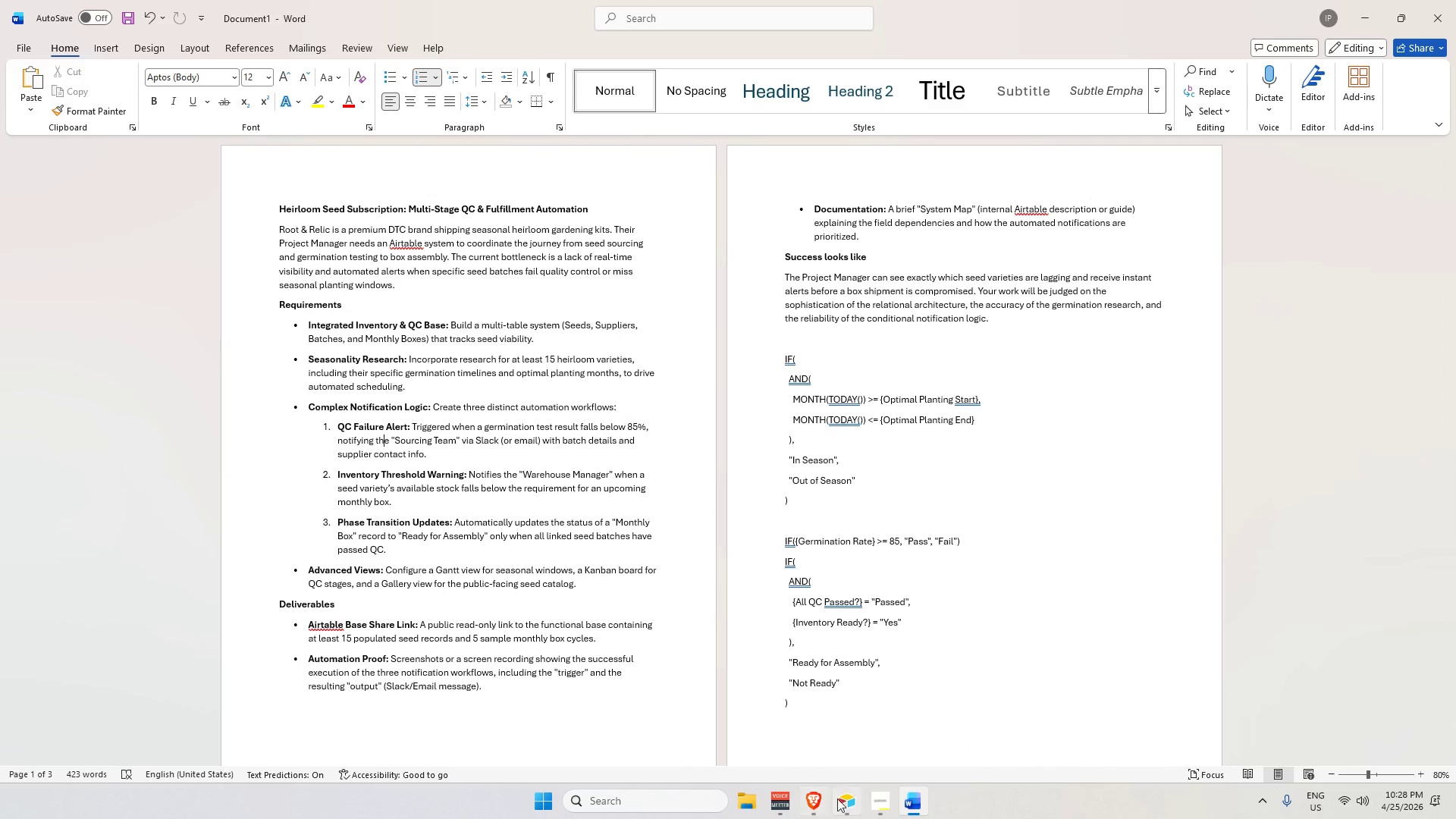 
left_click([843, 799])
 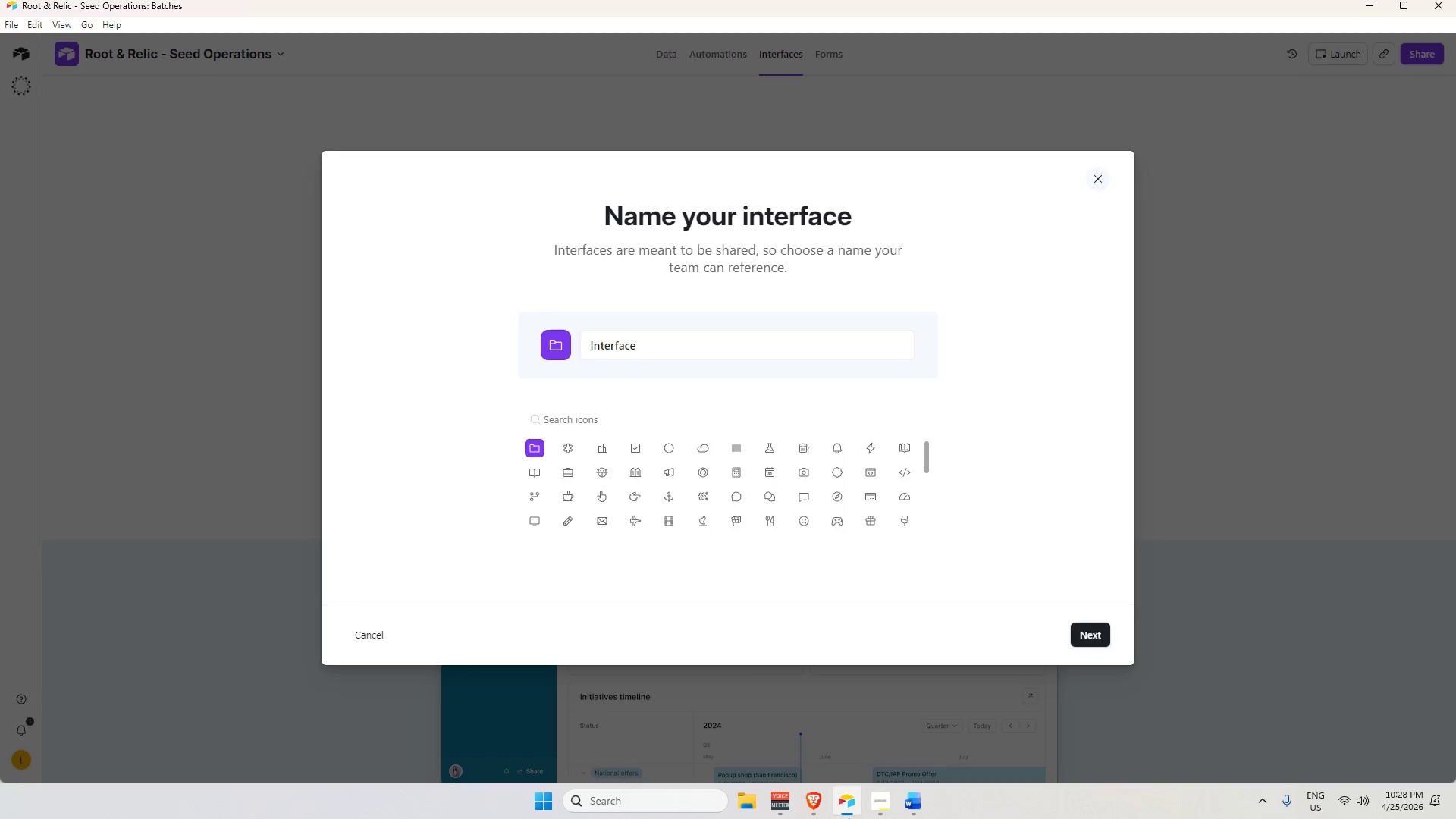 
mouse_move([883, 805])
 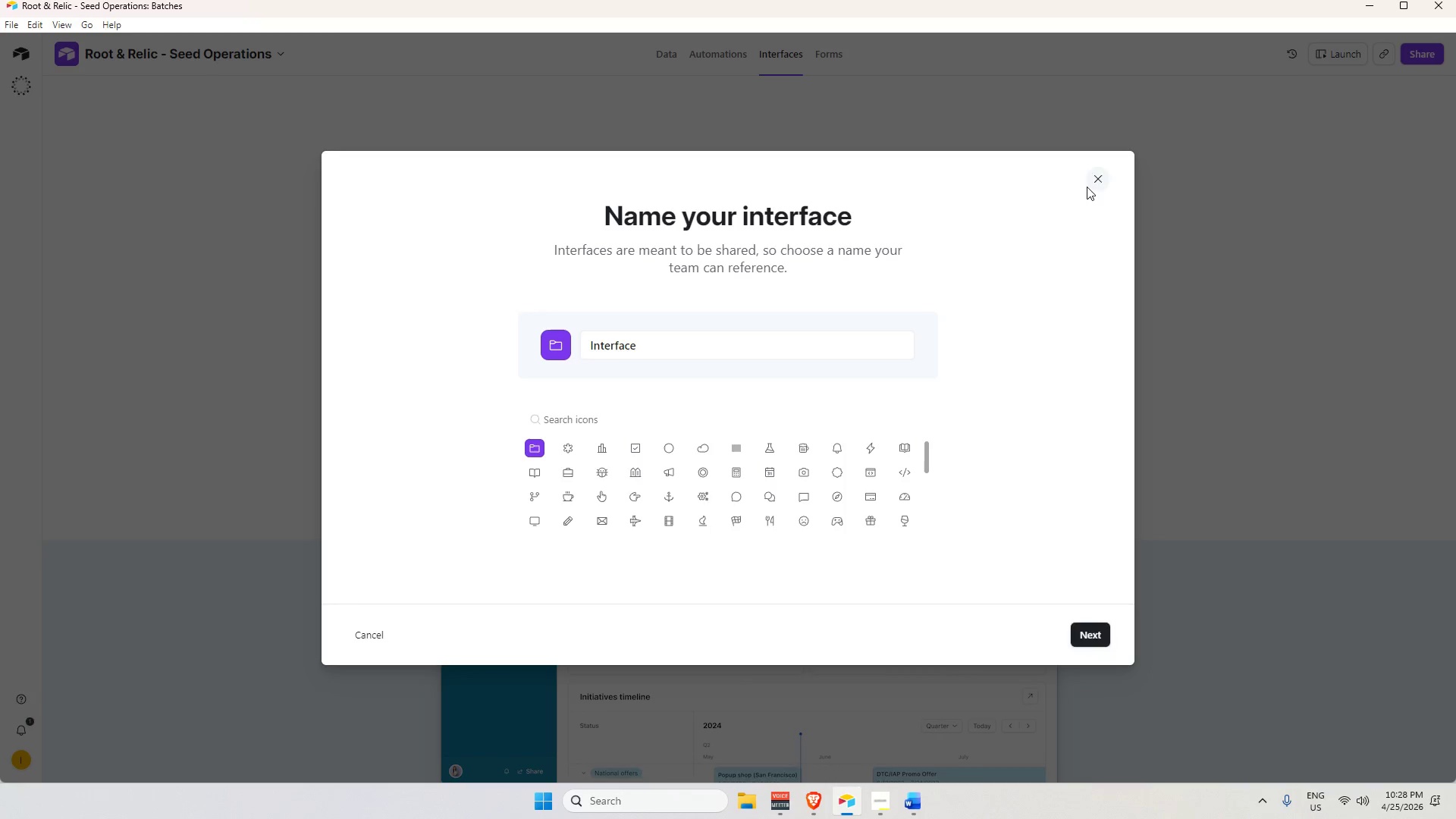 
left_click([1097, 180])
 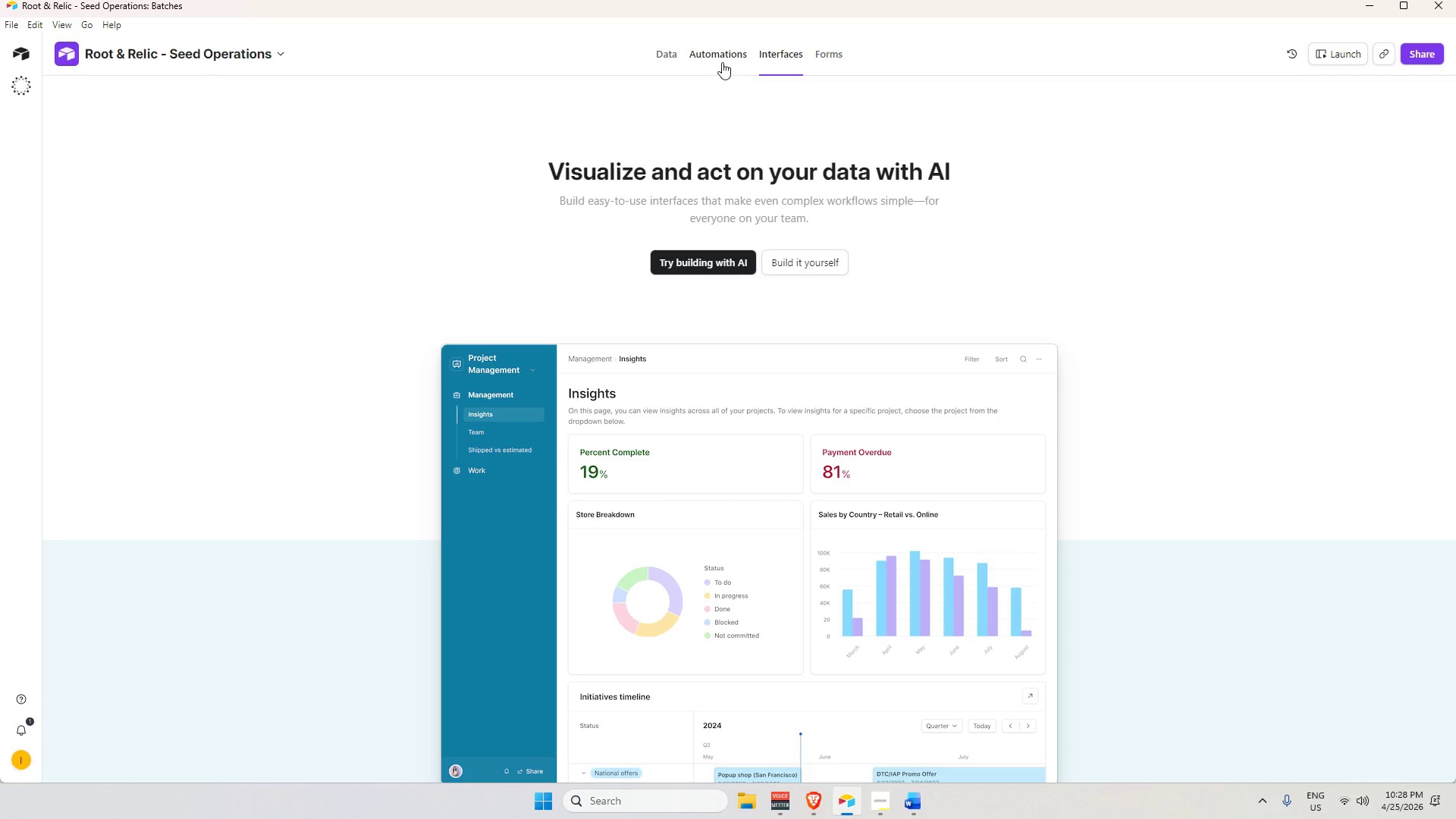 
left_click([714, 55])
 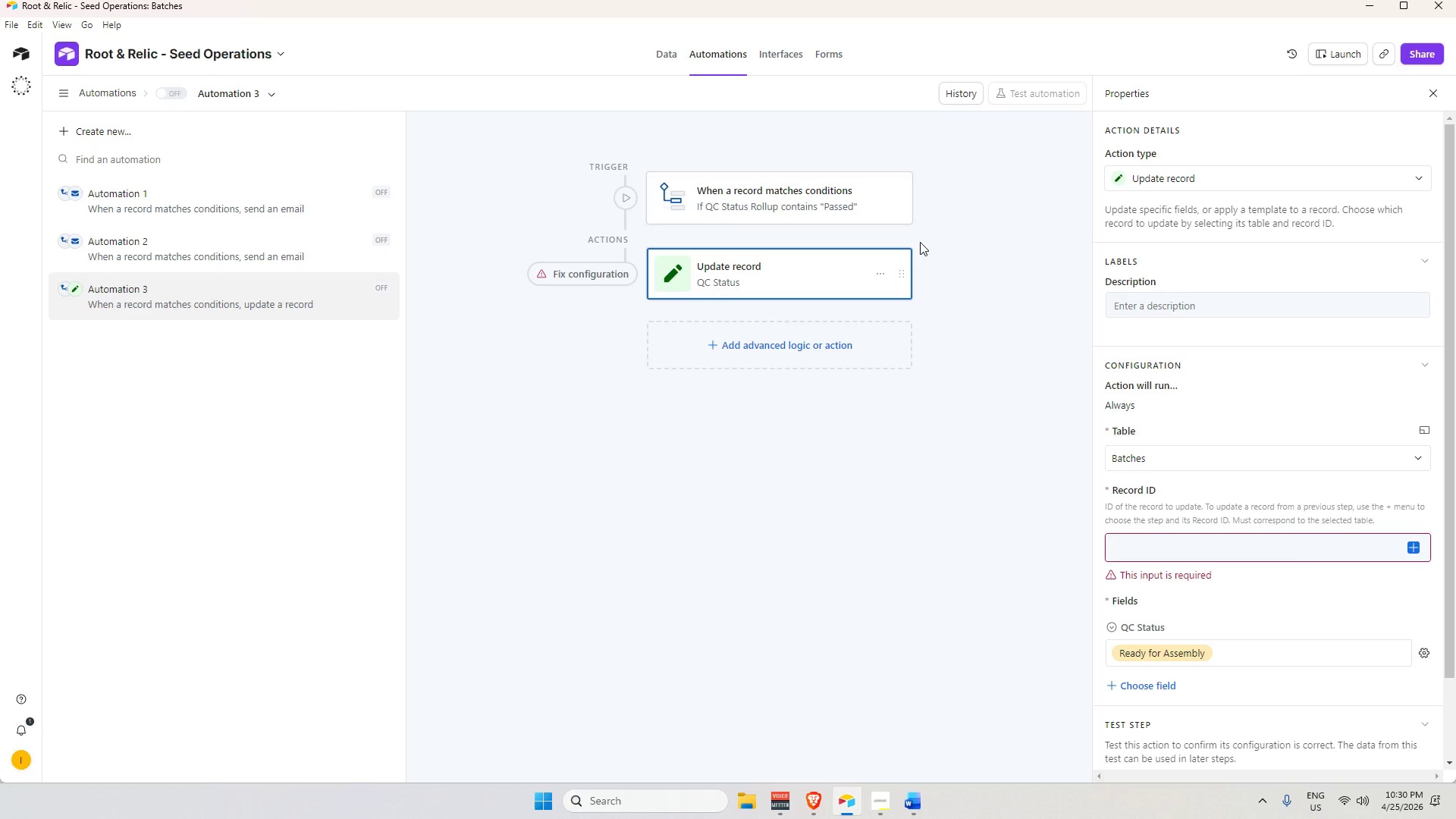 
wait(99.06)
 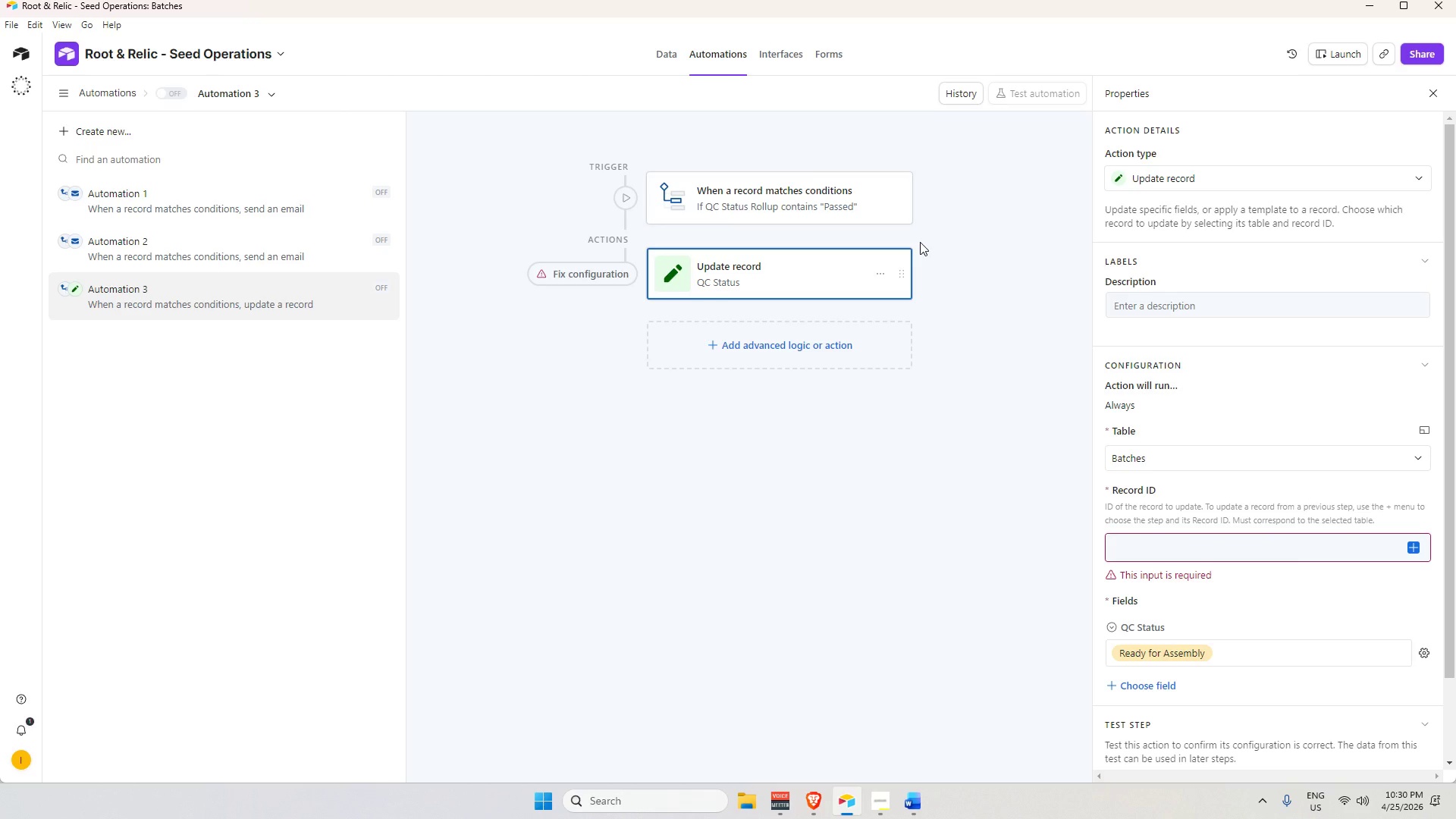 
key(Alt+AltLeft)
 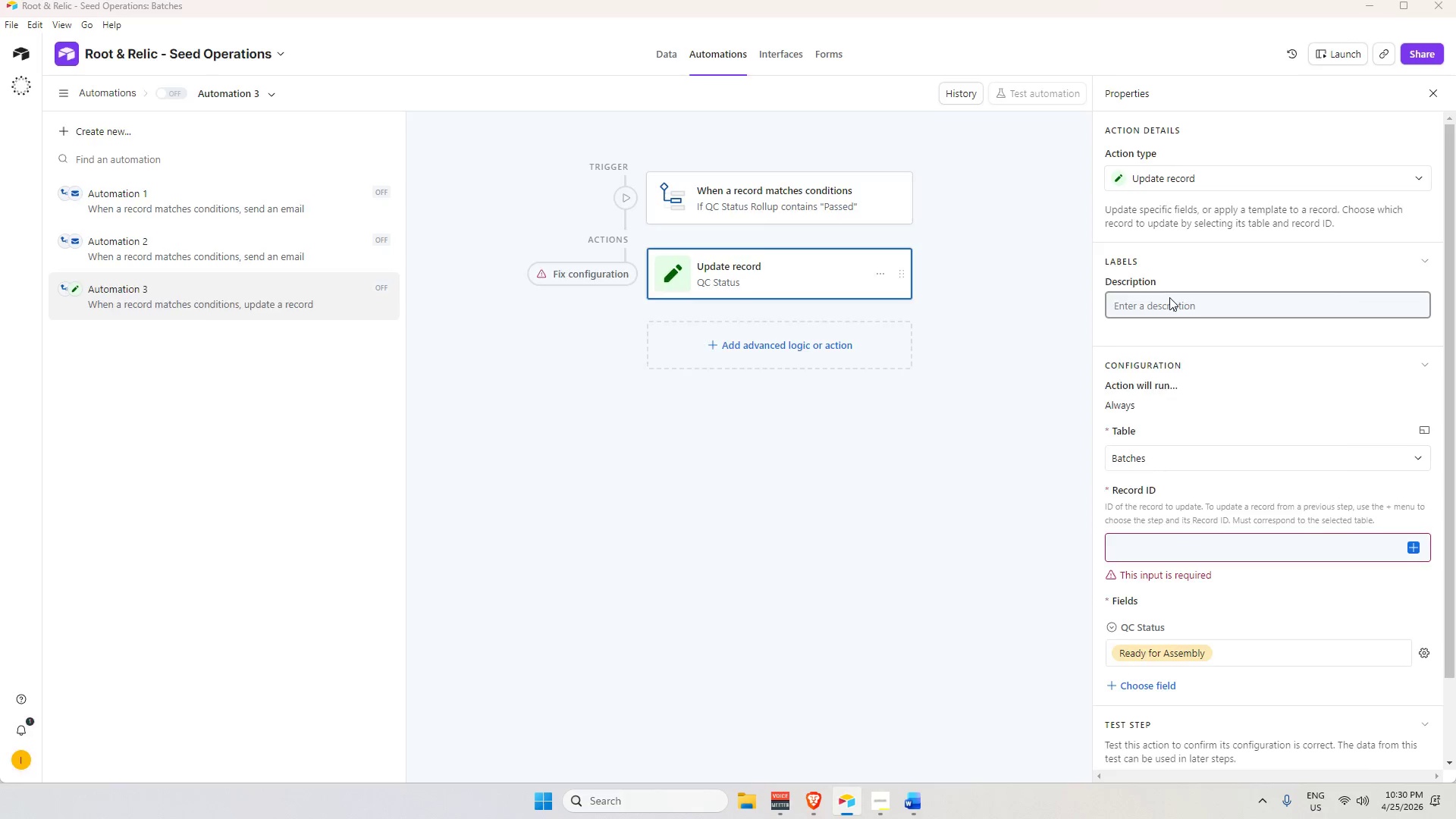 
key(Alt+Tab)
 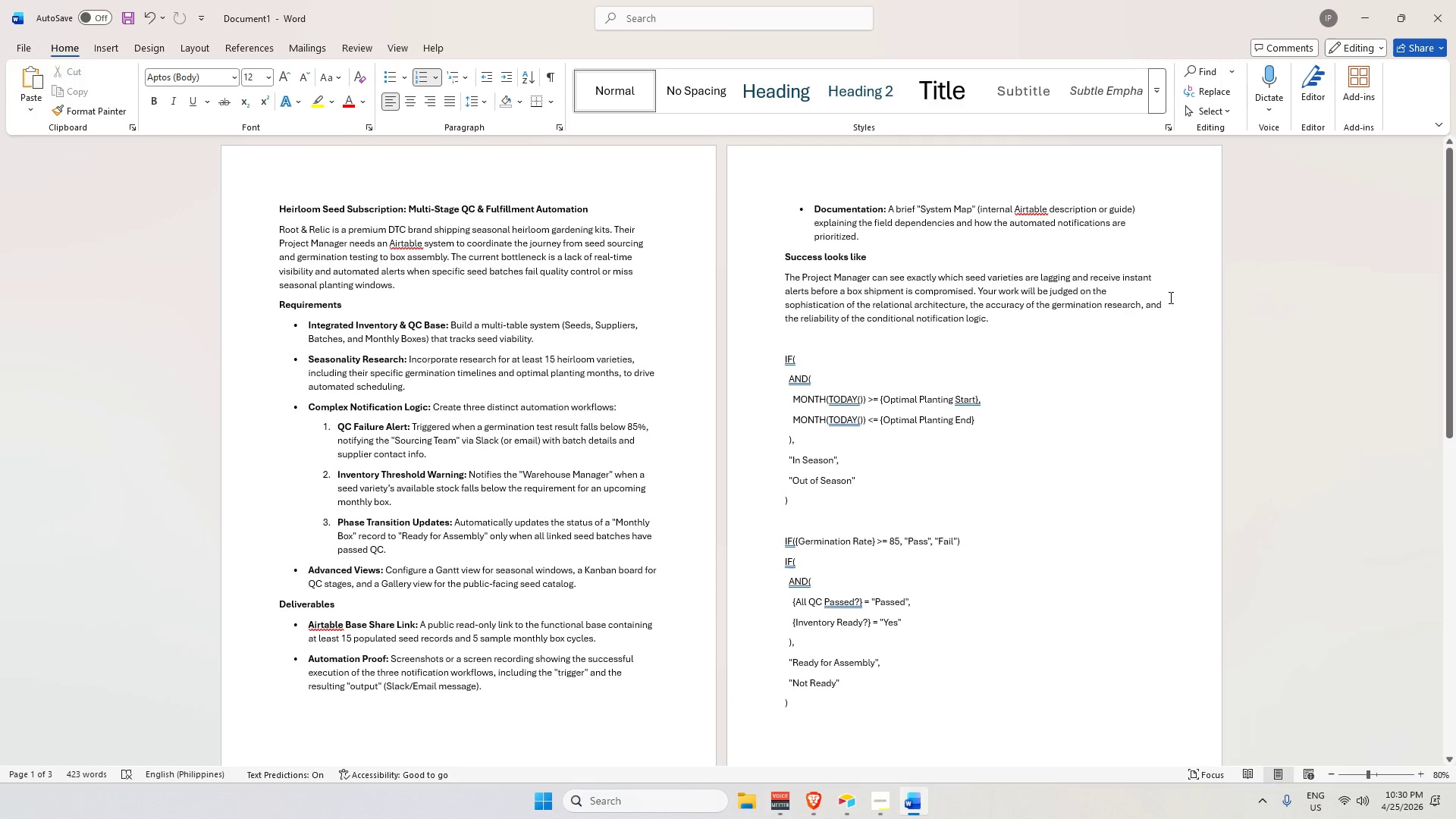 
key(Alt+Tab)
 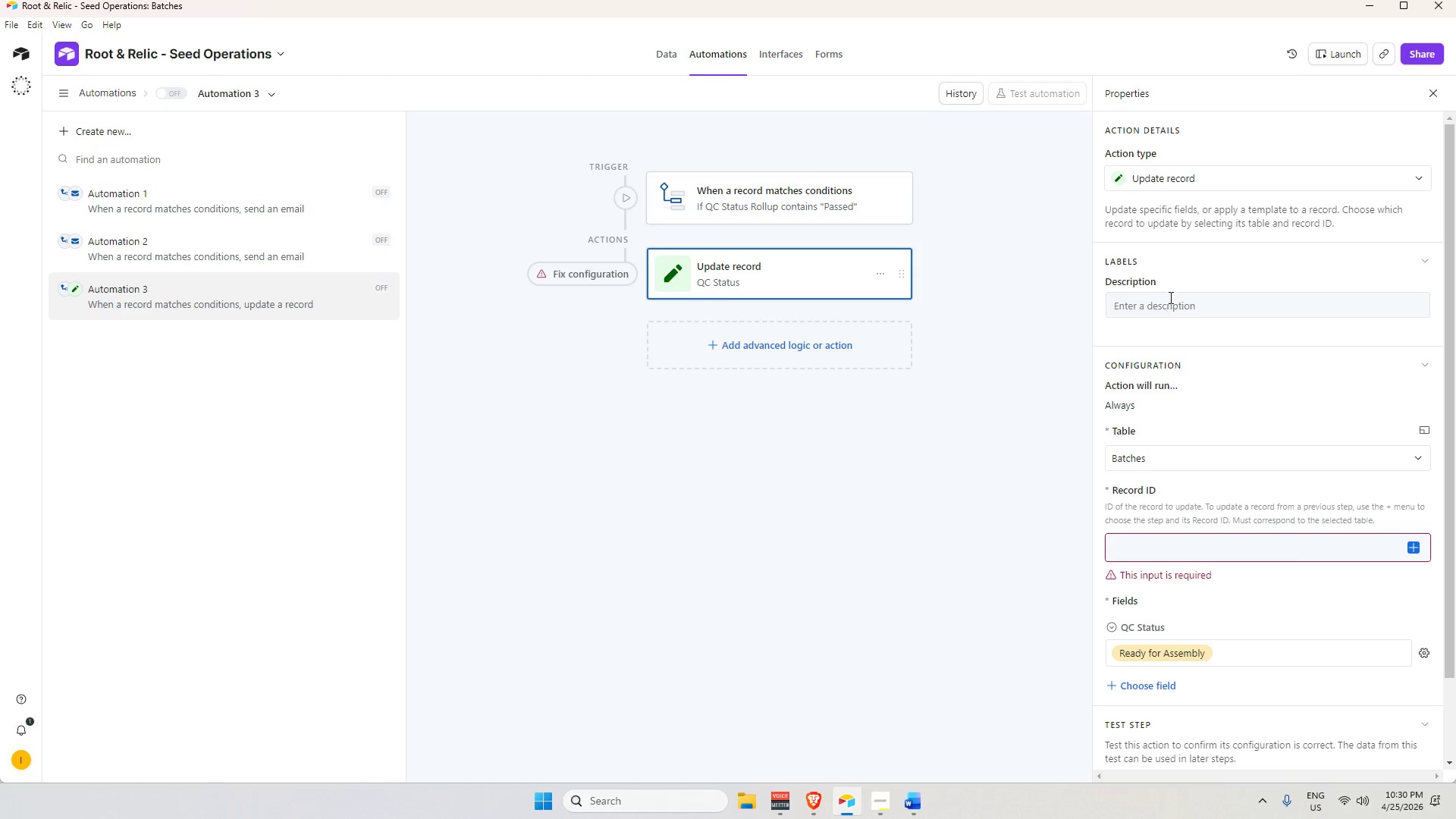 
wait(13.86)
 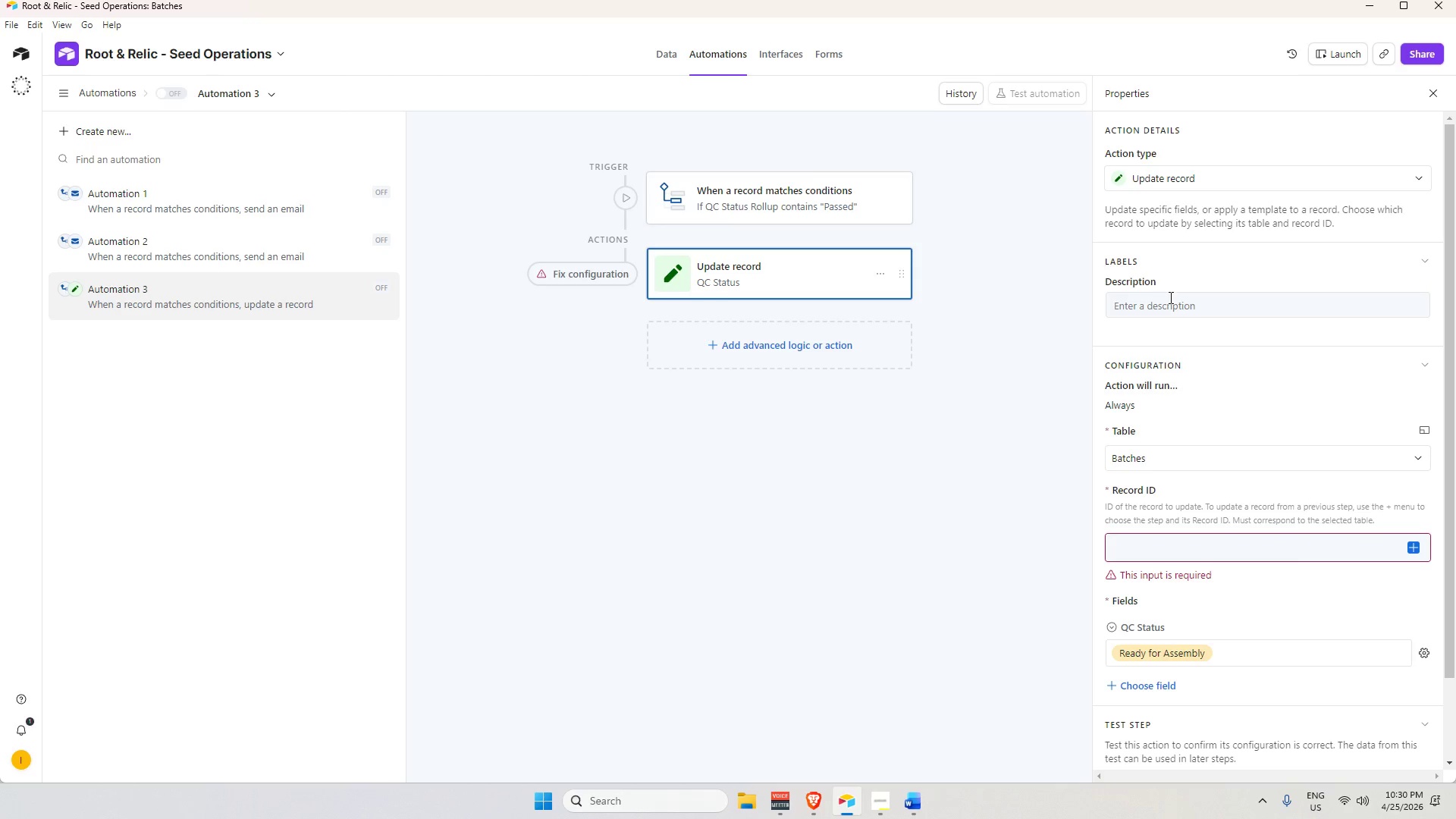 
key(Alt+AltLeft)
 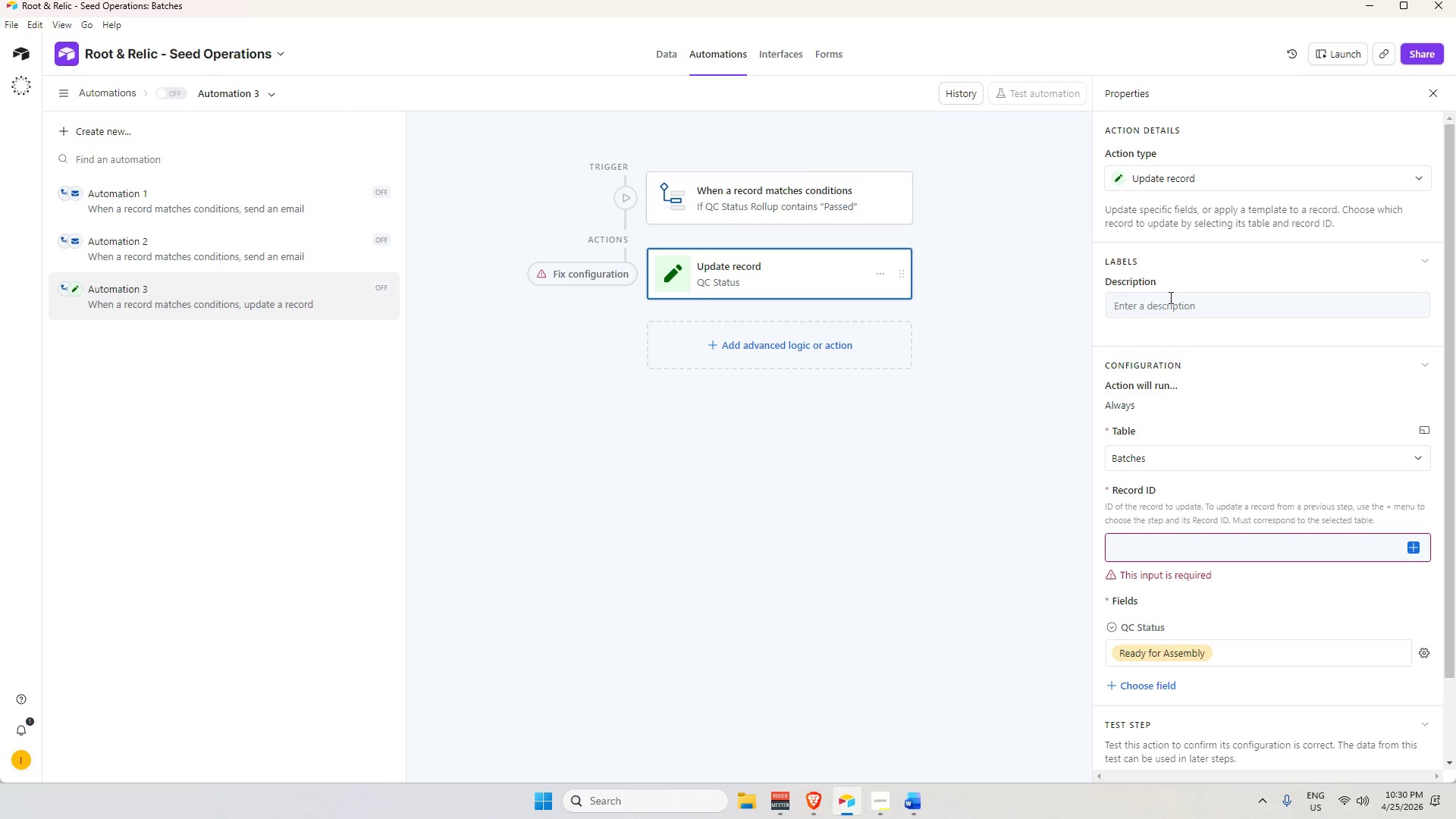 
key(Alt+AltLeft)
 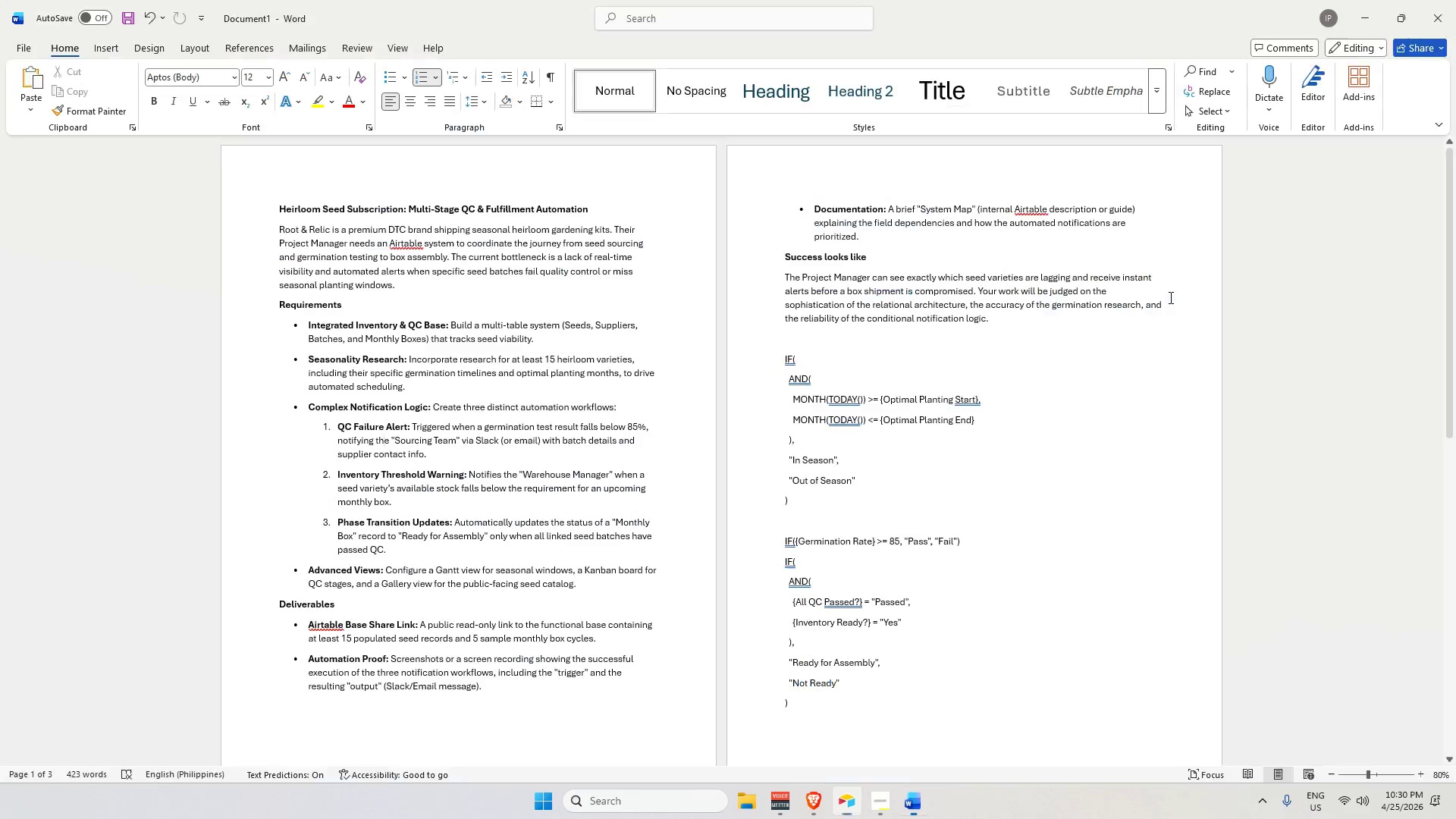 
key(Alt+Tab)
 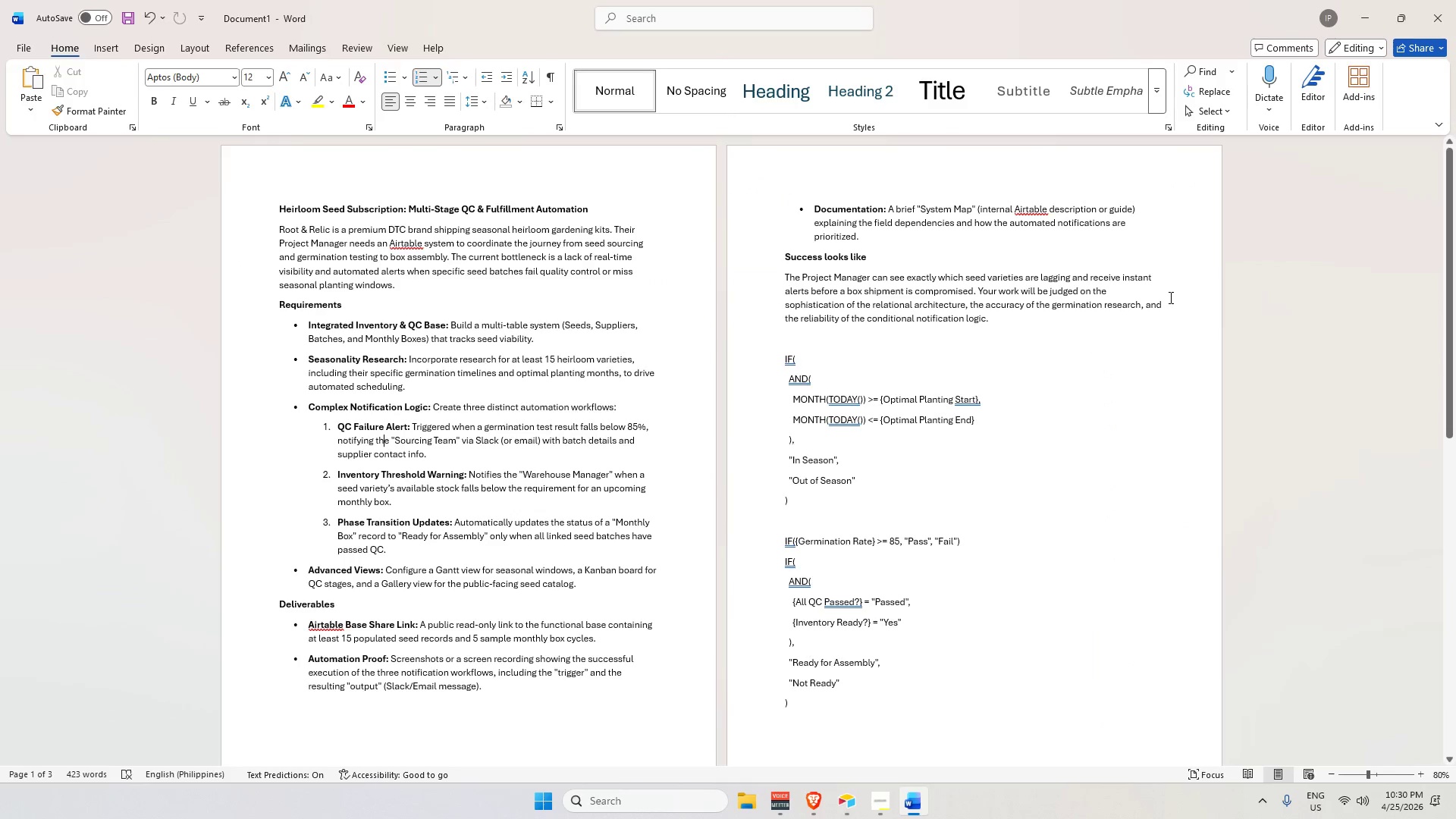 
key(Alt+AltLeft)
 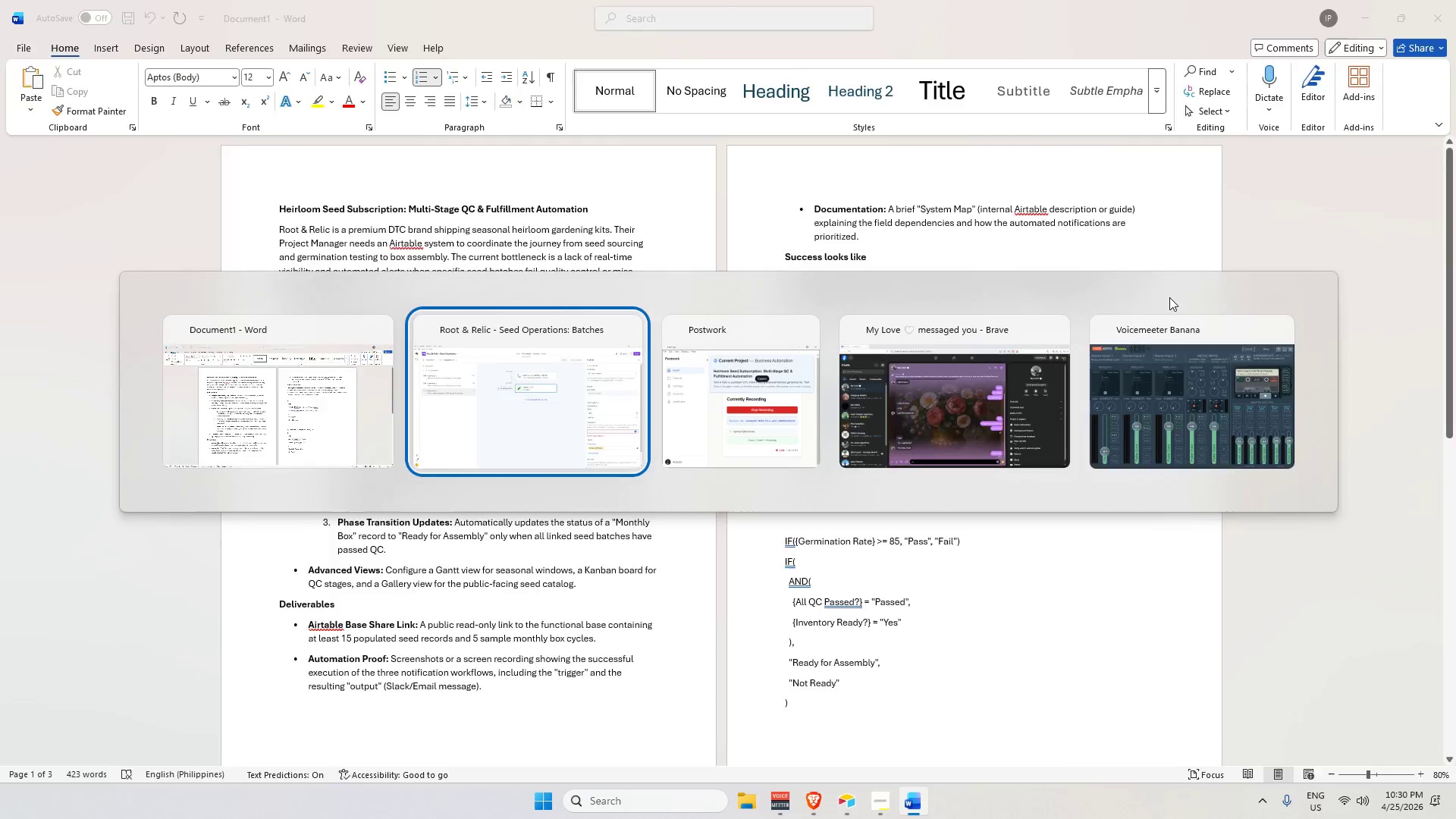 
key(Alt+Tab)
 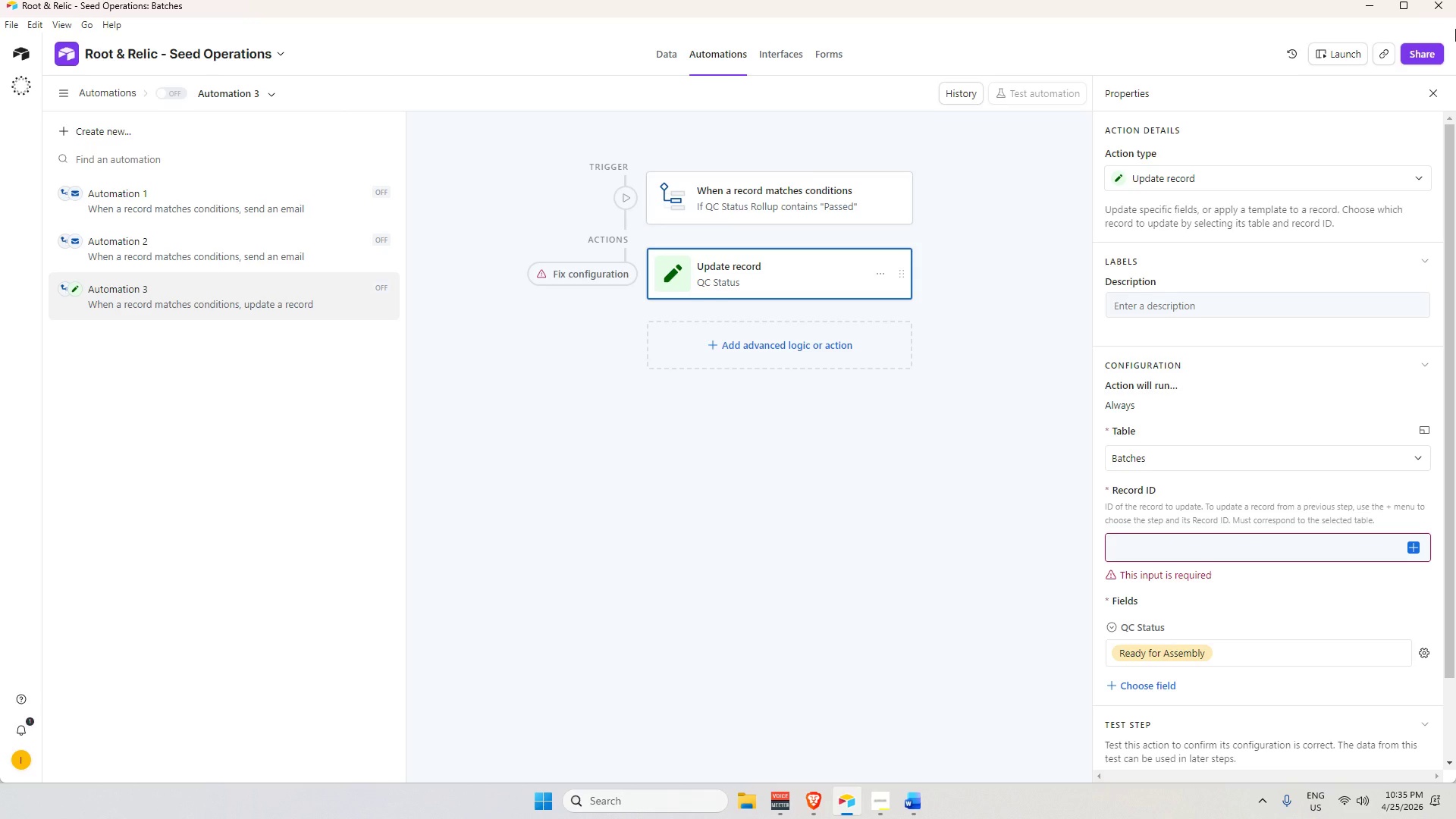 
wait(286.3)
 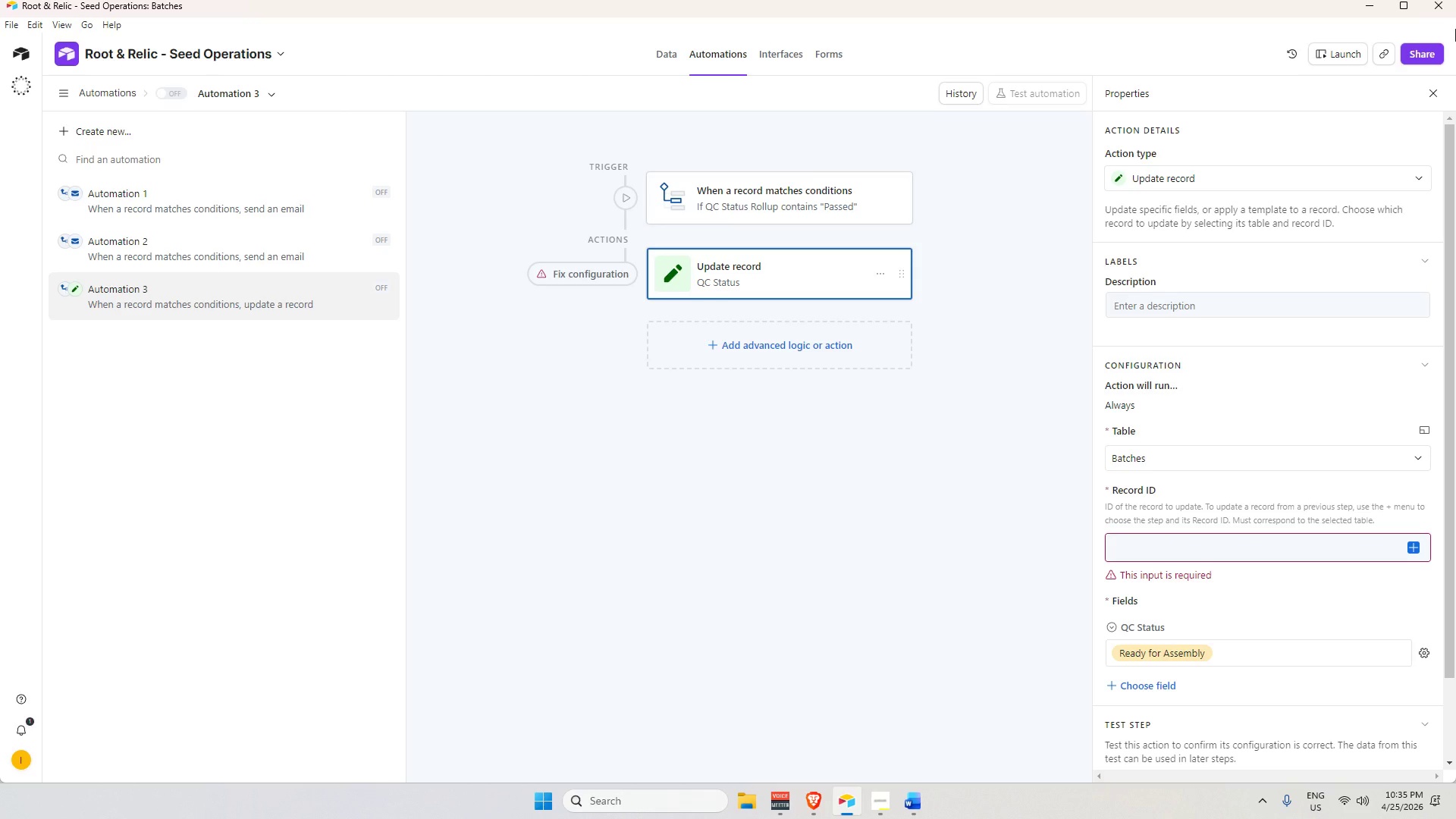 
left_click([1417, 544])
 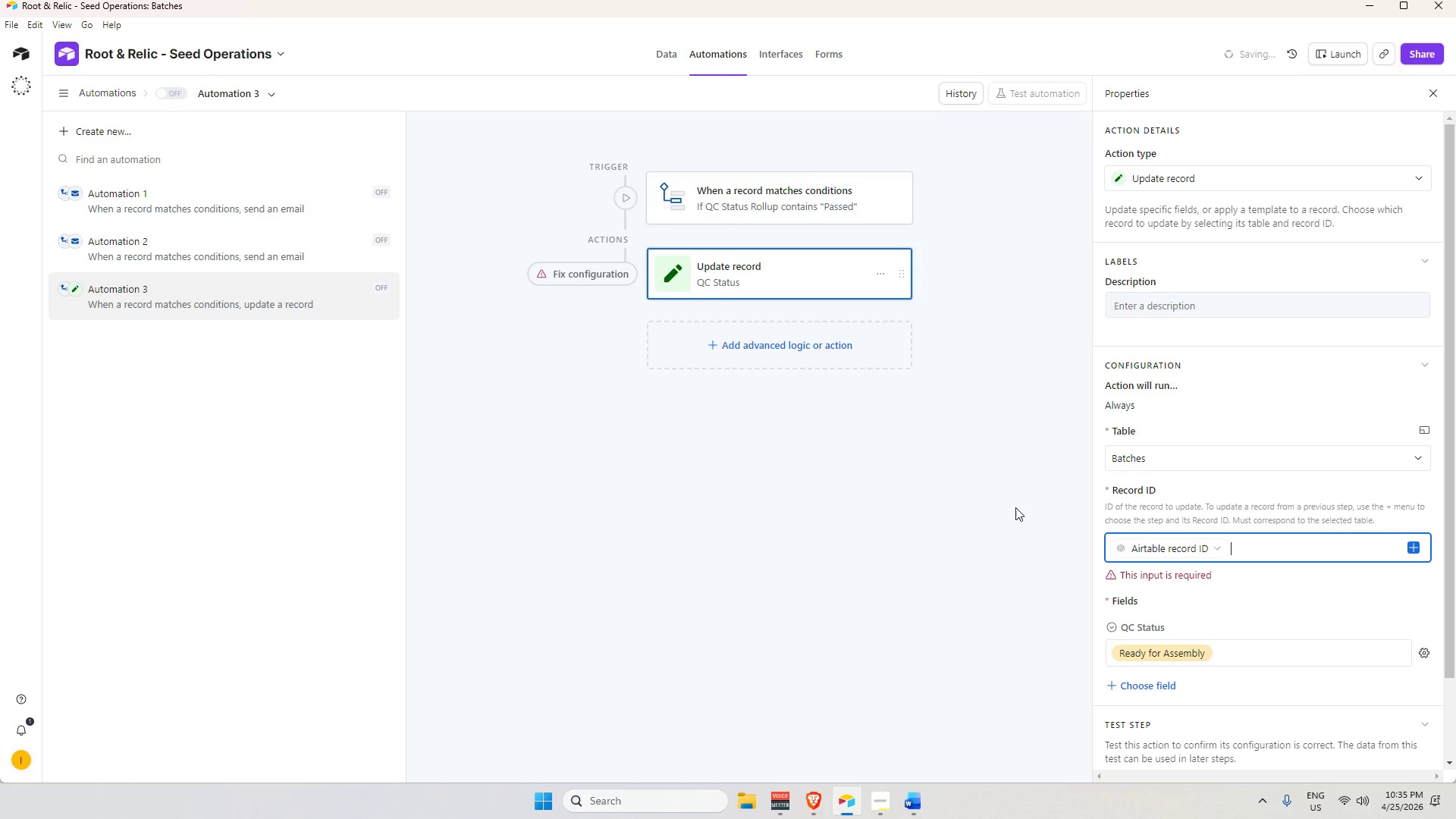 
left_click([1176, 483])
 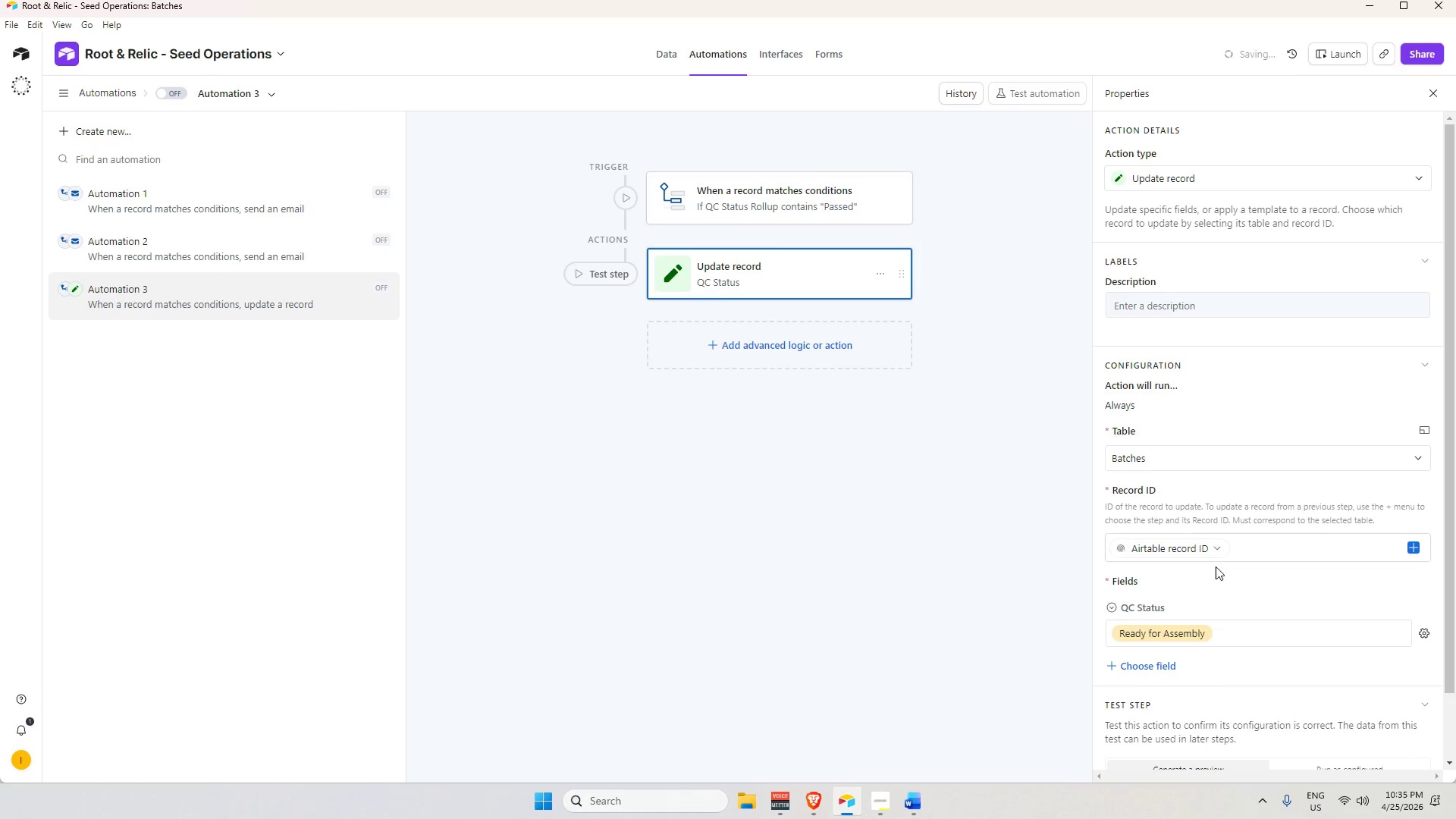 
scroll: coordinate [1250, 648], scroll_direction: down, amount: 7.0
 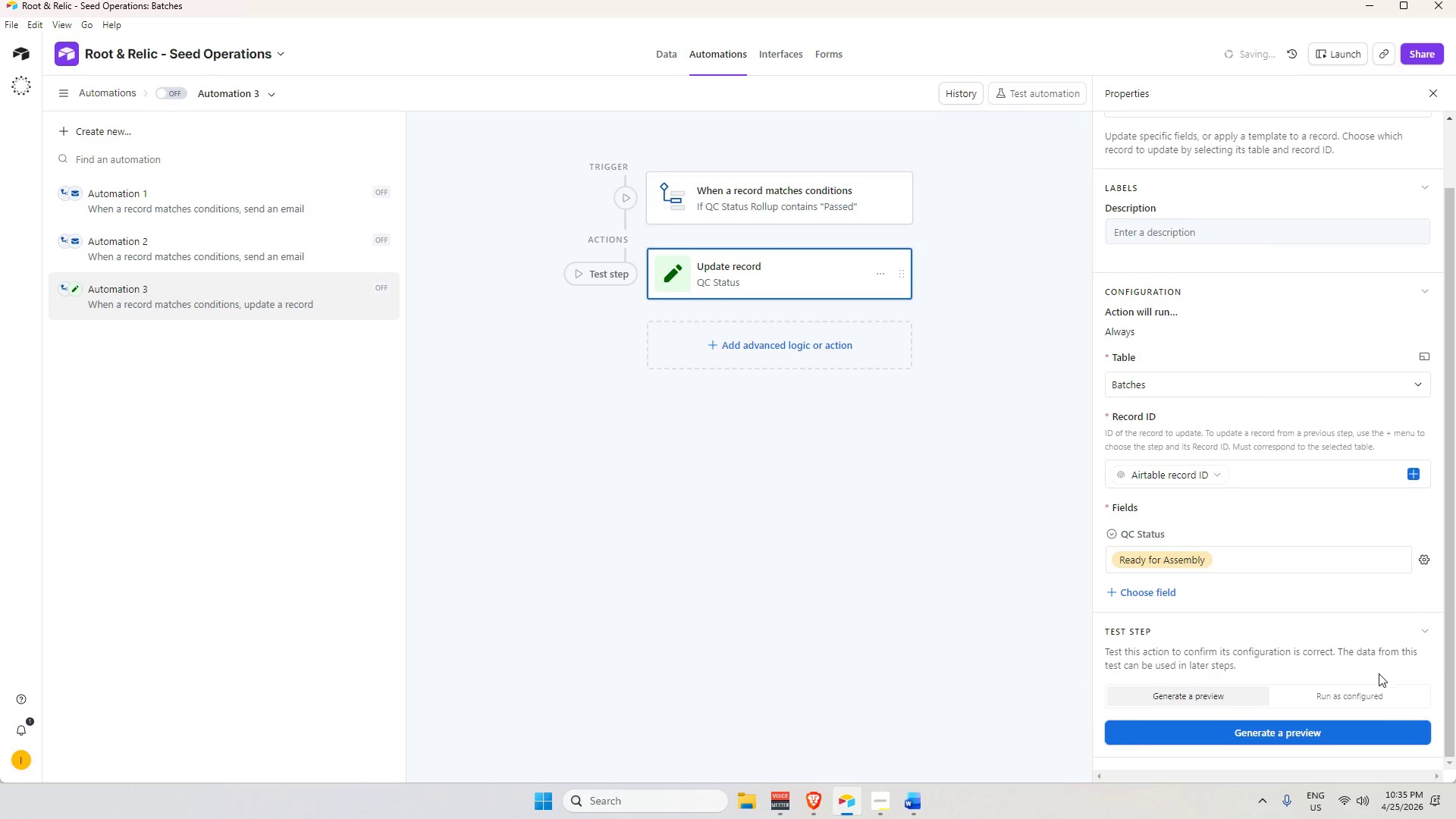 
left_click([1351, 692])
 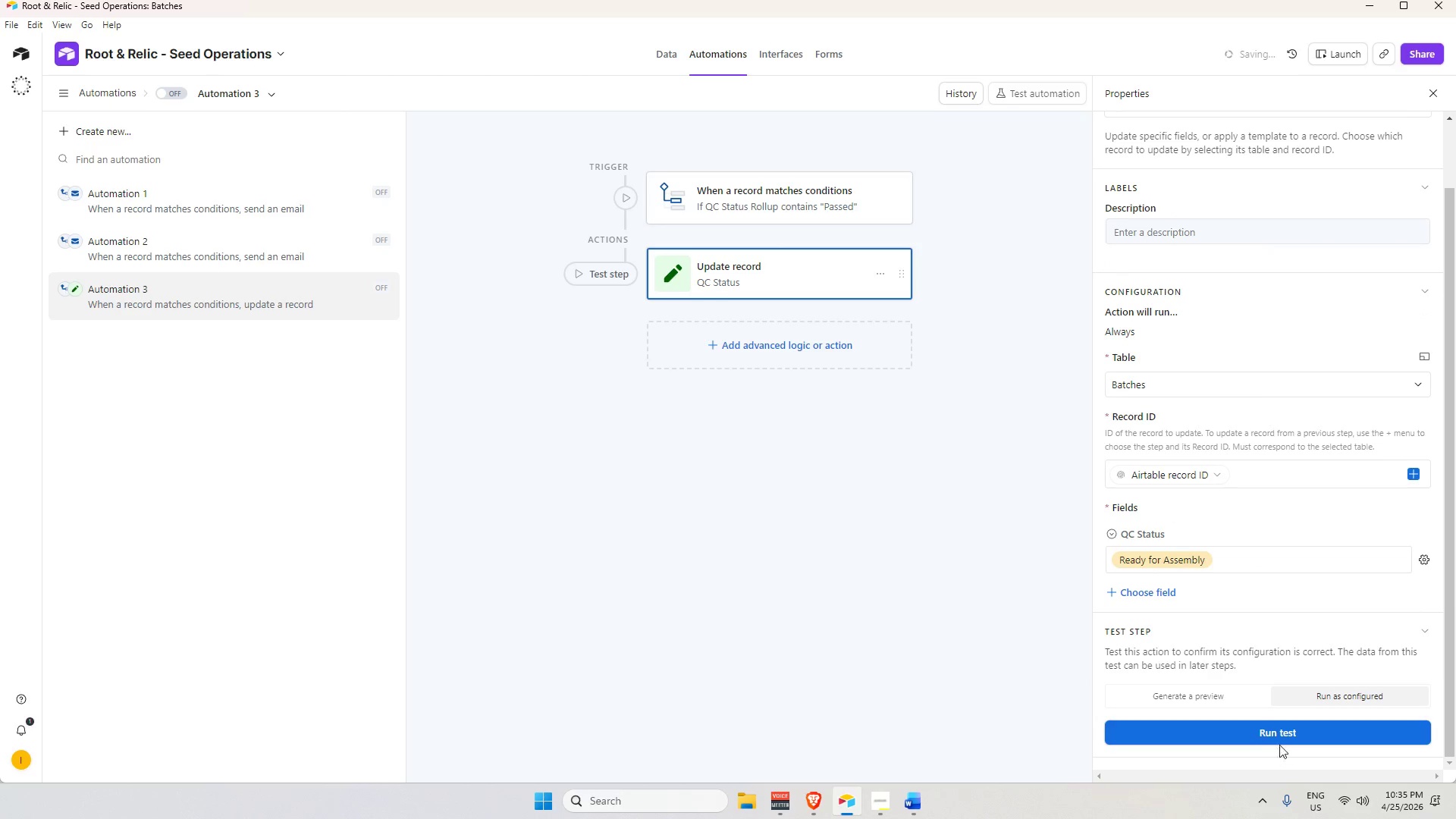 
left_click([1279, 737])
 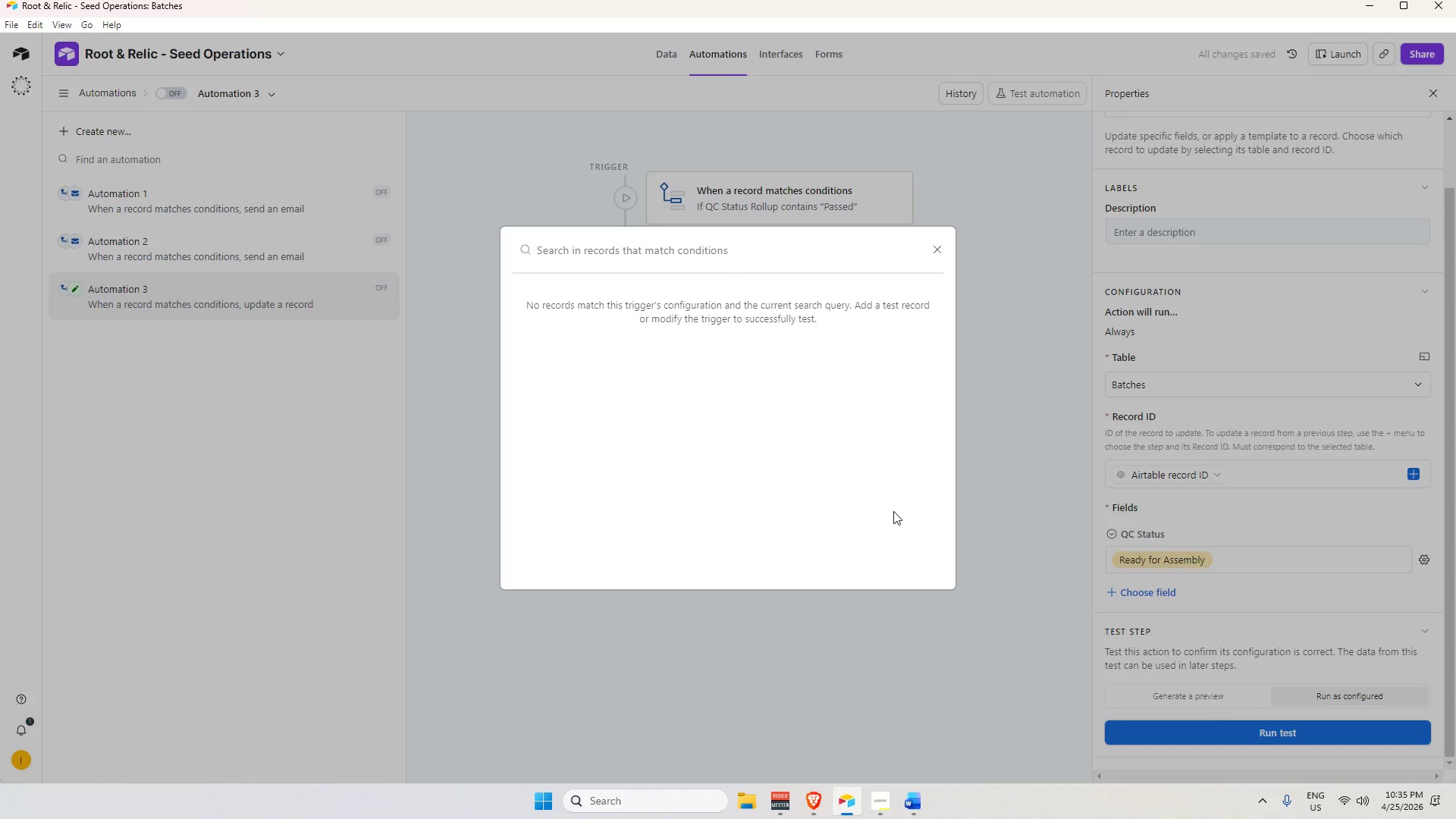 
left_click([676, 692])
 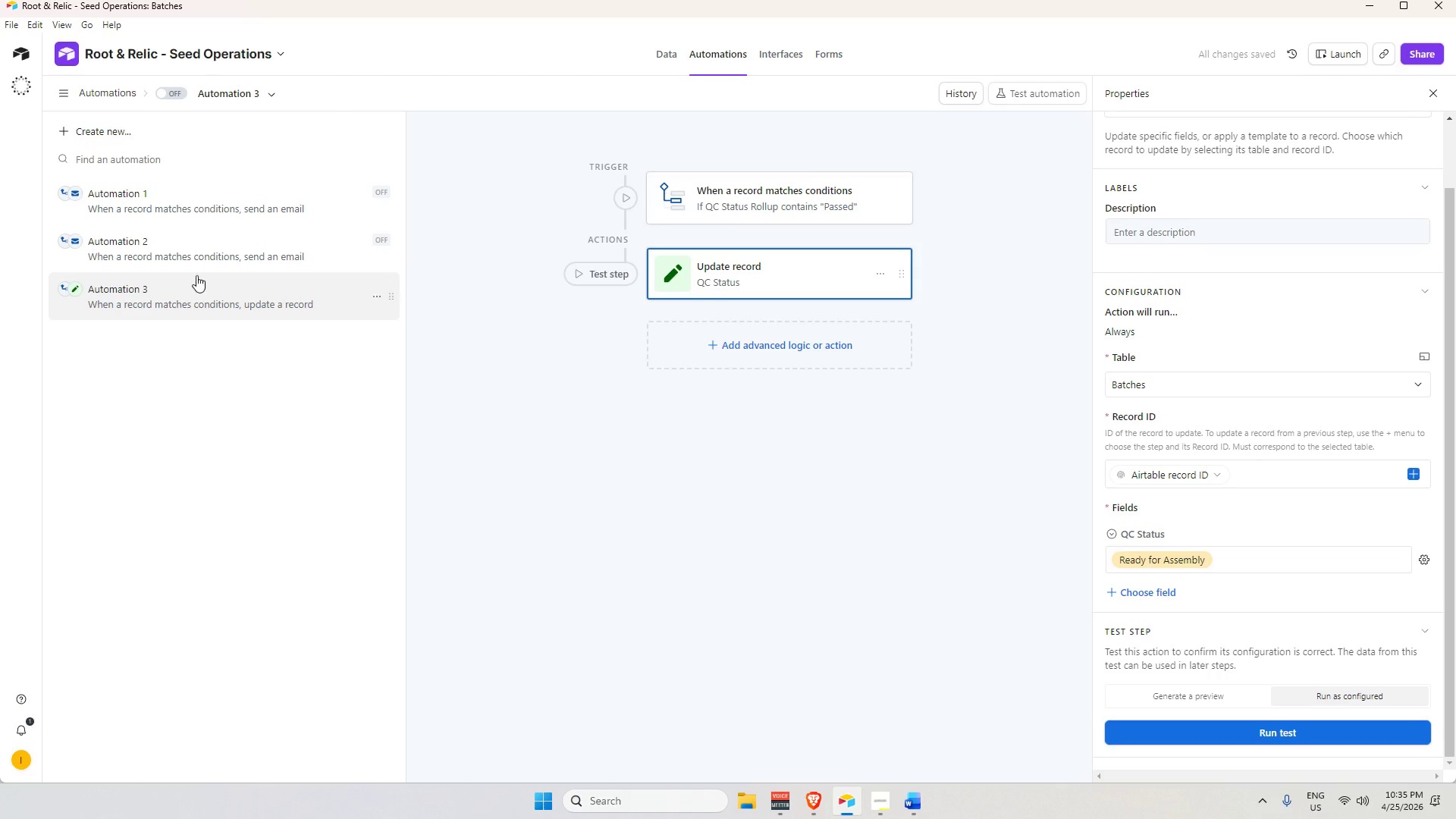 
left_click([175, 262])
 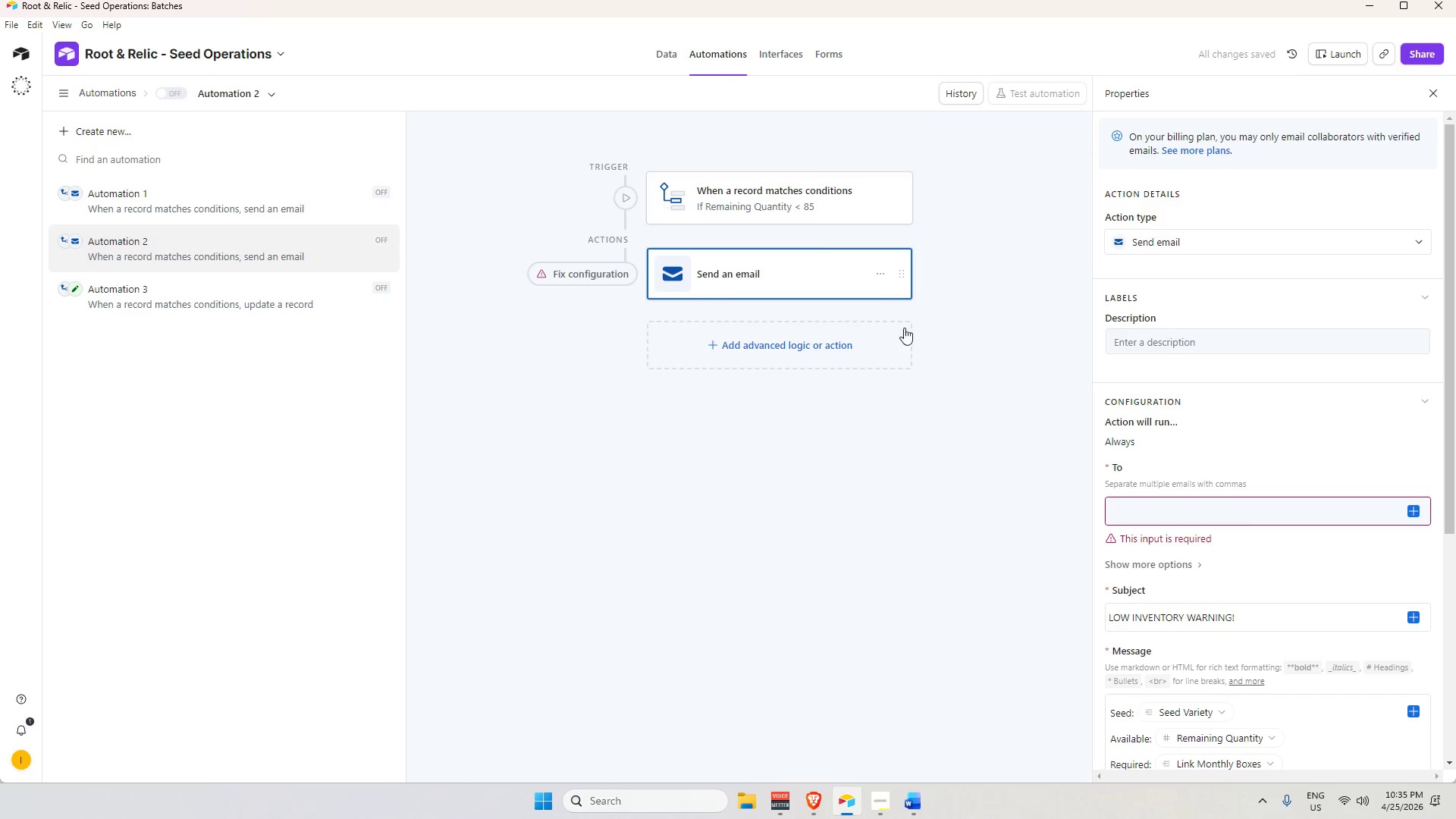 
scroll: coordinate [1315, 626], scroll_direction: down, amount: 4.0
 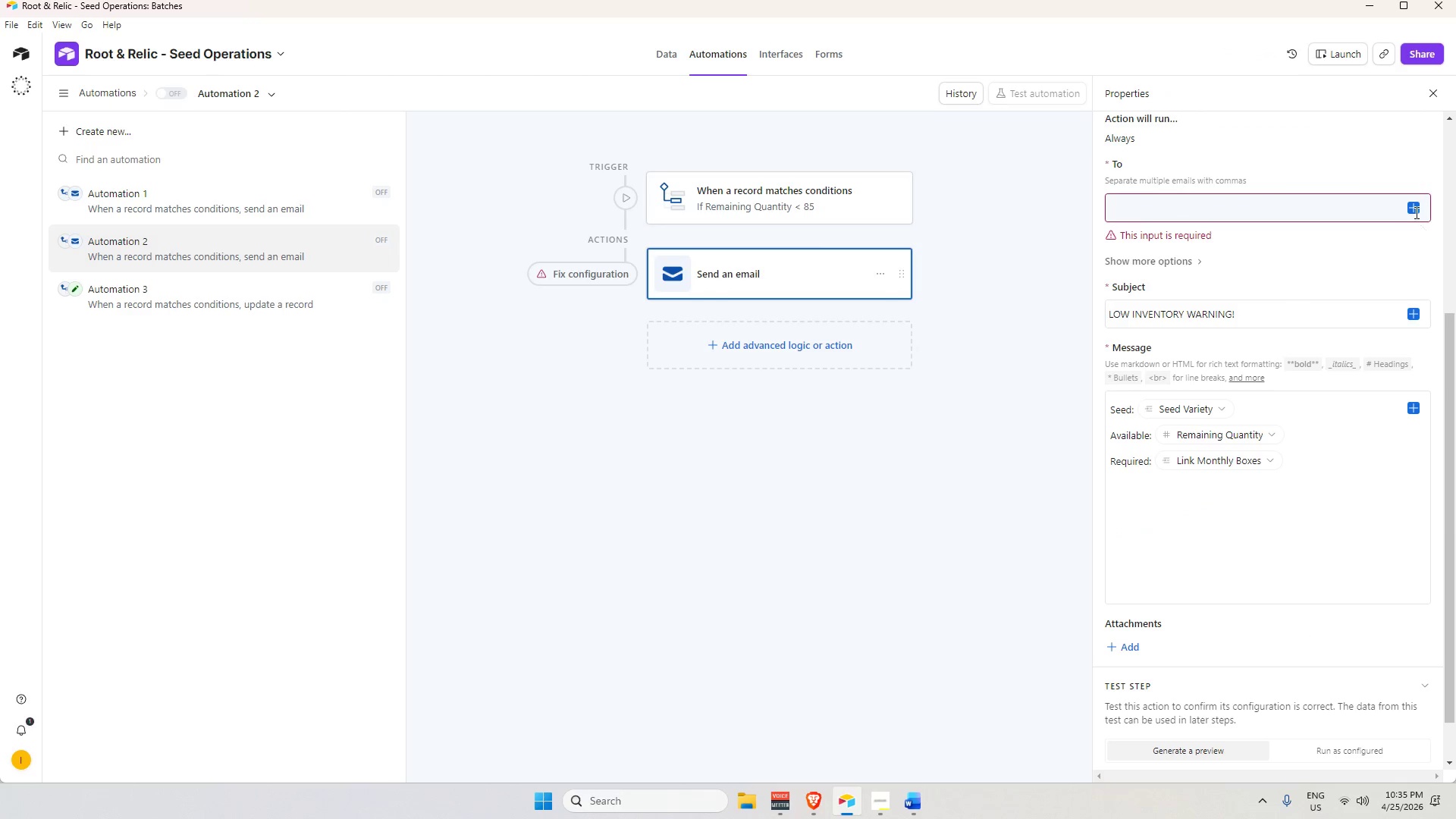 
left_click([1320, 200])
 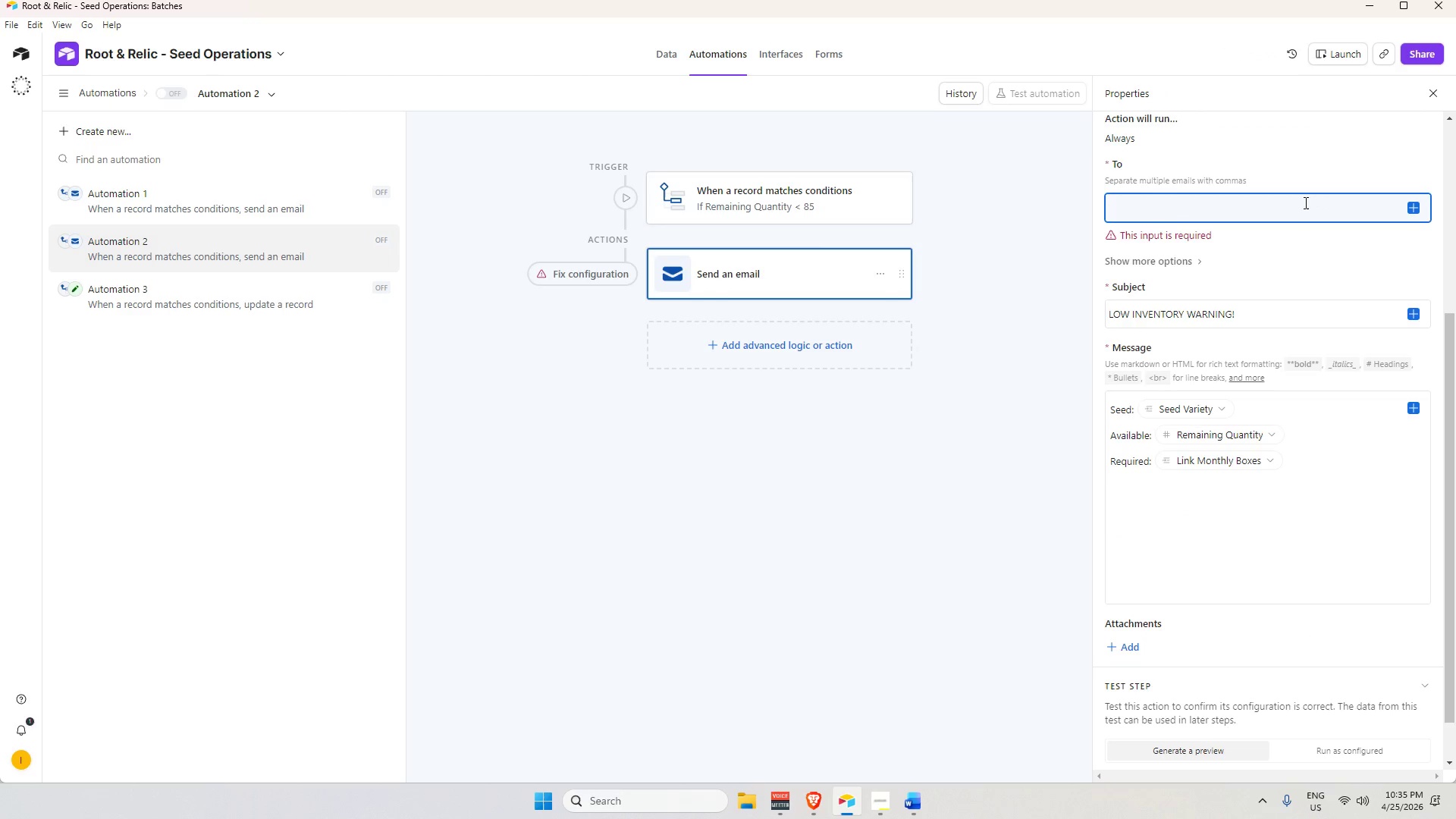 
type(sebat)
key(Backspace)
type(stianpearlirish@gmail.com)
 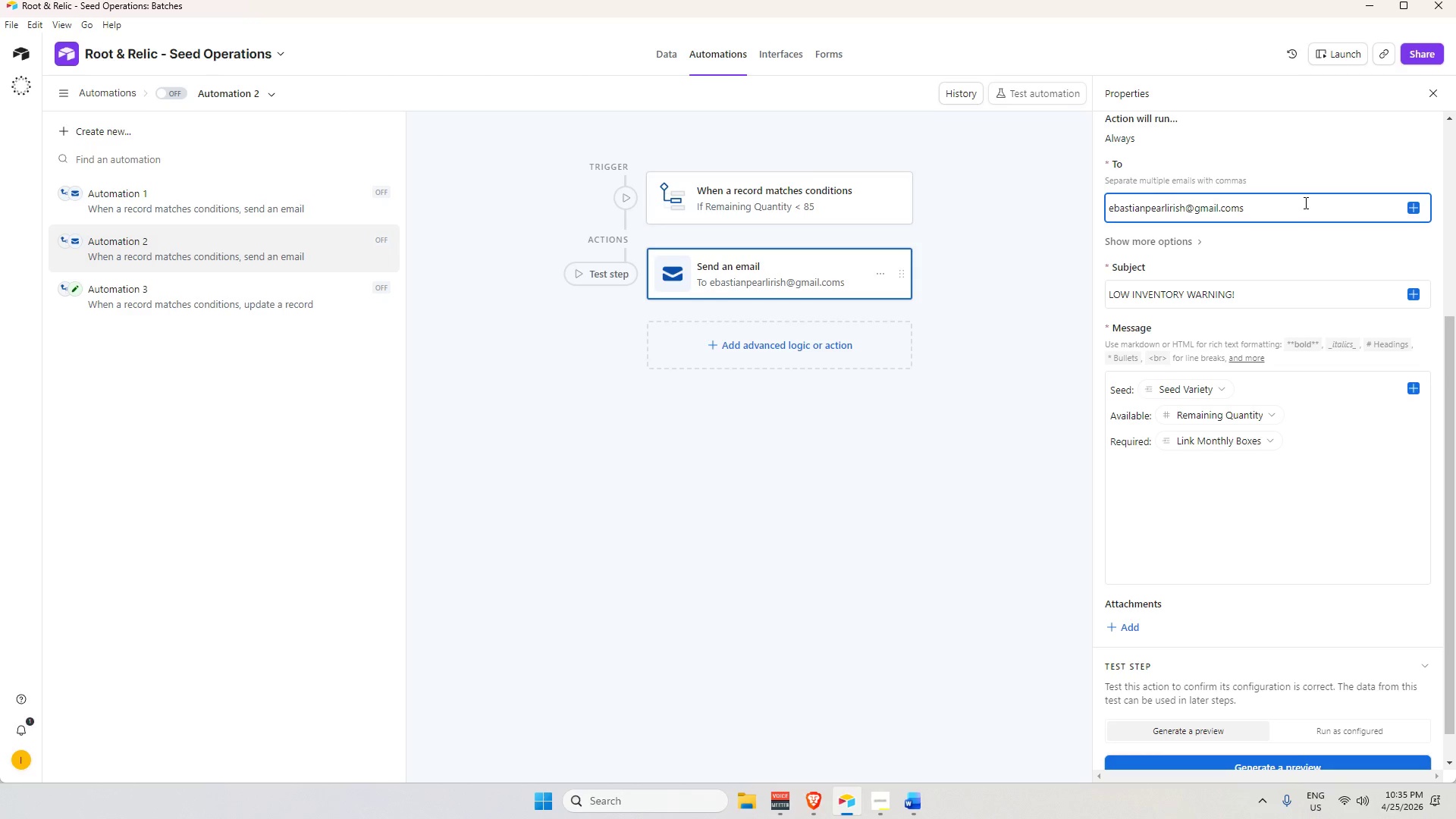 
key(ArrowRight)
 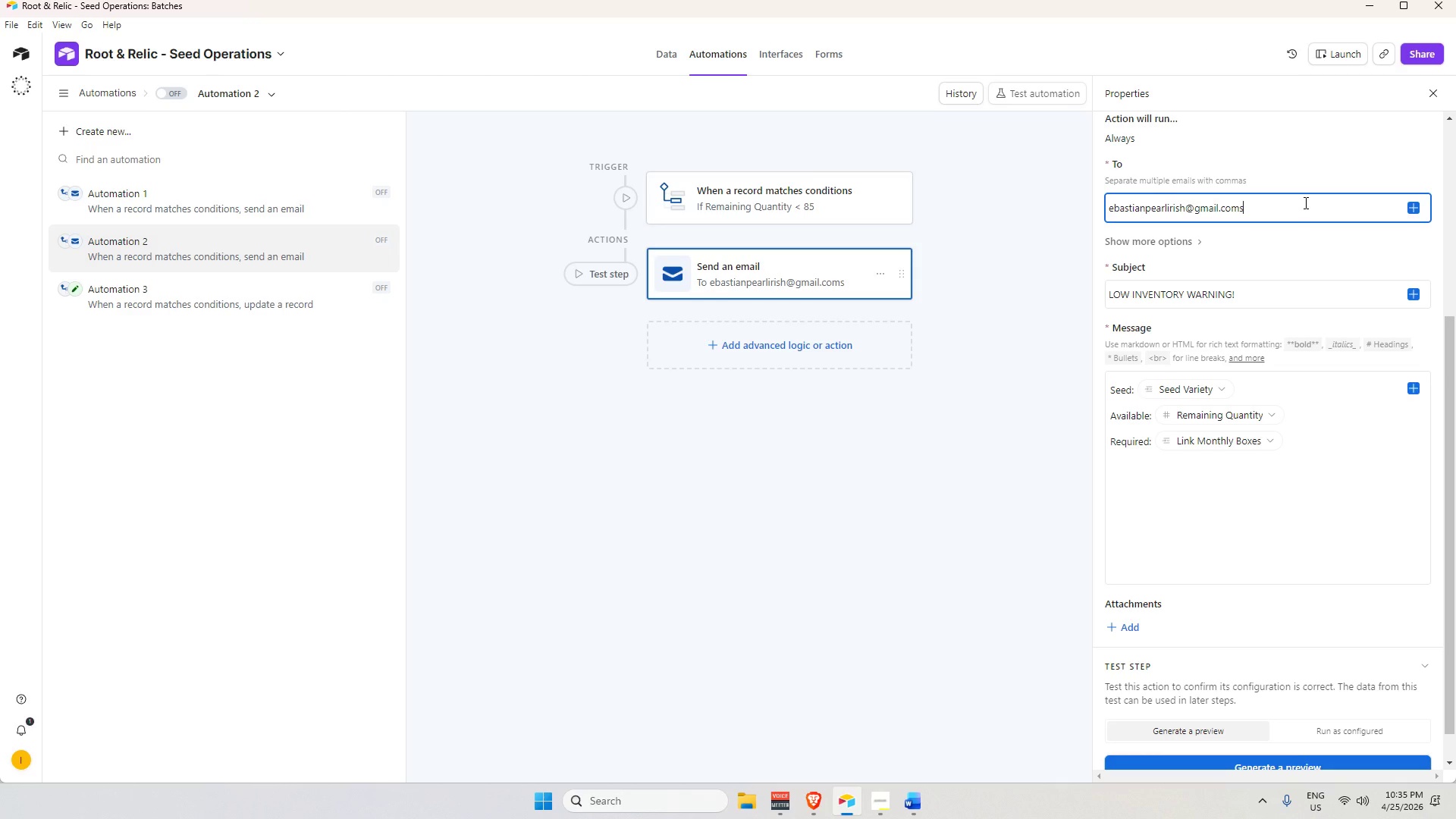 
key(Backspace)
 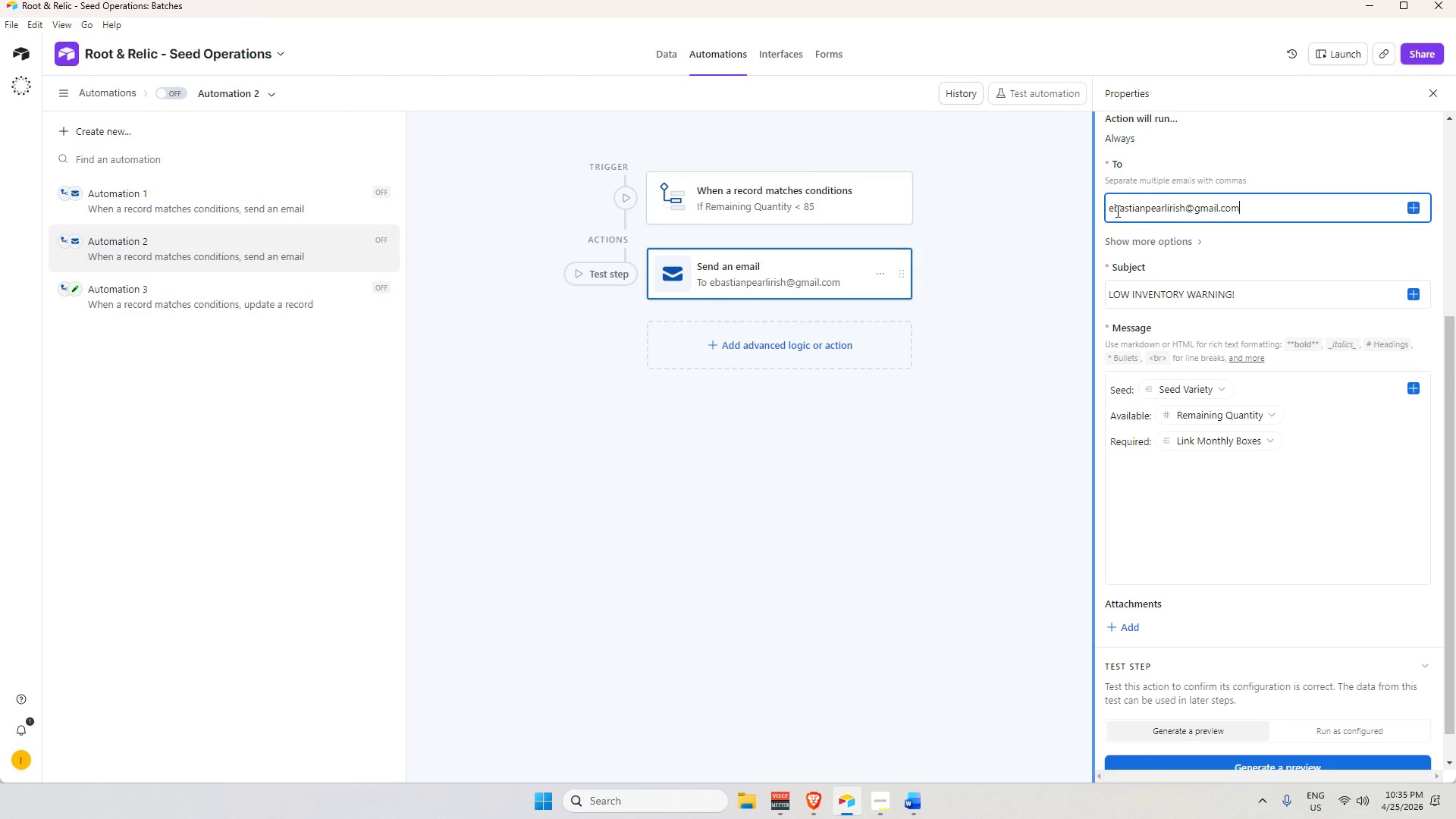 
left_click([1109, 208])
 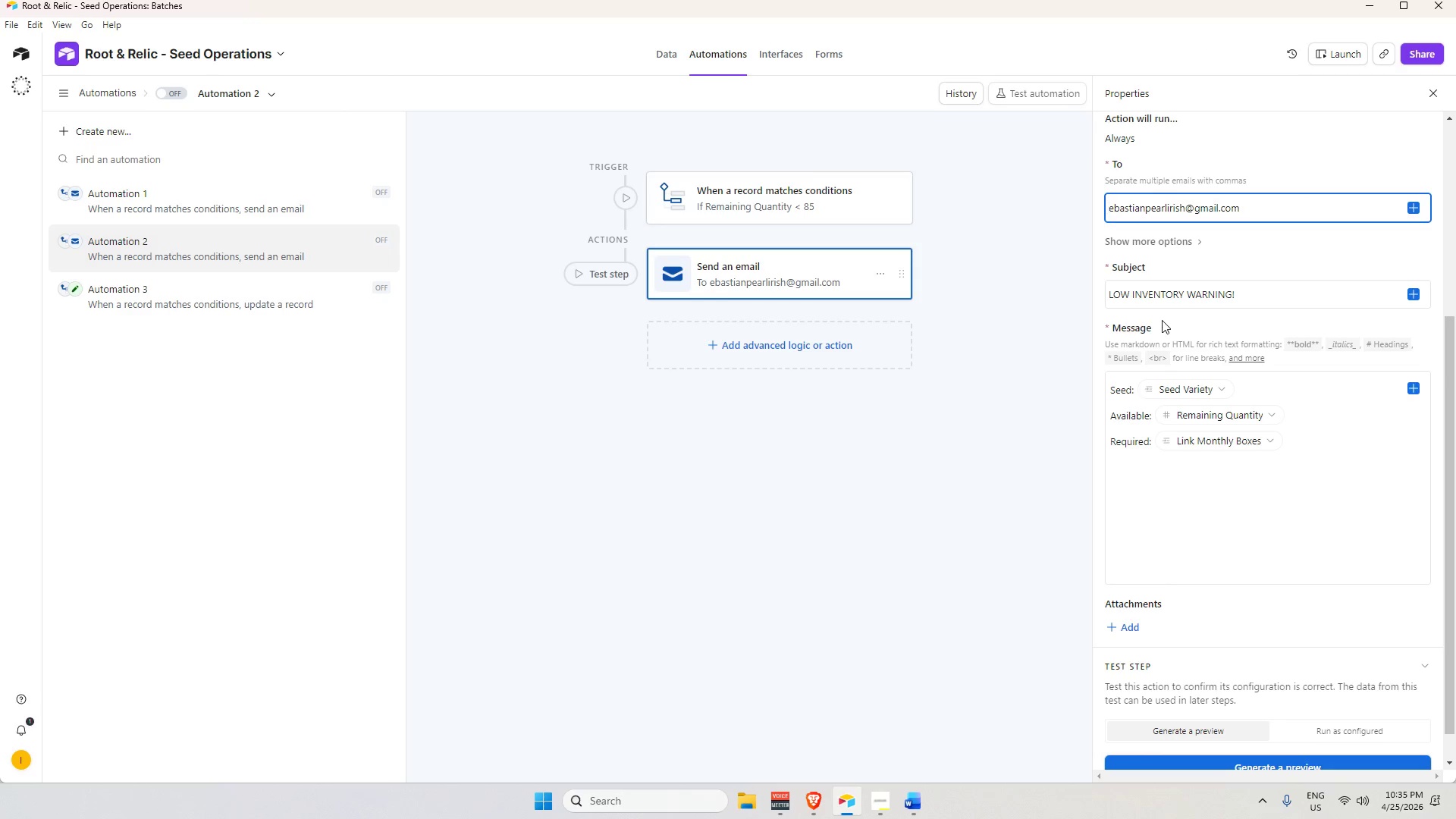 
key(S)
 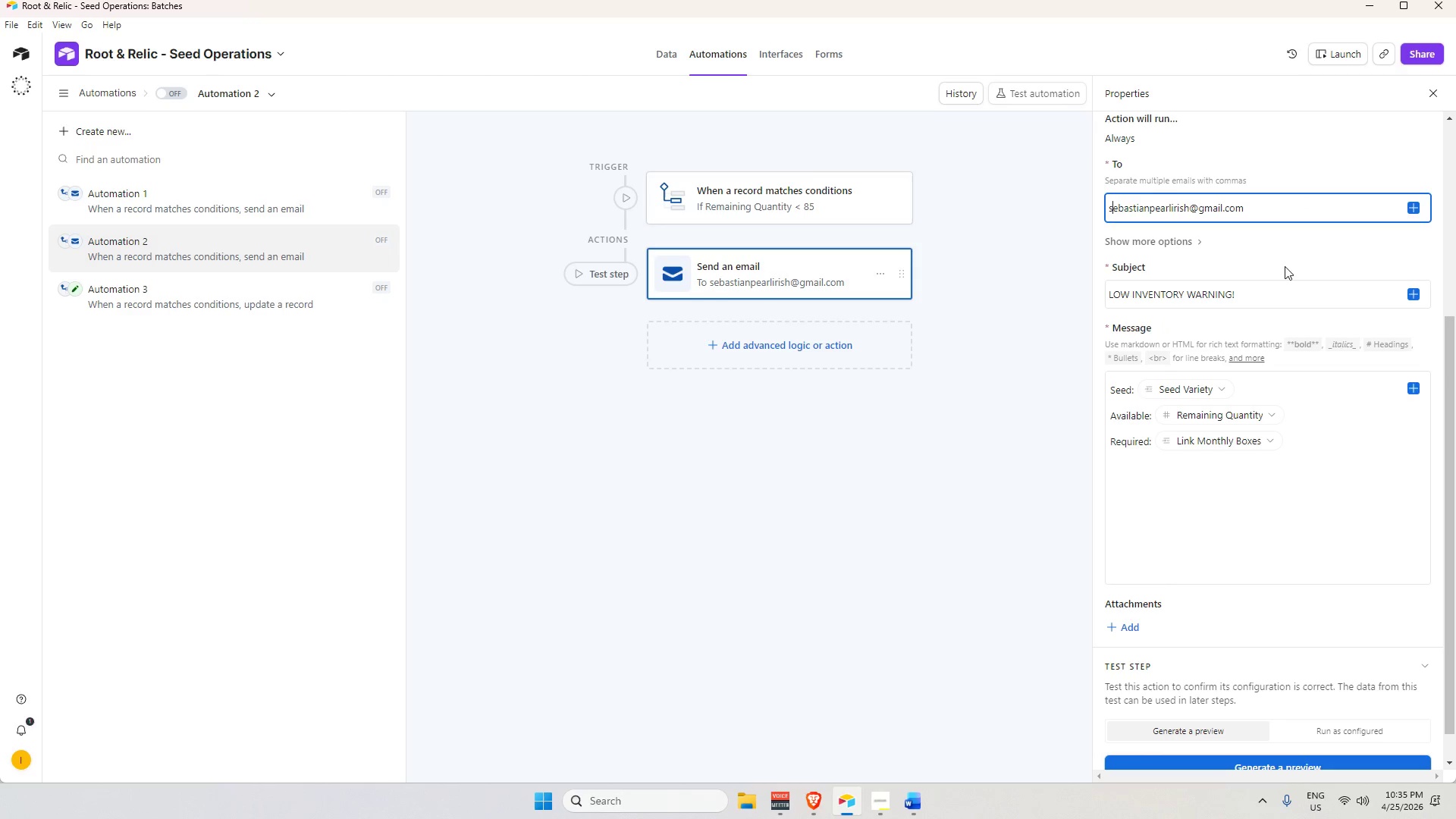 
left_click([1274, 247])
 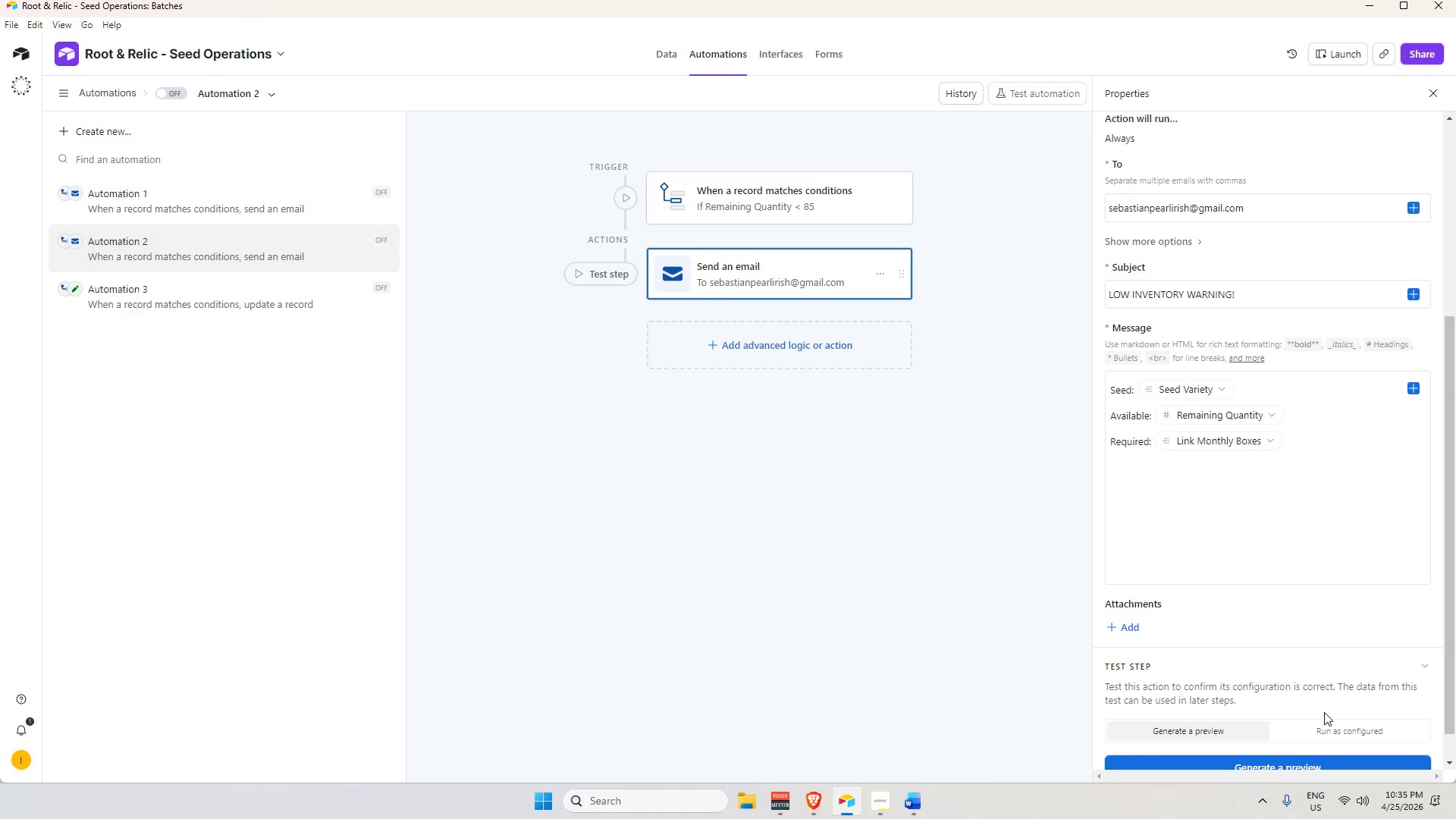 
left_click([1331, 736])
 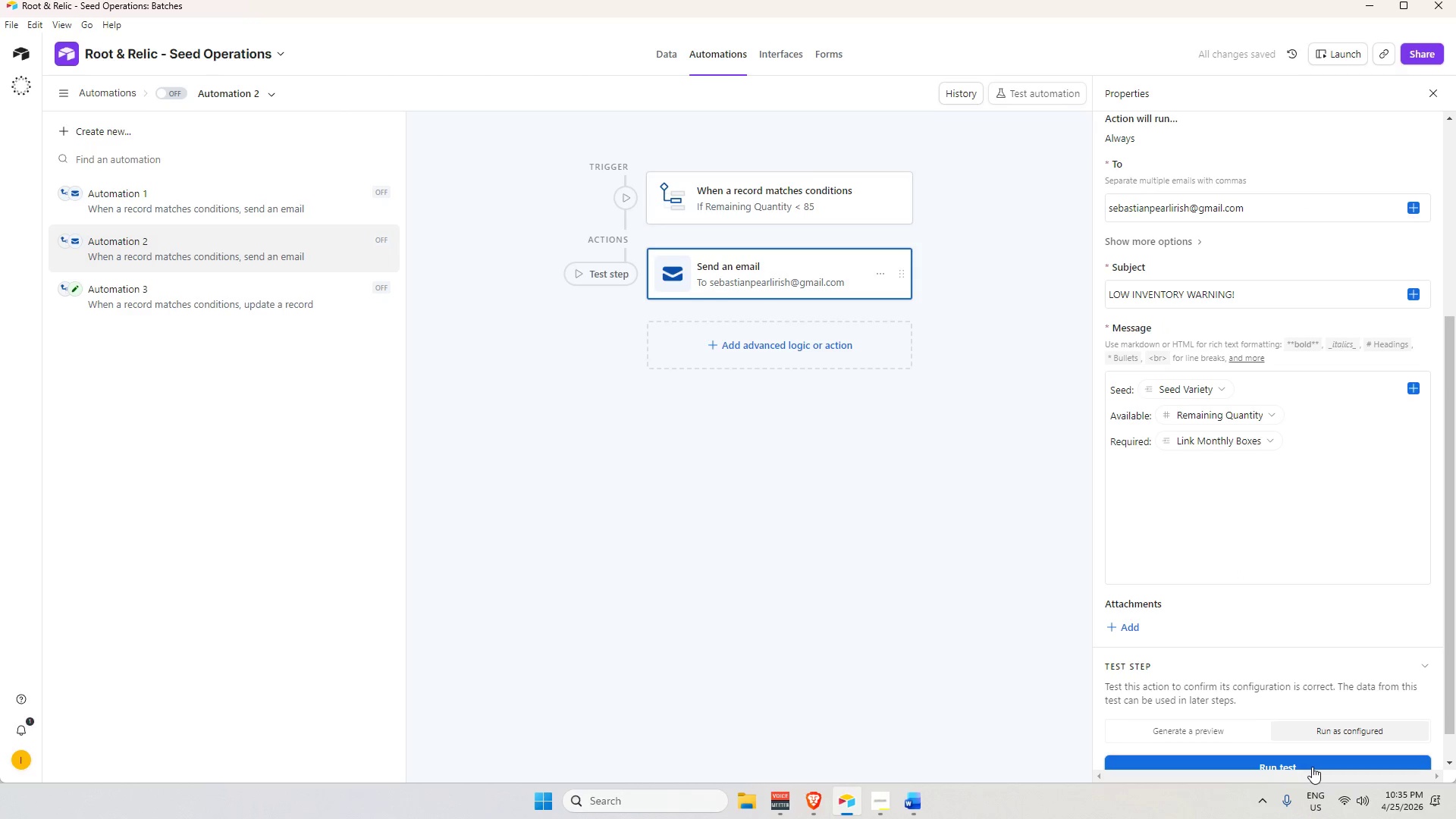 
left_click_drag(start_coordinate=[1312, 766], to_coordinate=[1312, 756])
 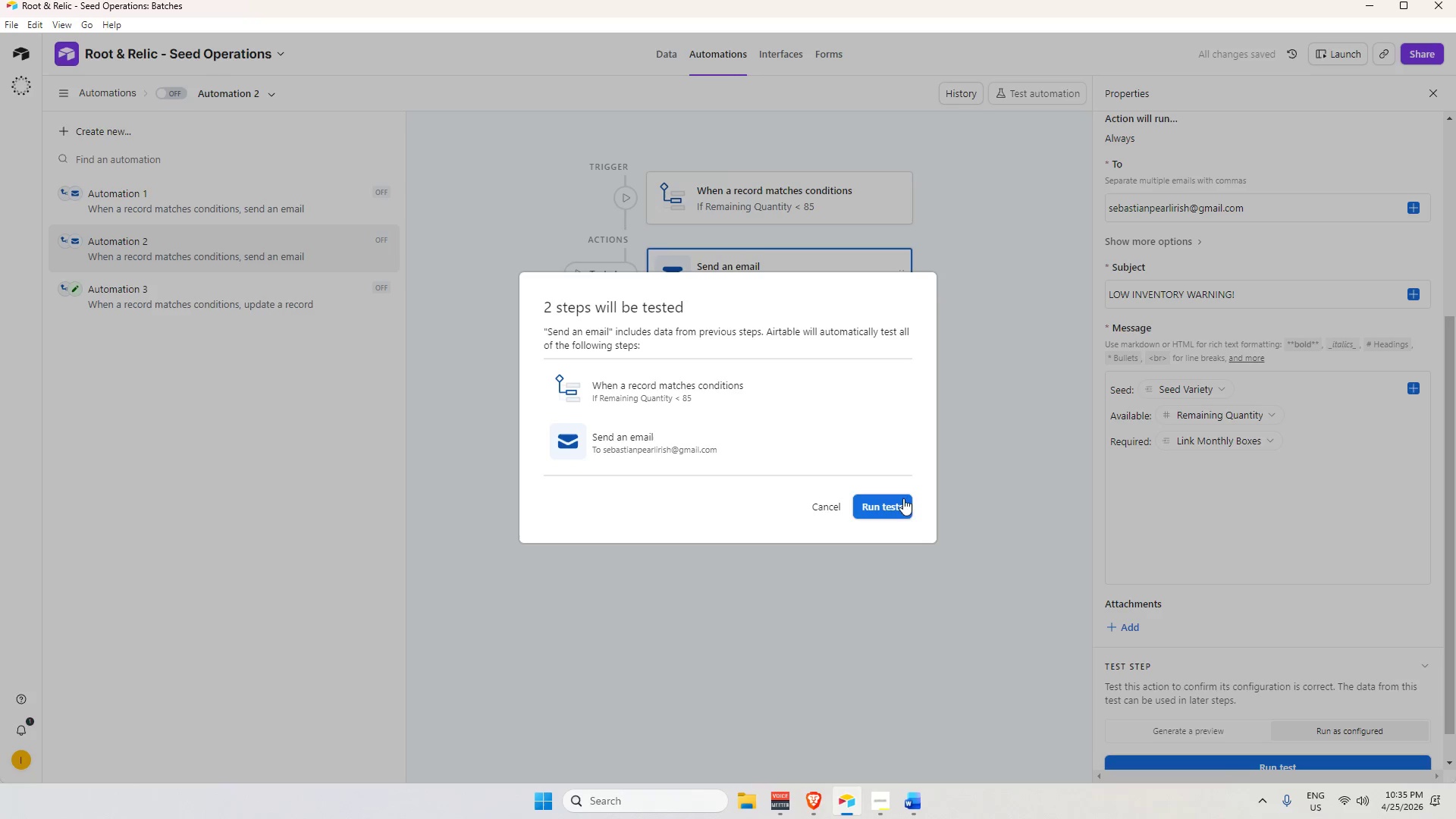 
left_click([889, 507])
 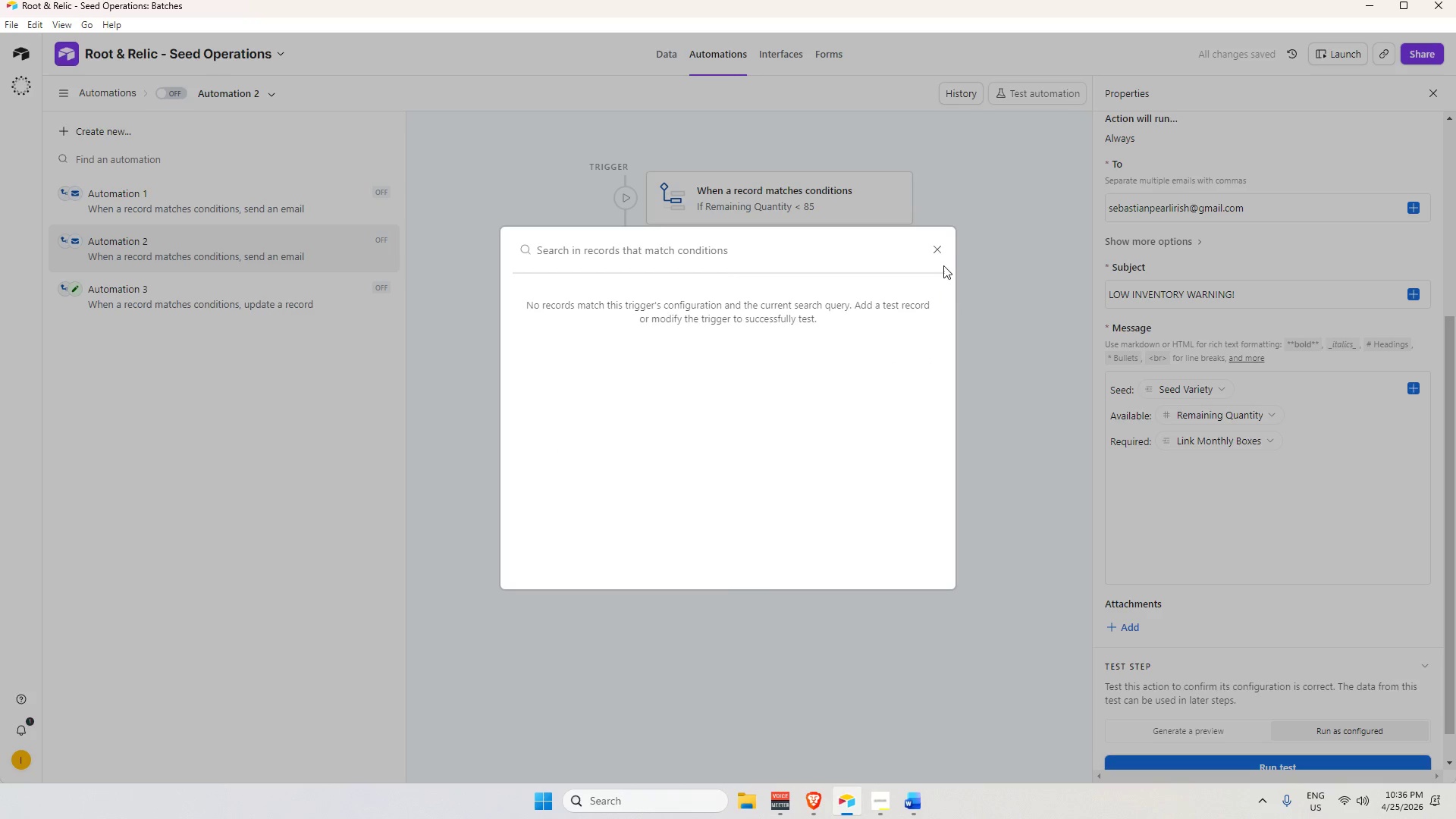 
left_click([934, 251])
 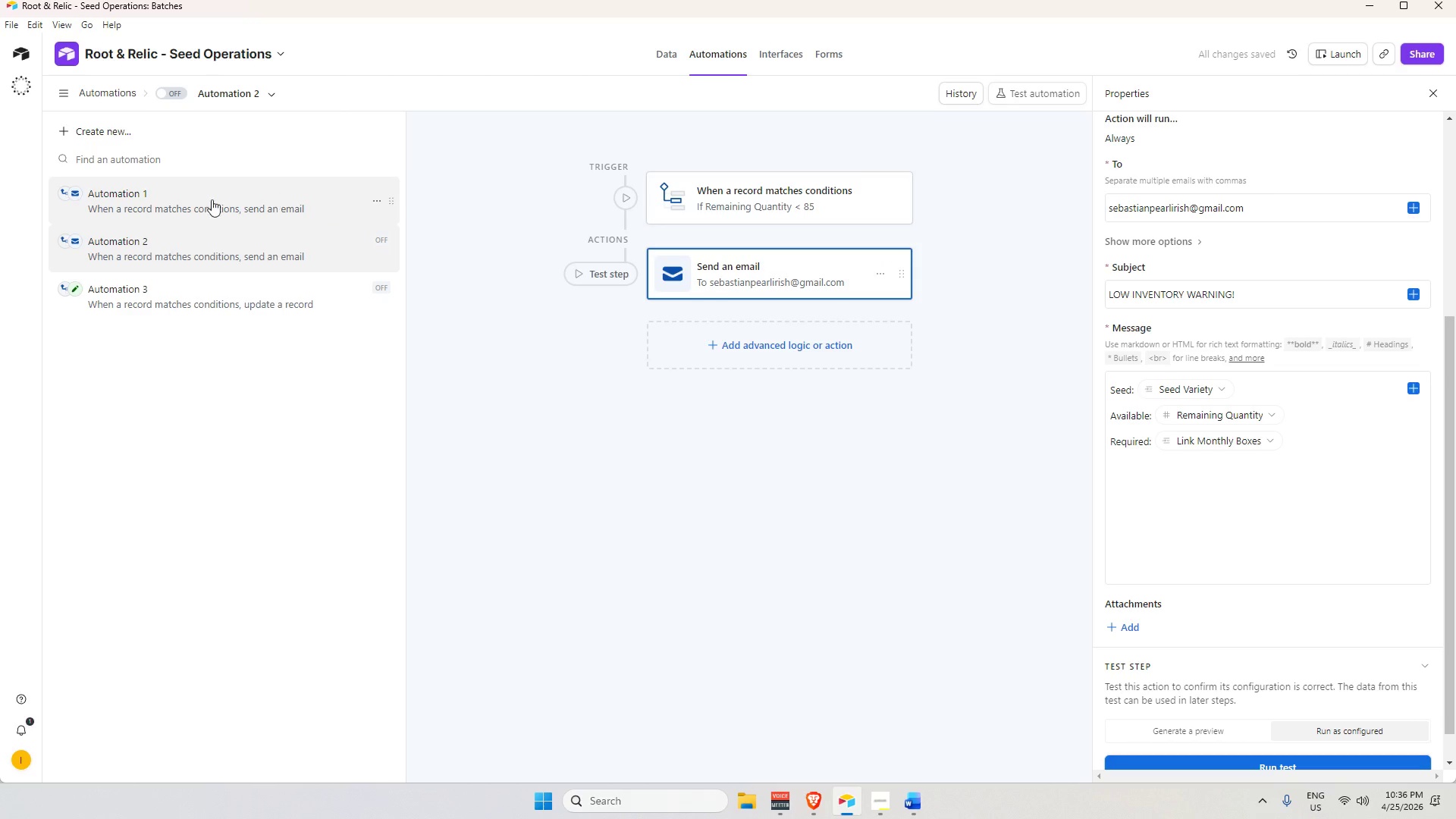 
left_click([212, 199])
 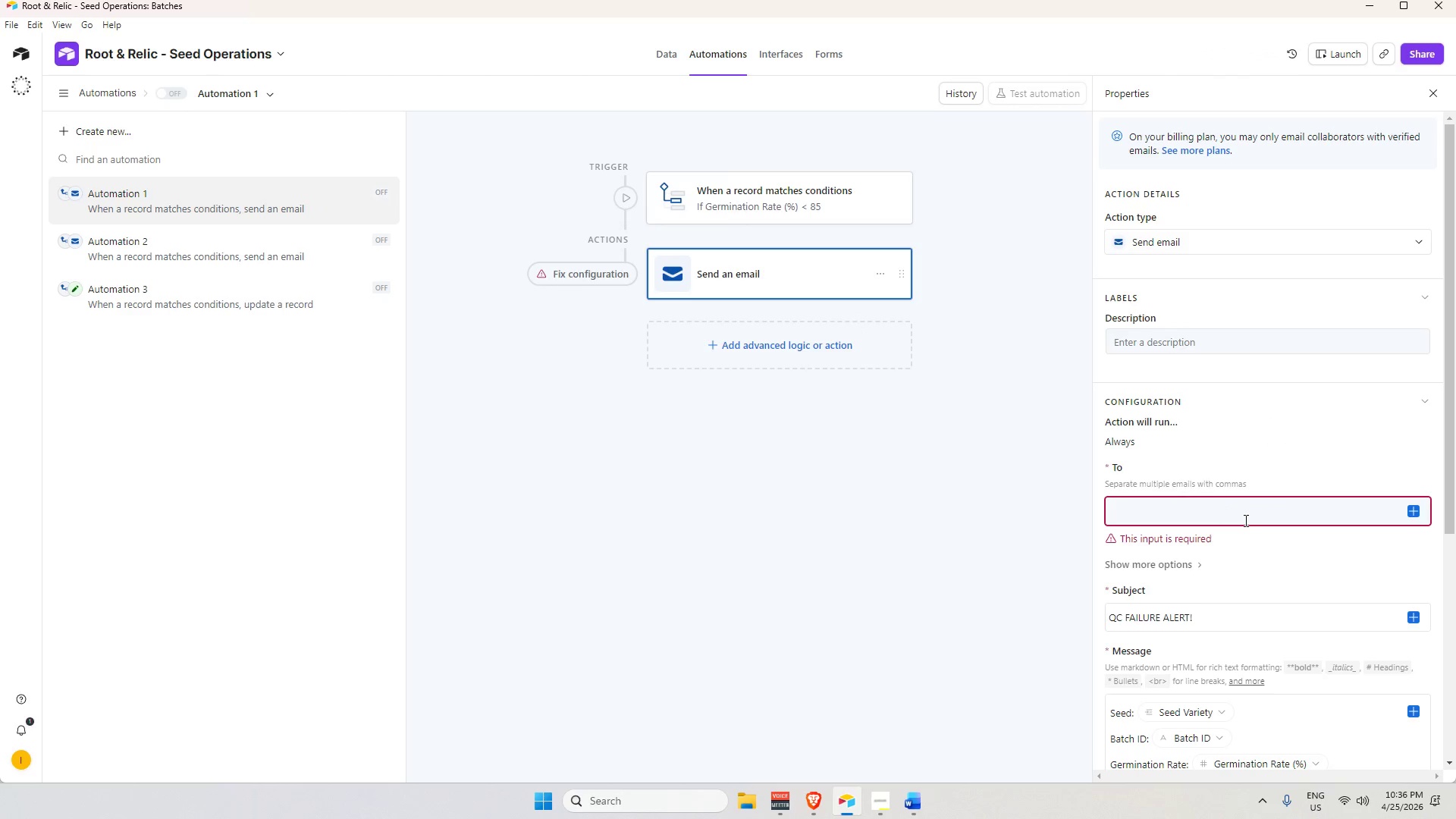 
left_click([1237, 520])
 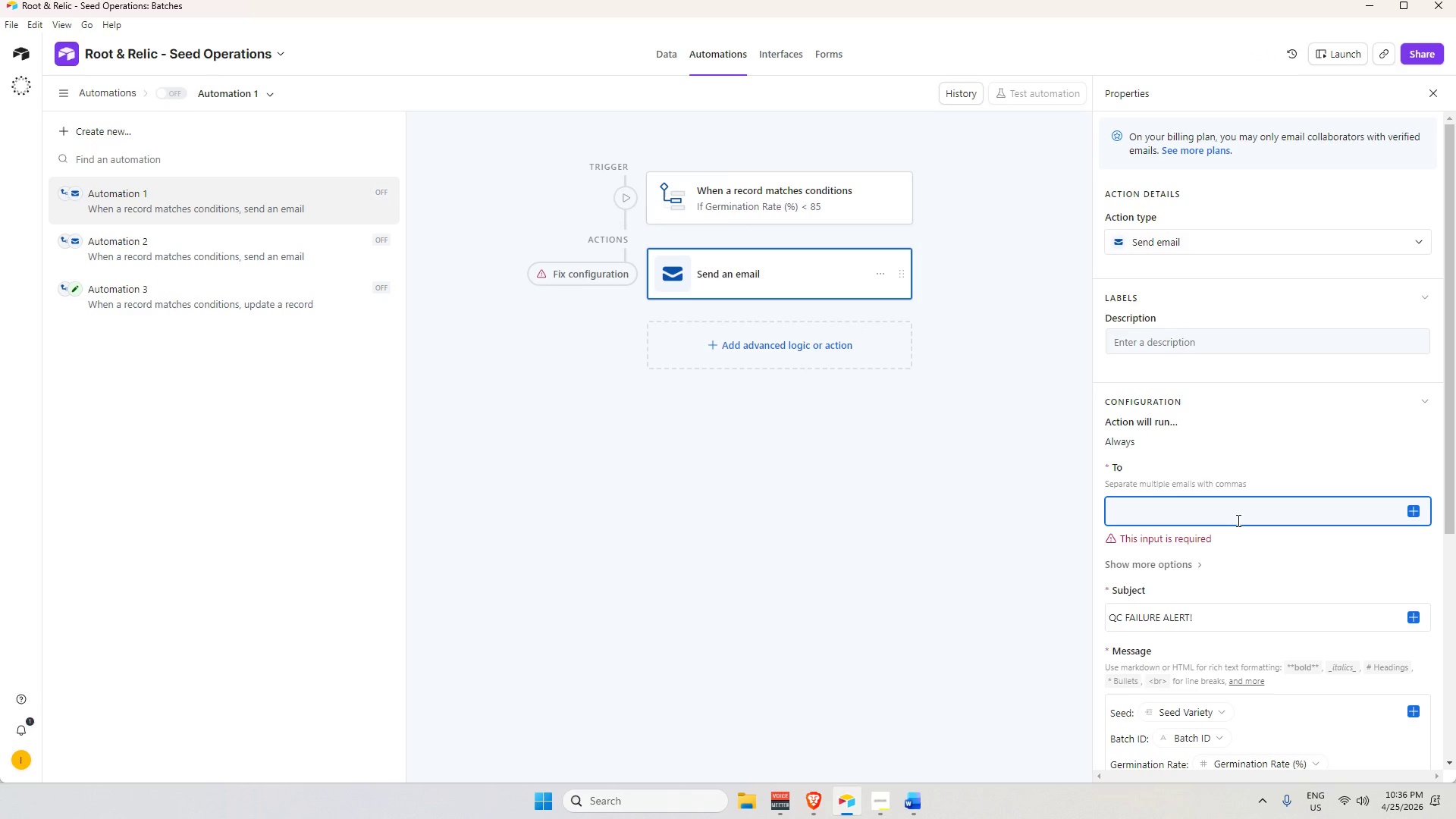 
type(ss)
 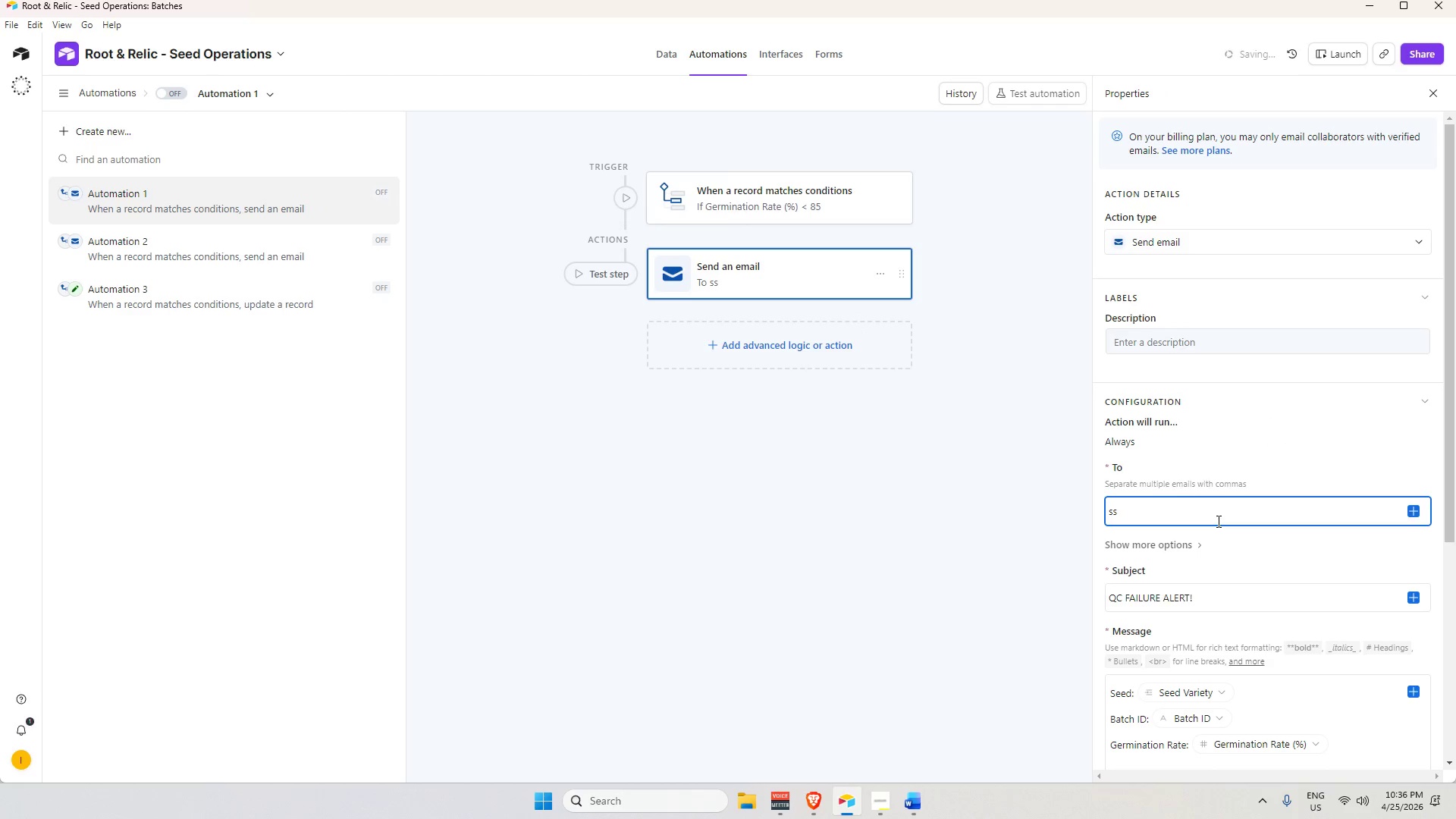 
type(ebastianpearlirish@gmail.com)
 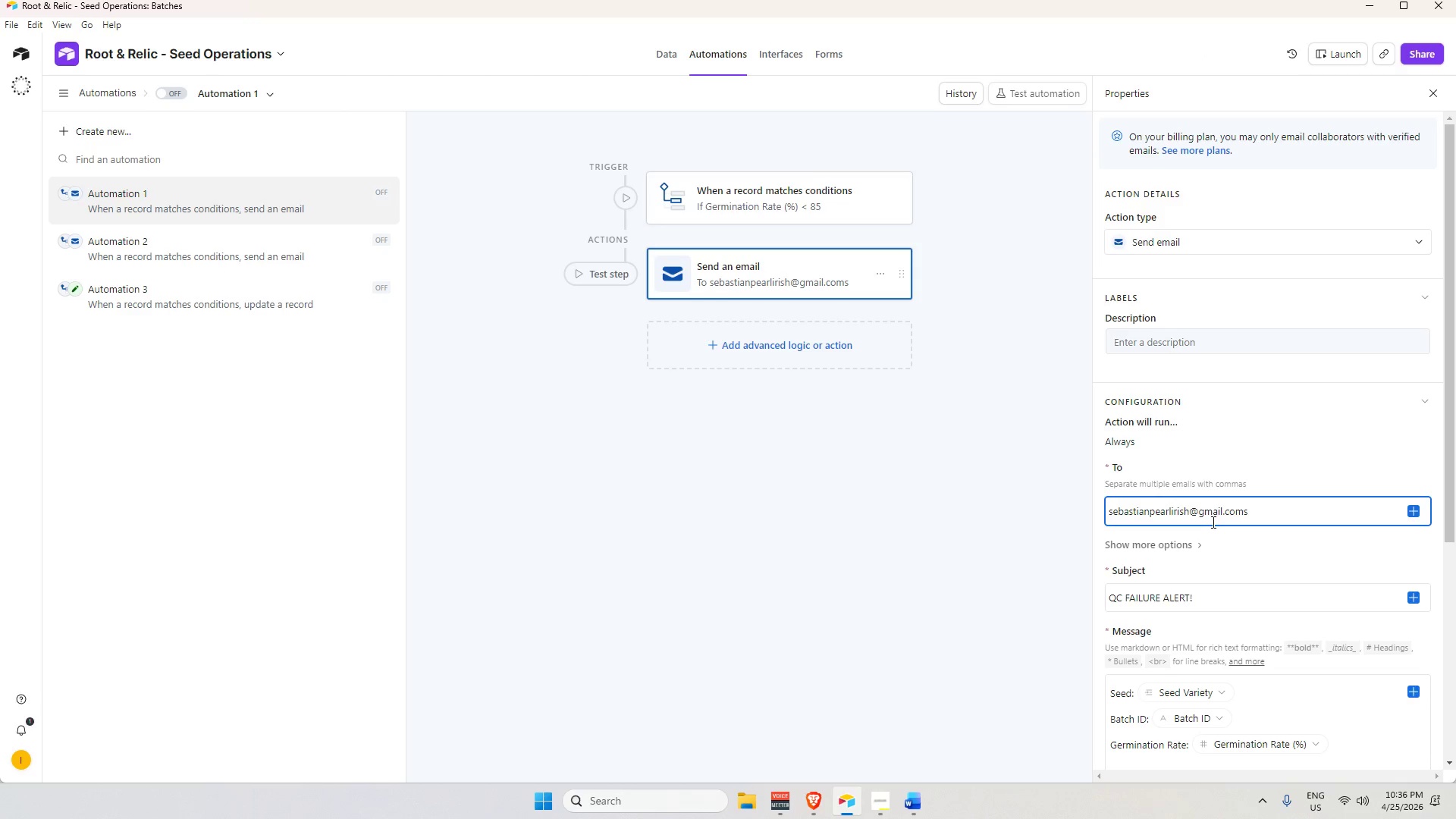 
key(ArrowRight)
 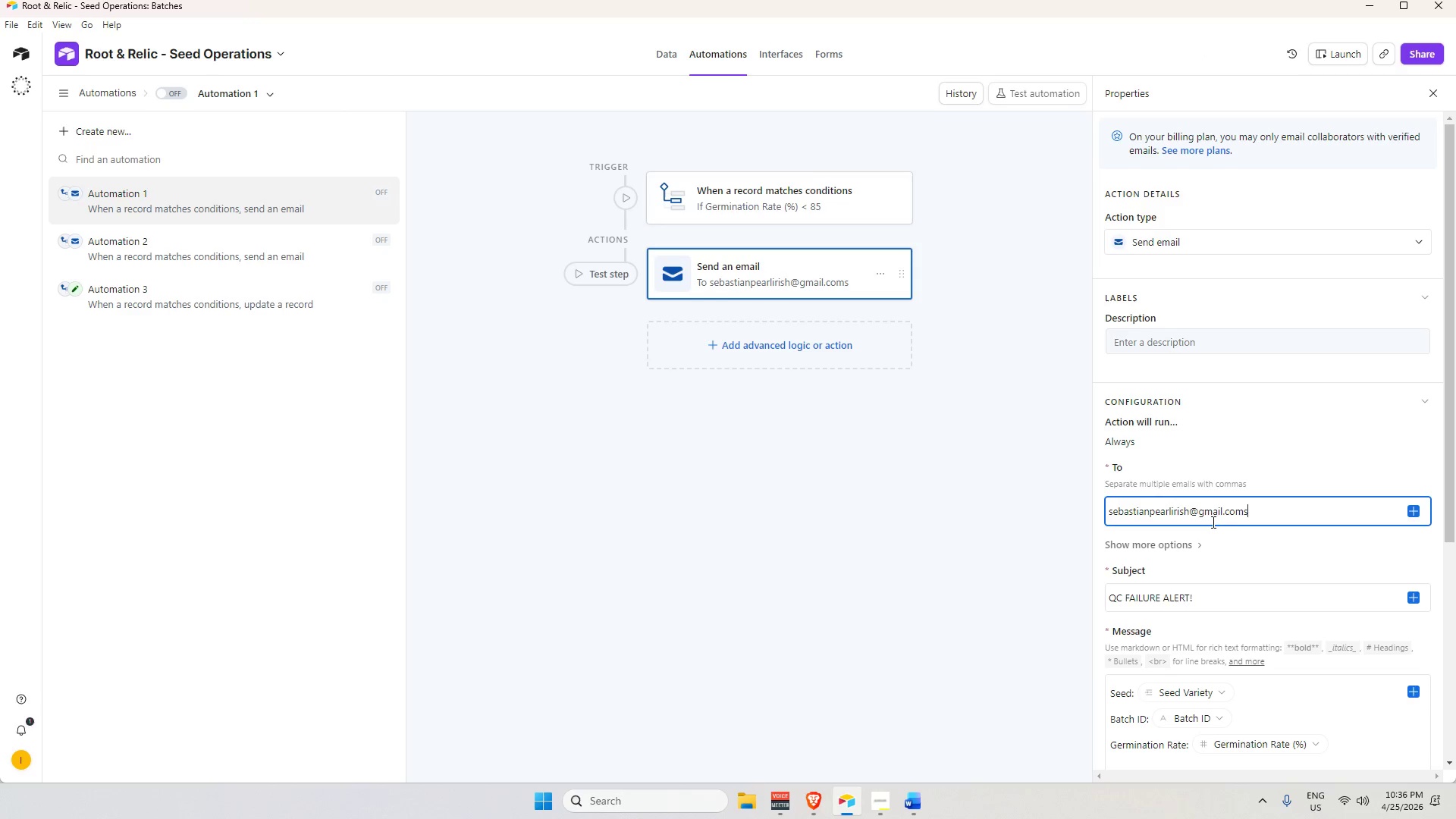 
key(Backspace)
 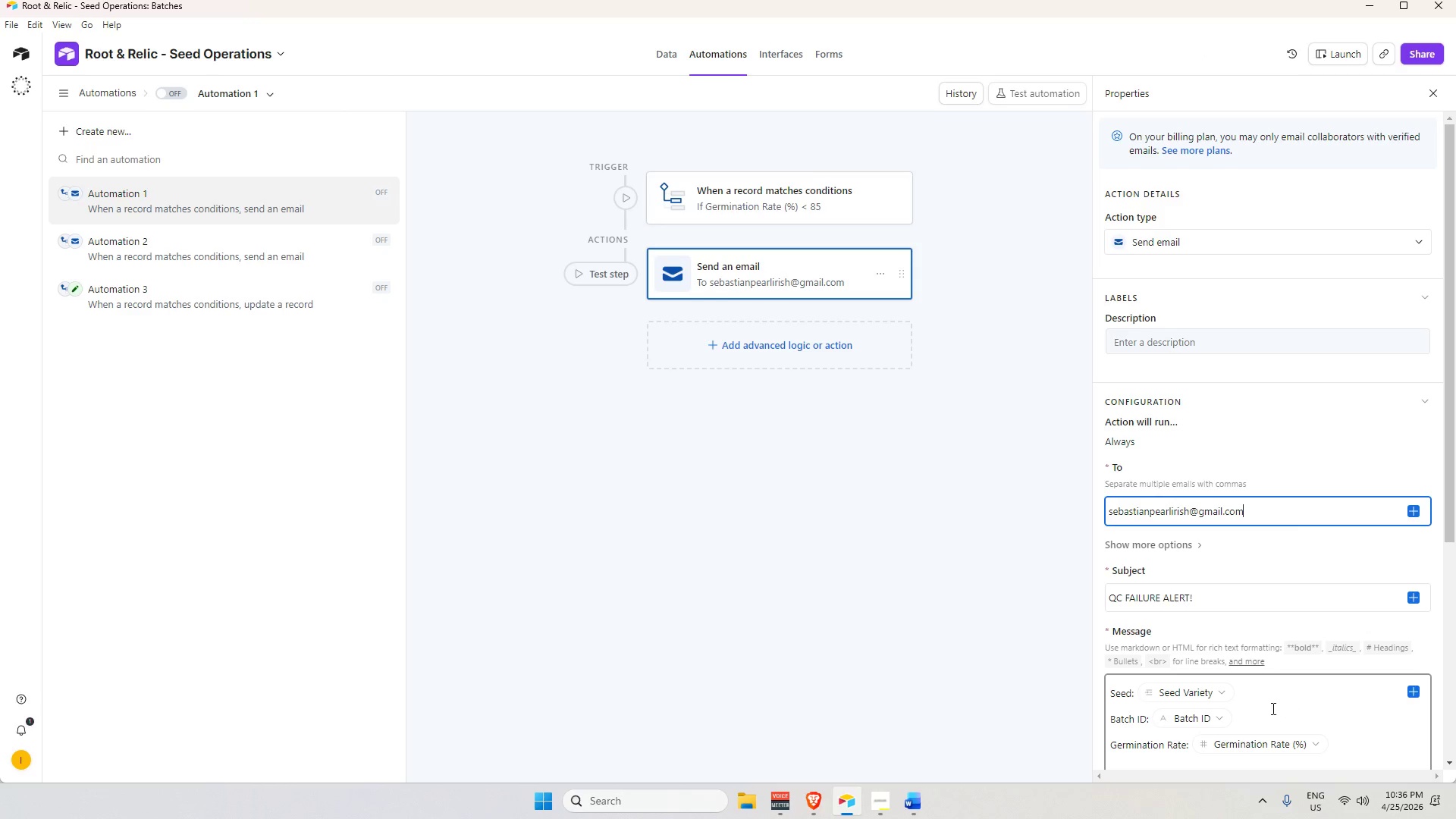 
scroll: coordinate [1186, 654], scroll_direction: down, amount: 6.0
 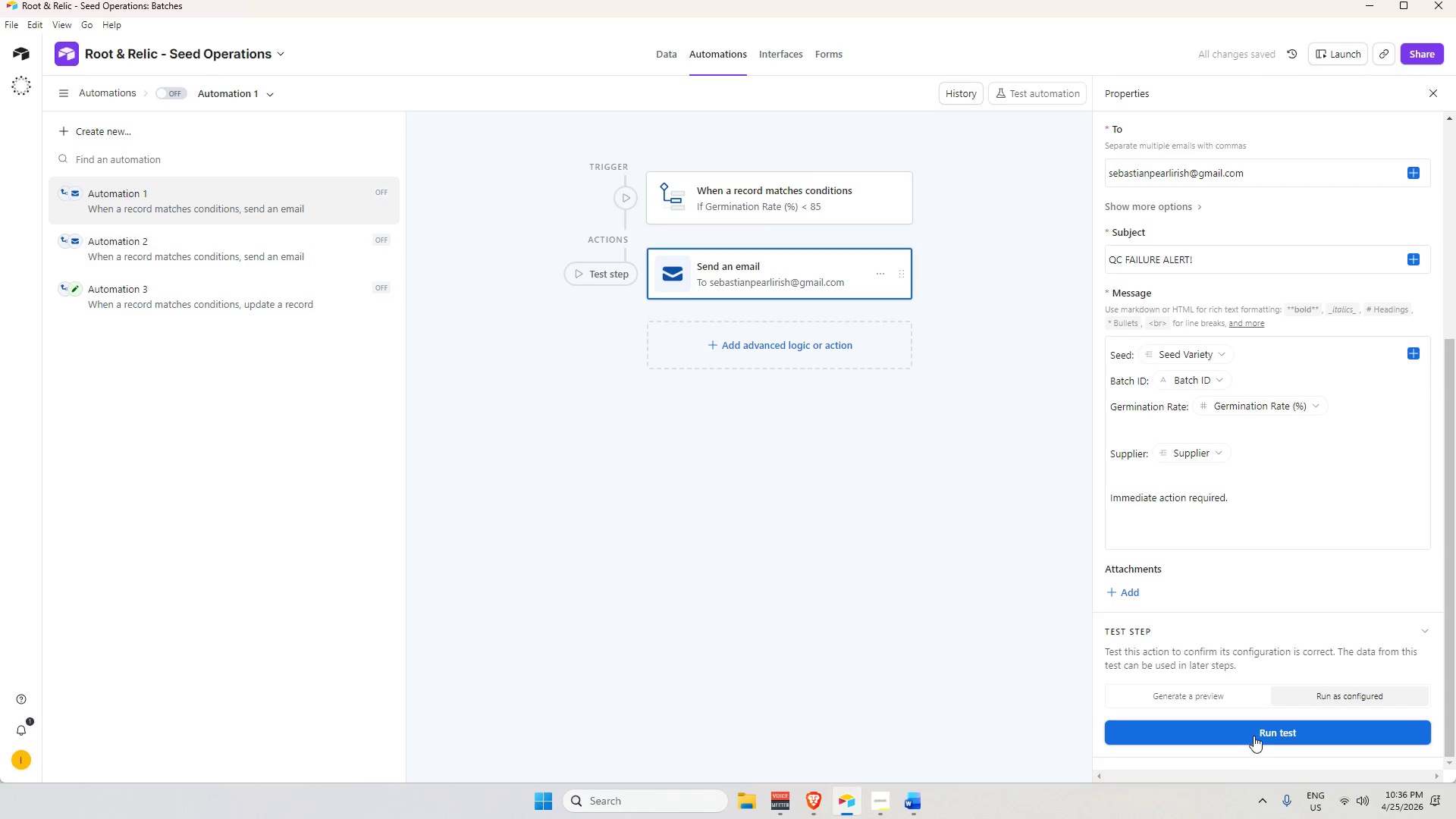 
left_click([892, 513])
 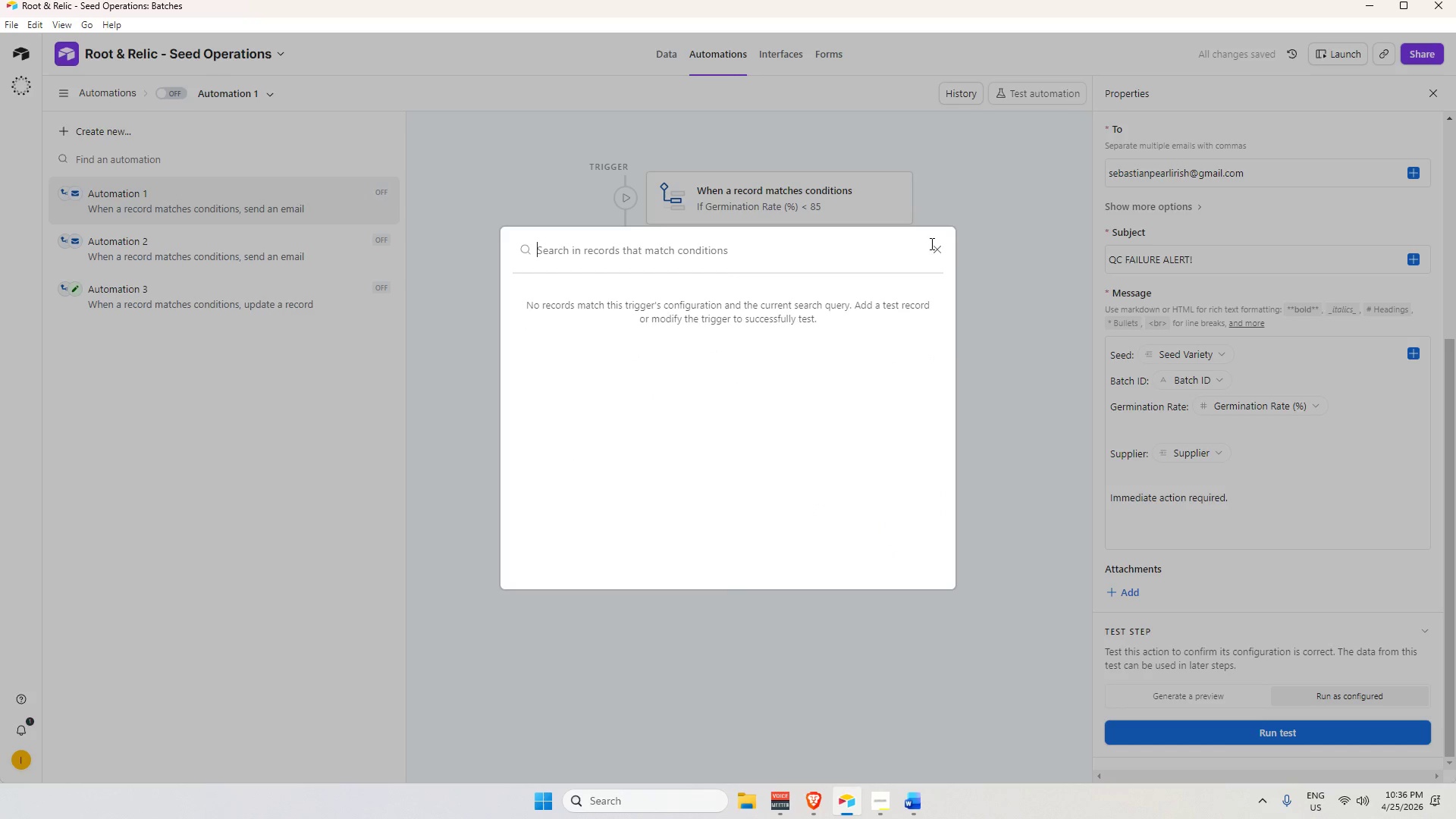 
left_click([935, 254])
 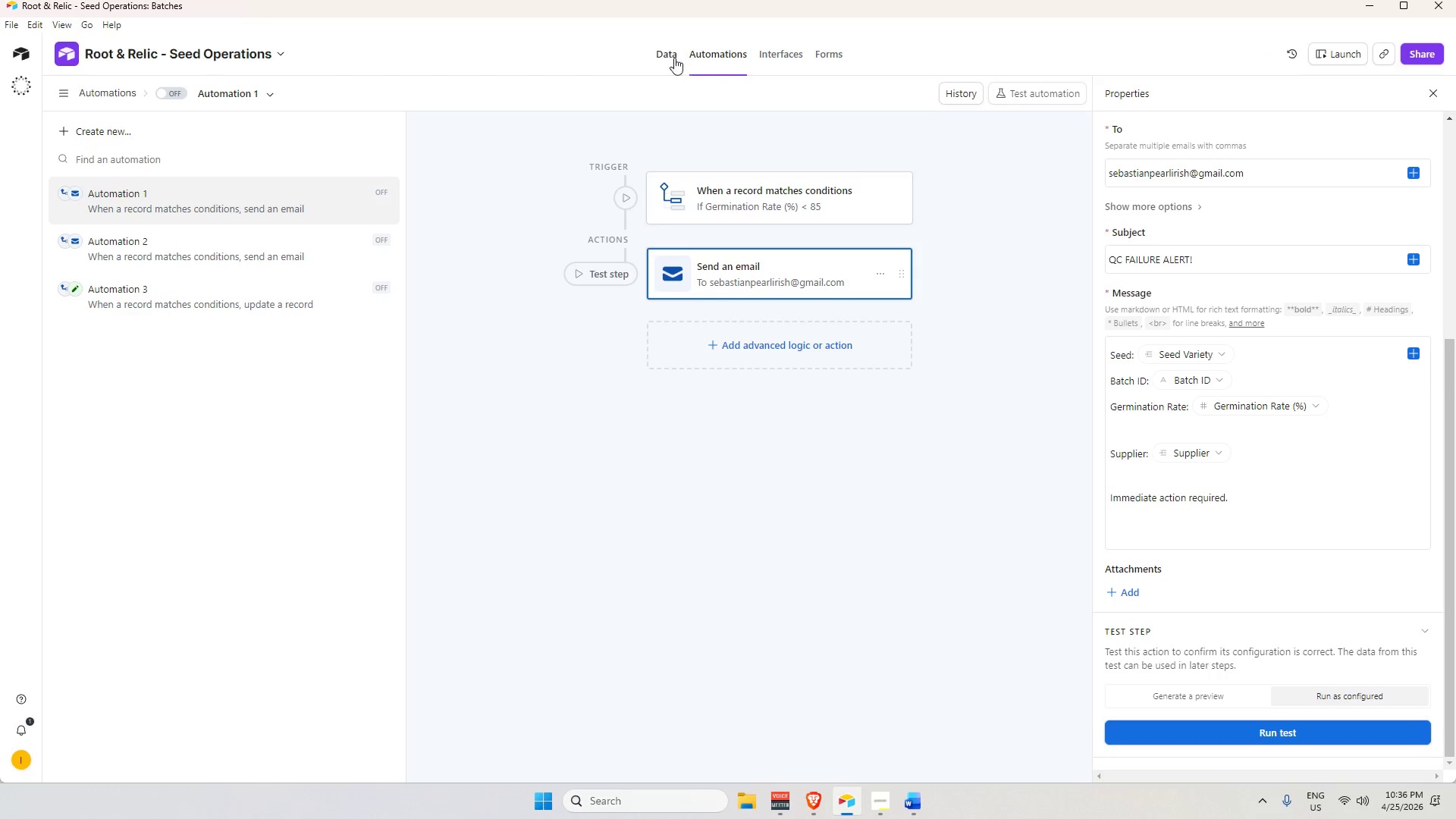 
left_click([661, 52])
 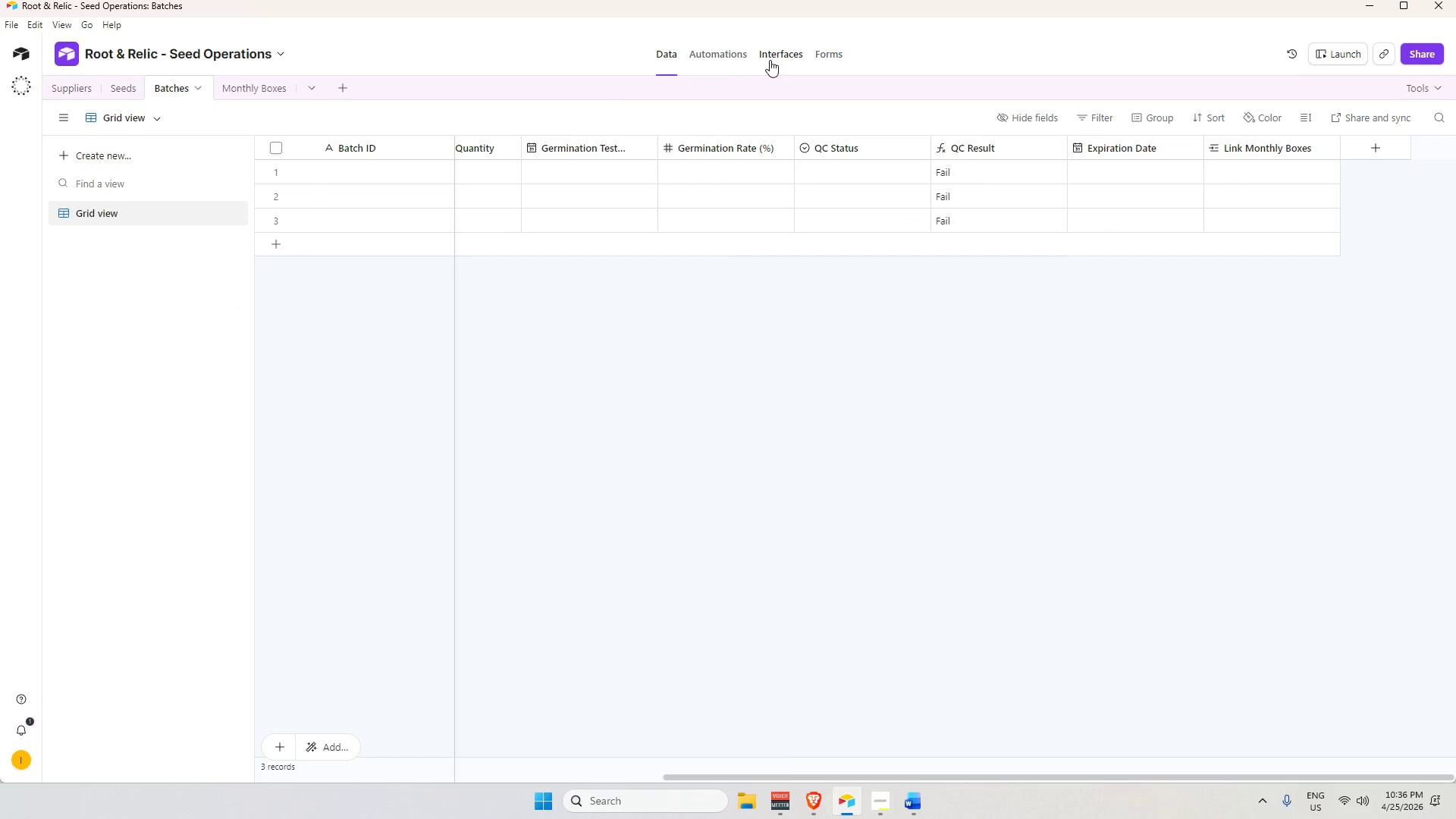 
left_click([772, 58])
 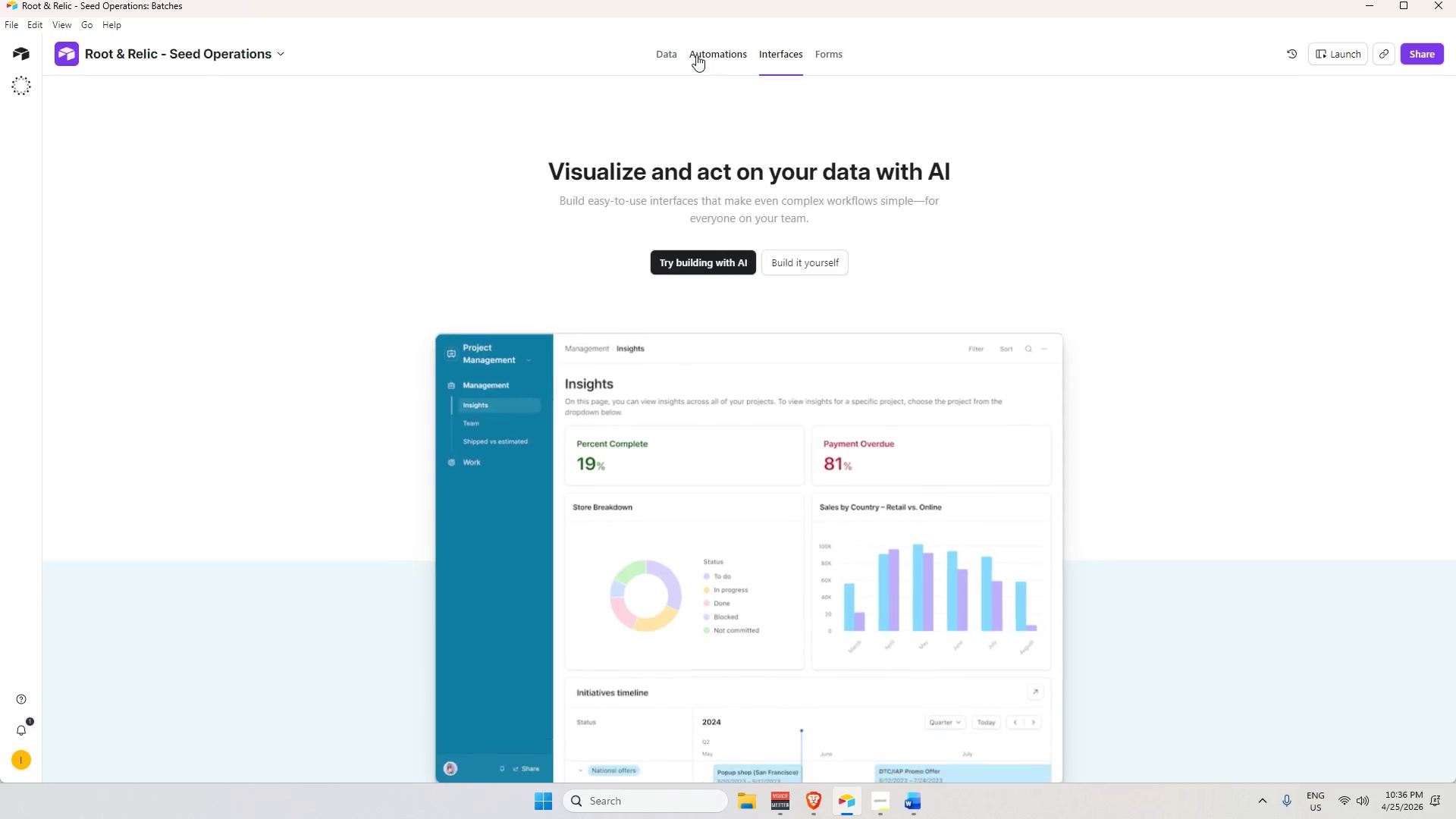 
left_click([668, 52])
 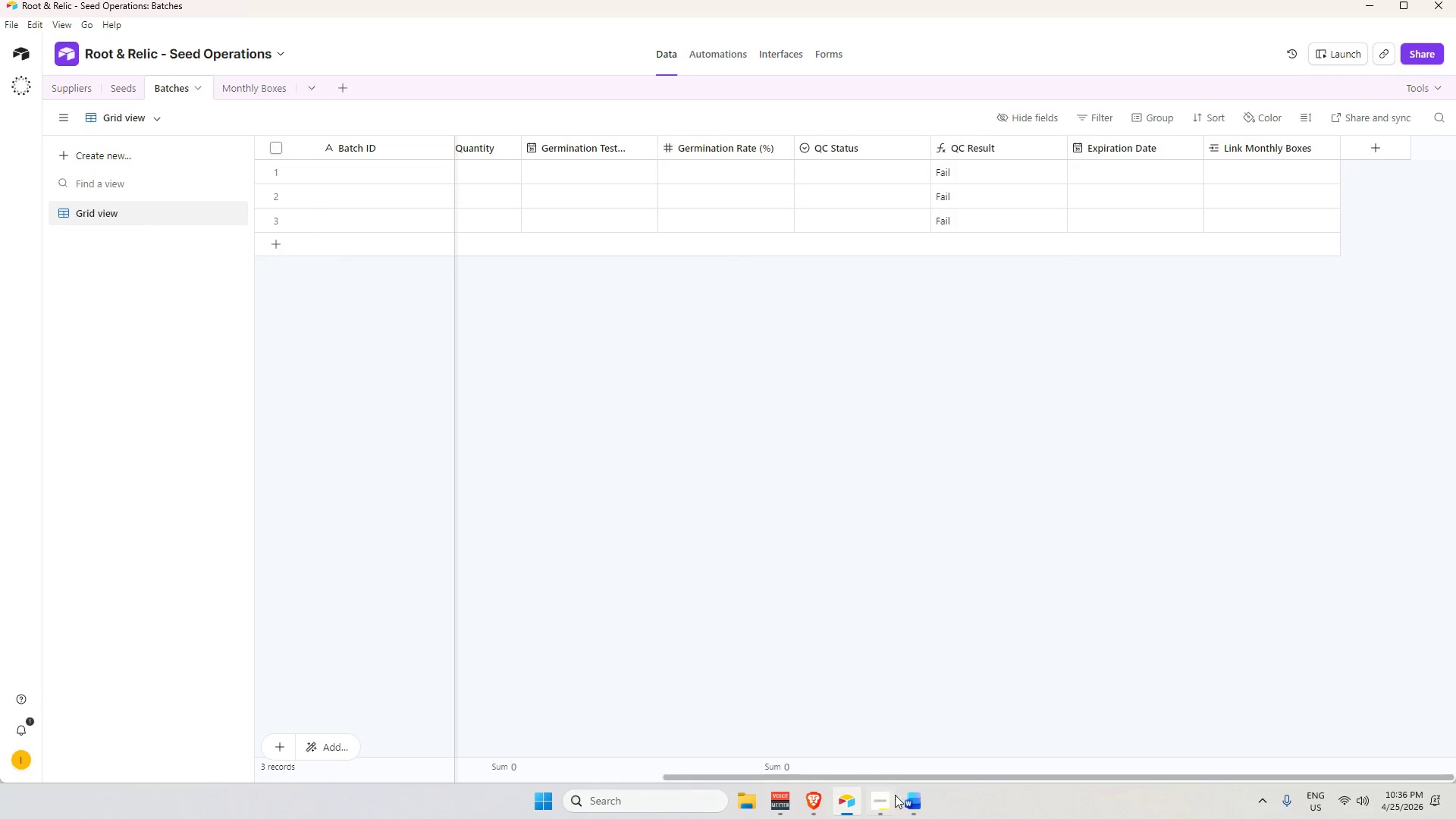 
left_click([908, 804])
 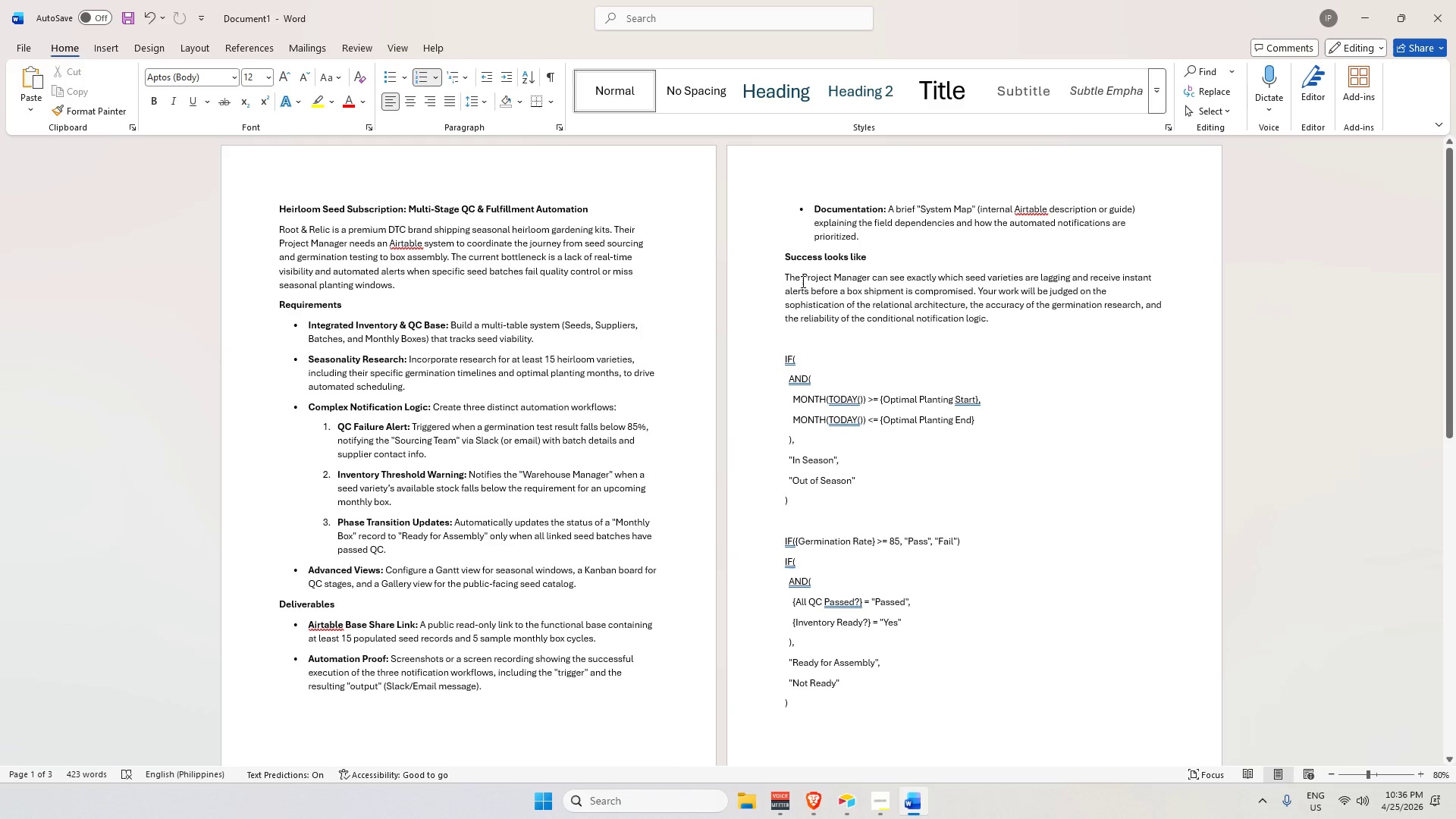 
left_click_drag(start_coordinate=[783, 278], to_coordinate=[997, 325])
 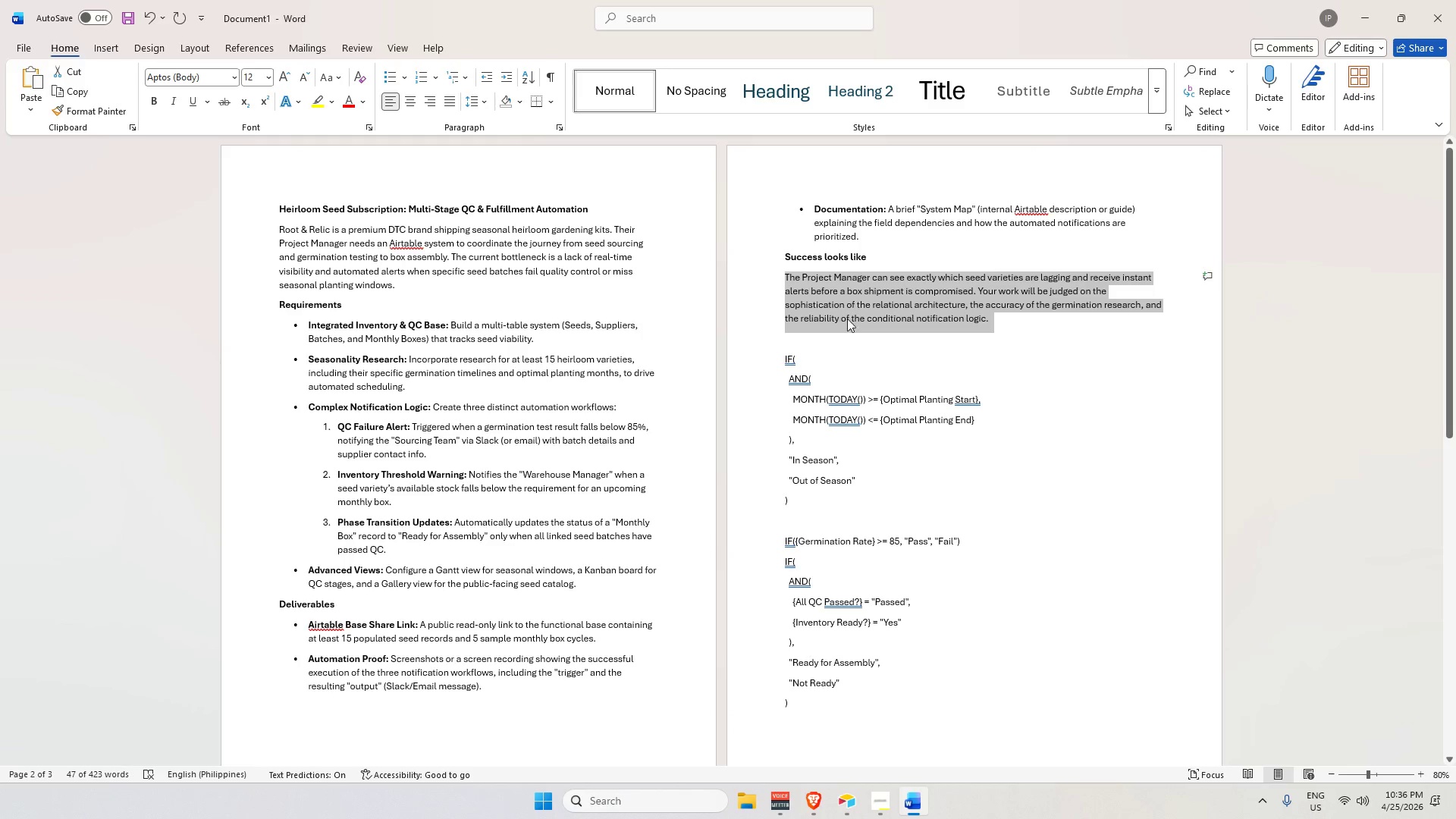 
wait(16.97)
 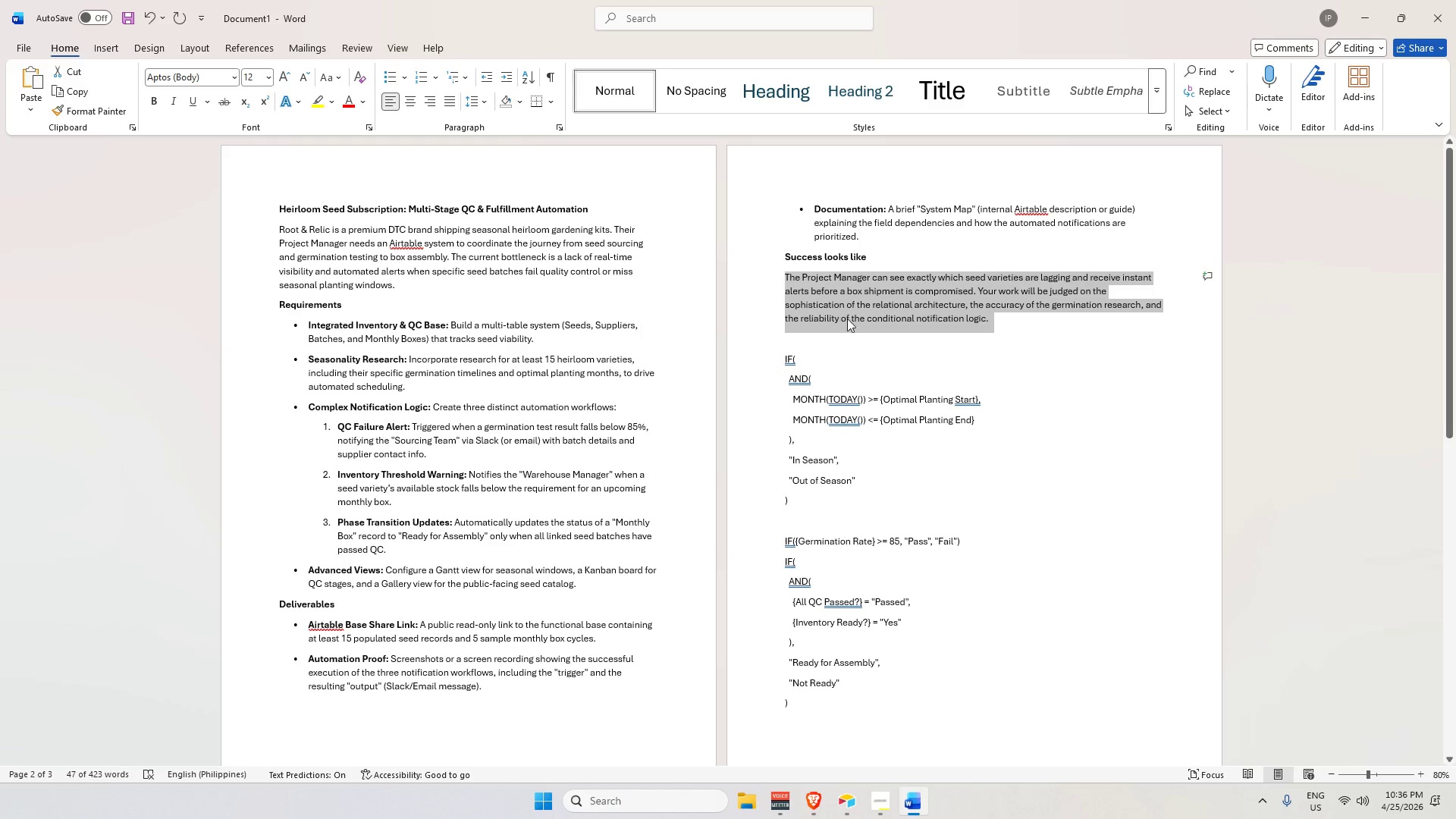 
left_click_drag(start_coordinate=[278, 231], to_coordinate=[629, 684])
 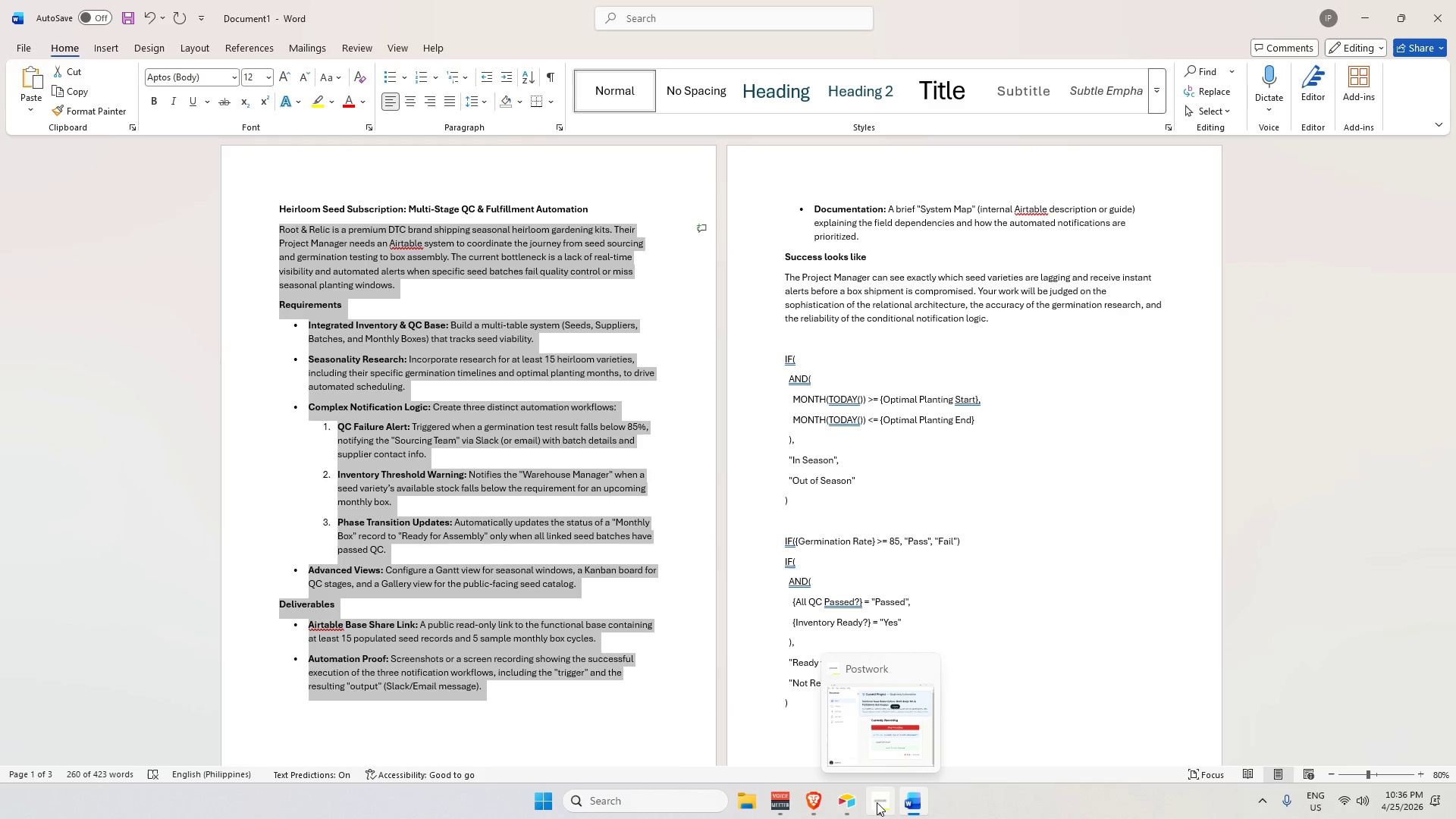 
left_click([877, 802])